 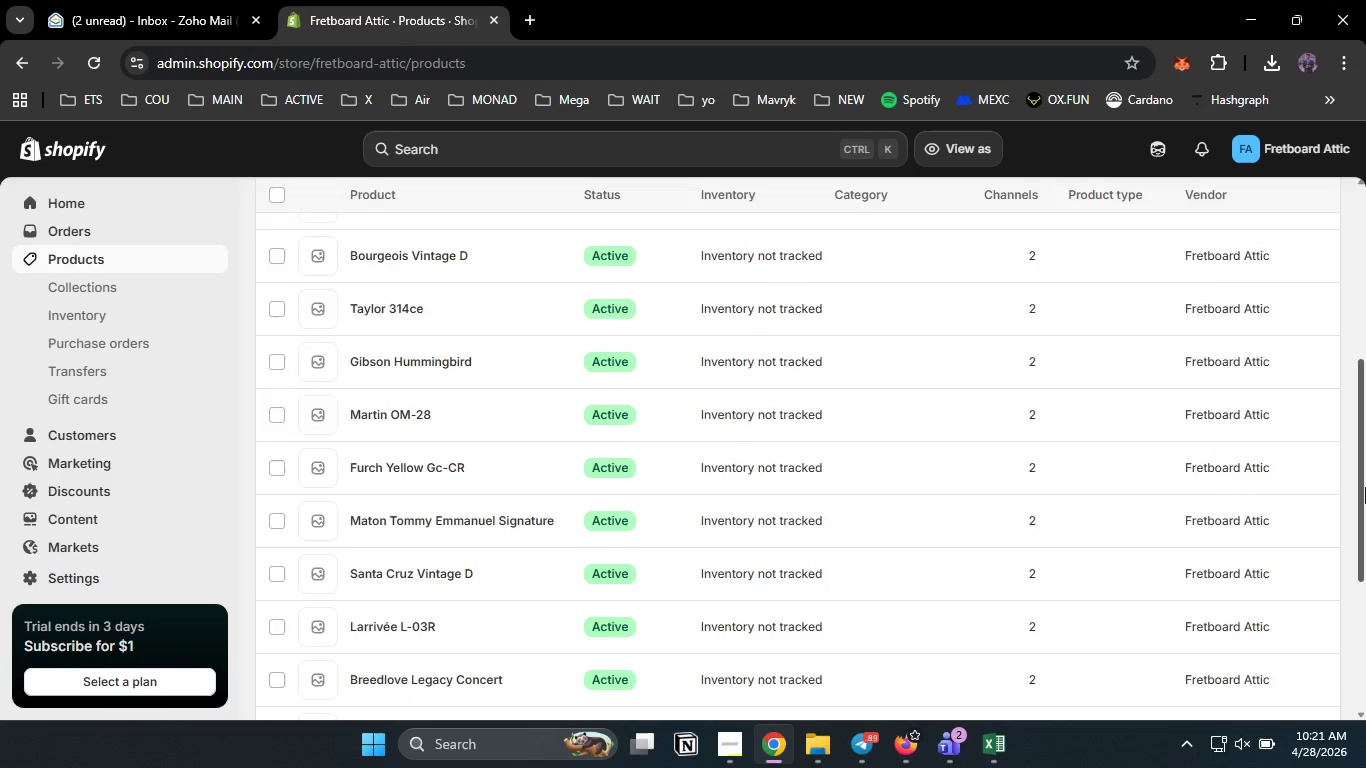 
left_click([277, 294])
 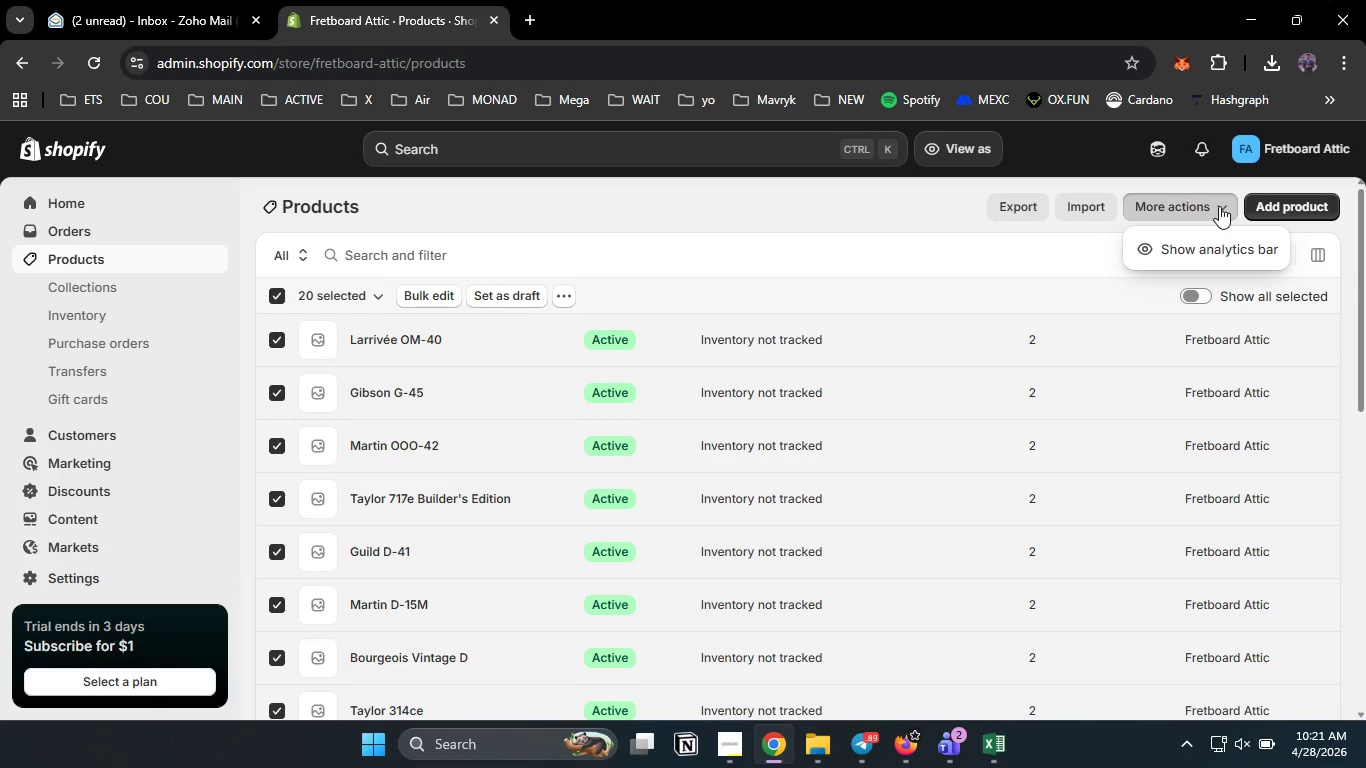 
left_click([1219, 206])
 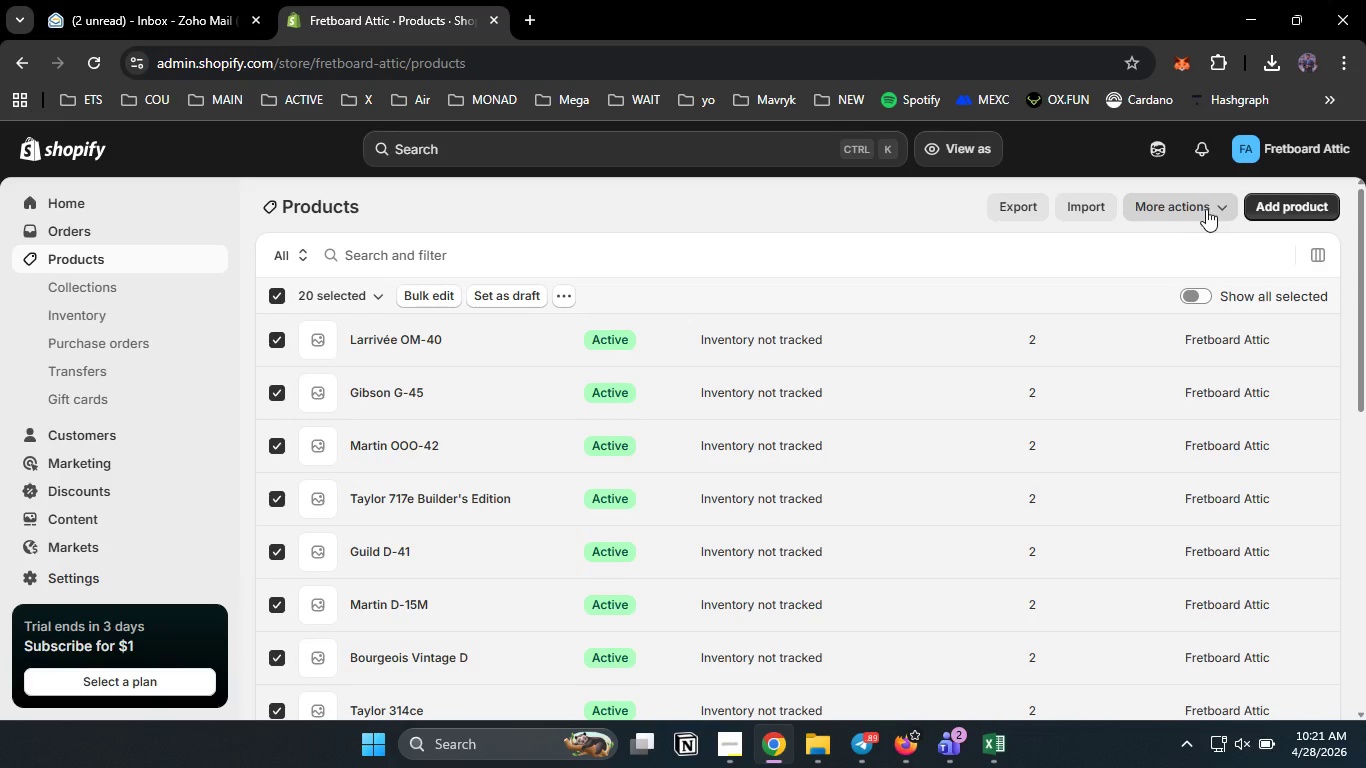 
left_click([1219, 206])
 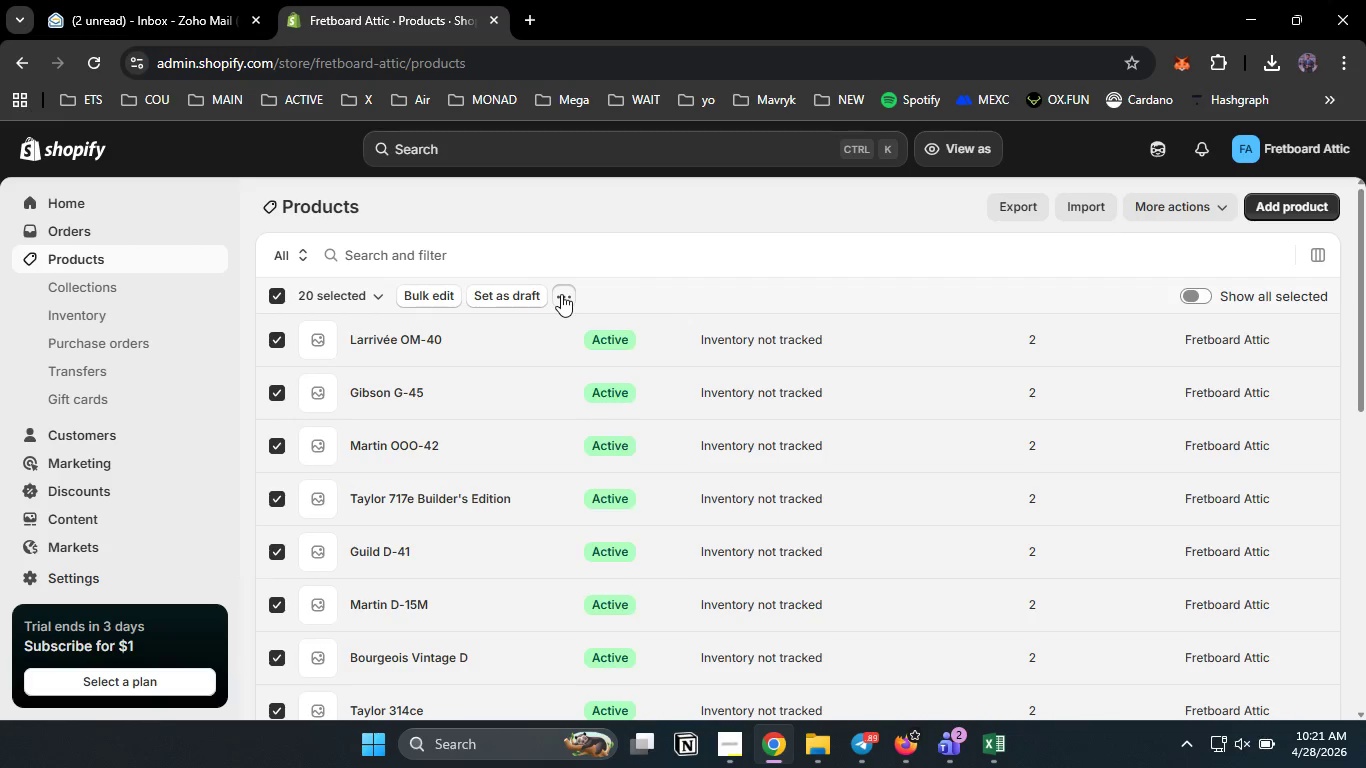 
left_click([561, 294])
 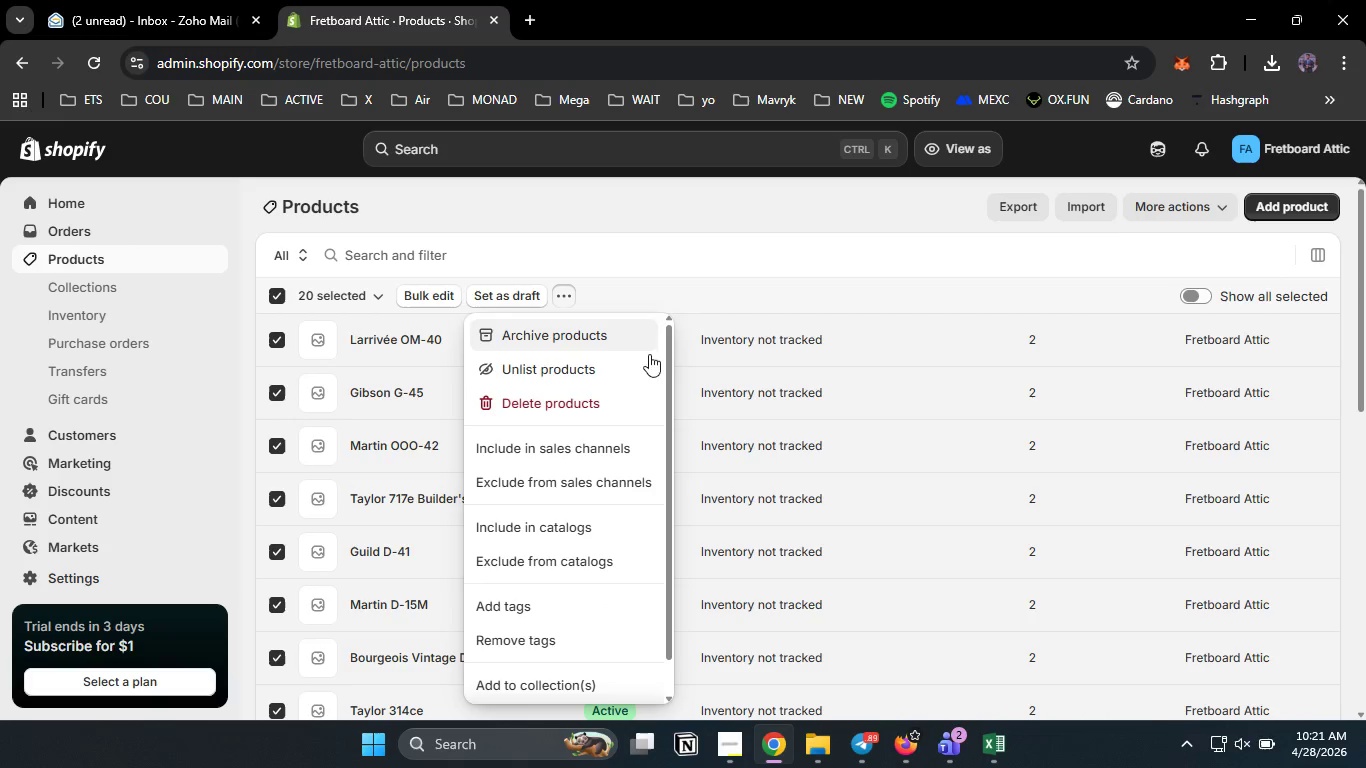 
left_click_drag(start_coordinate=[669, 365], to_coordinate=[674, 430])
 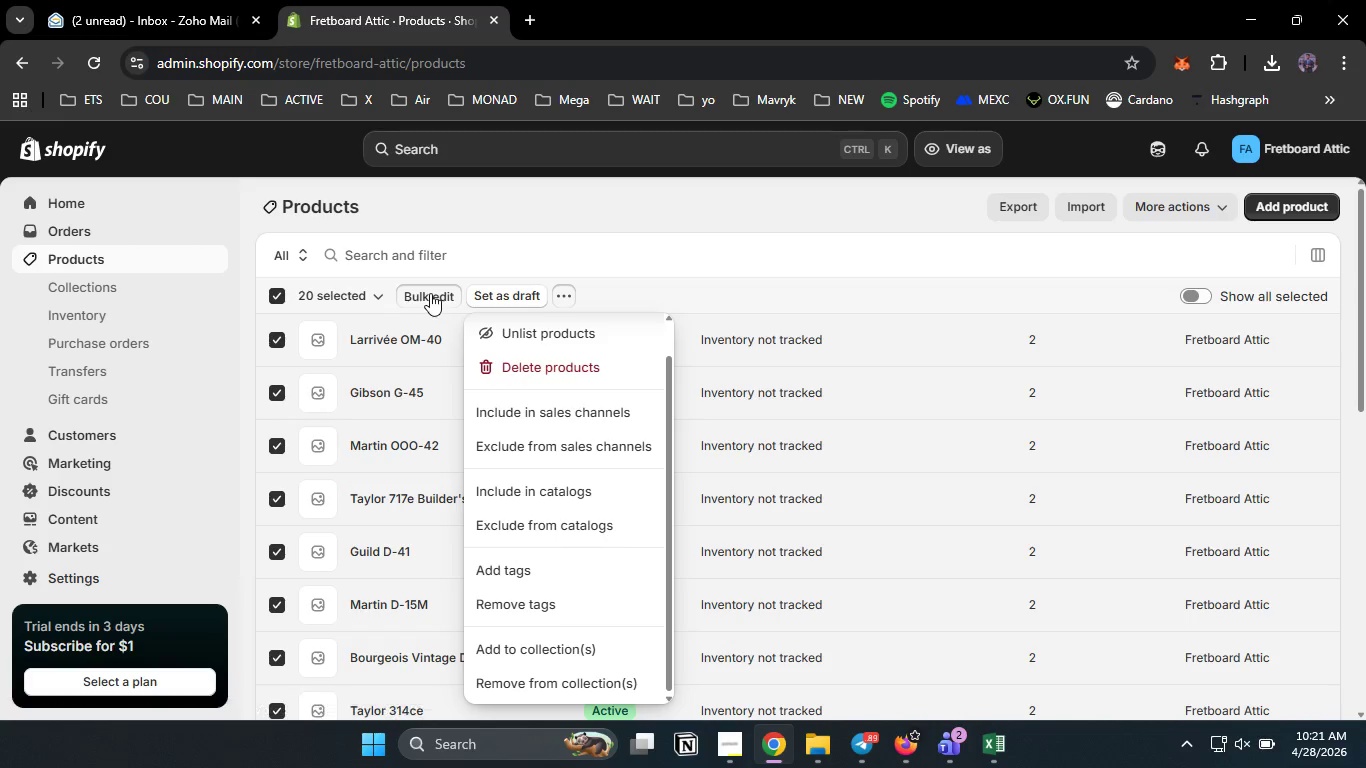 
left_click([430, 293])
 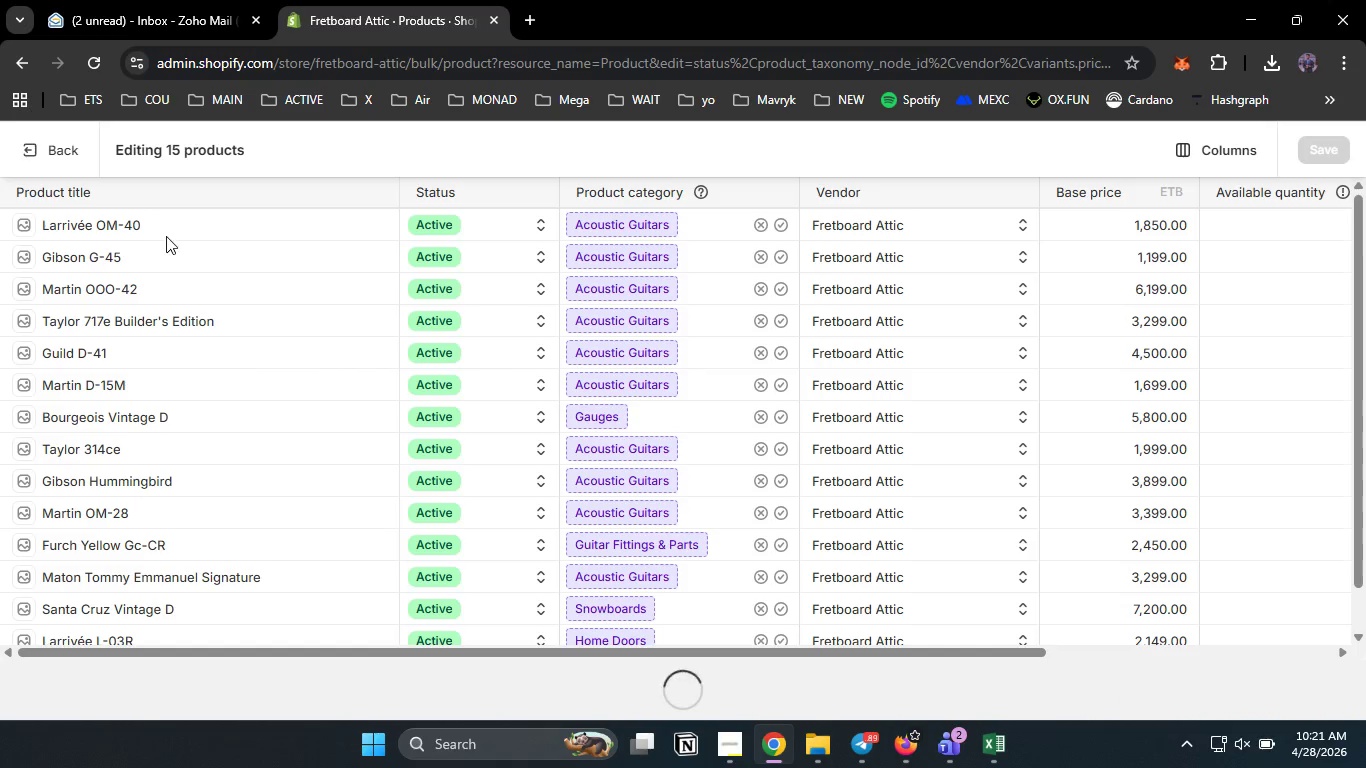 
wait(6.83)
 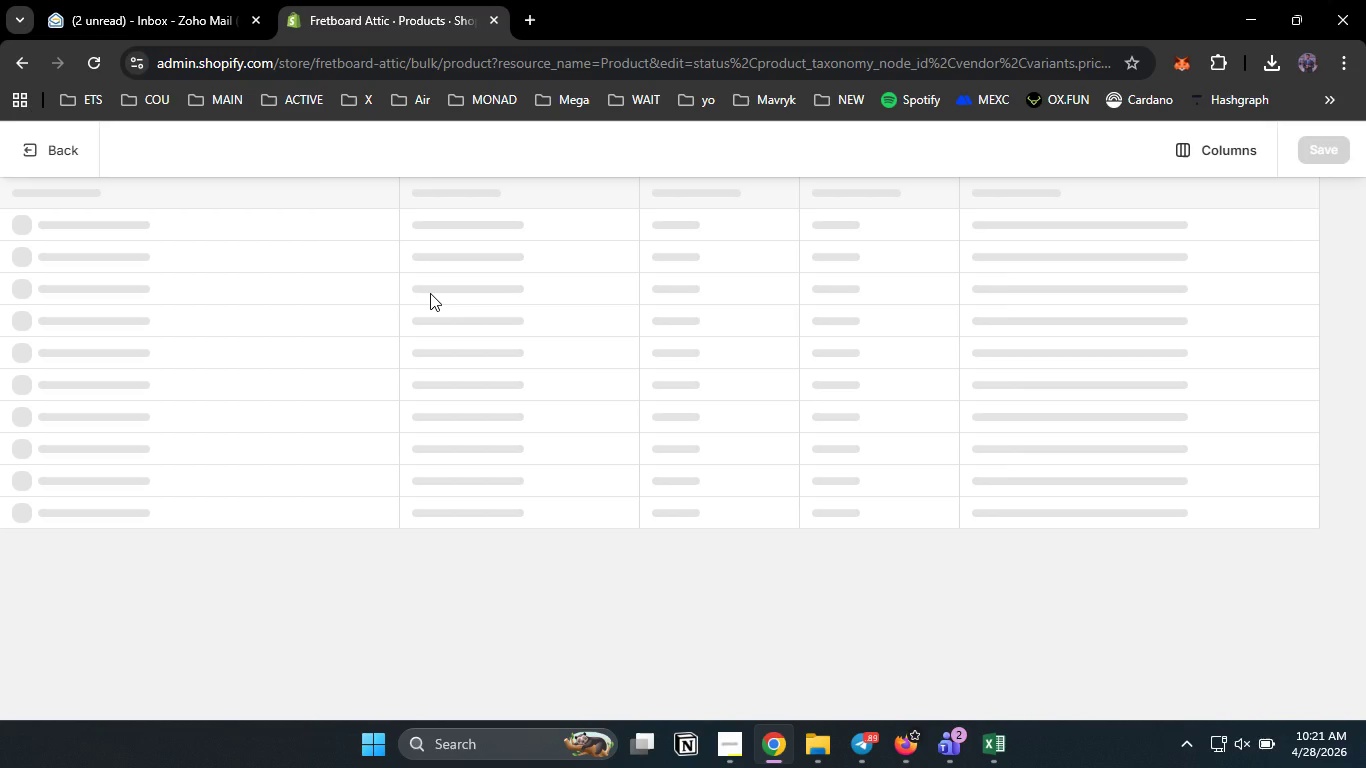 
double_click([169, 228])
 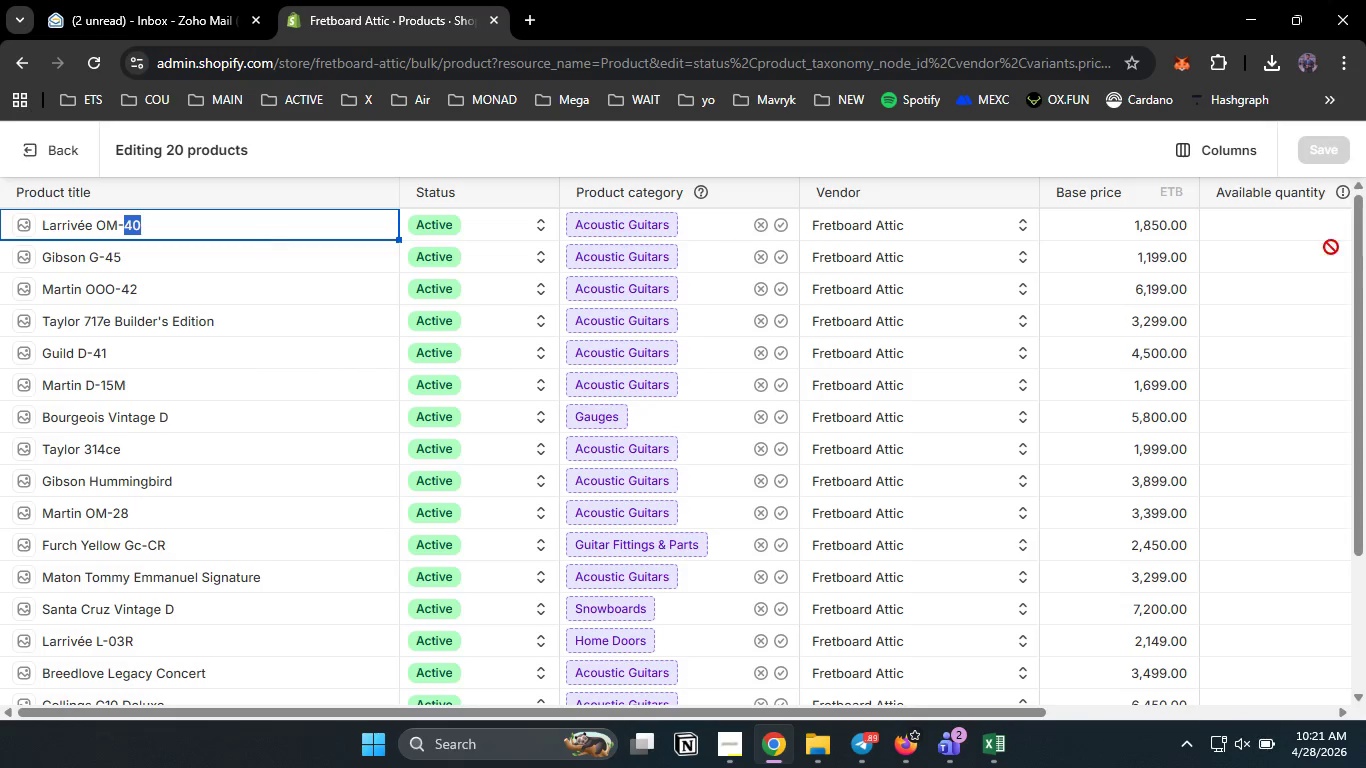 
left_click([169, 228])
 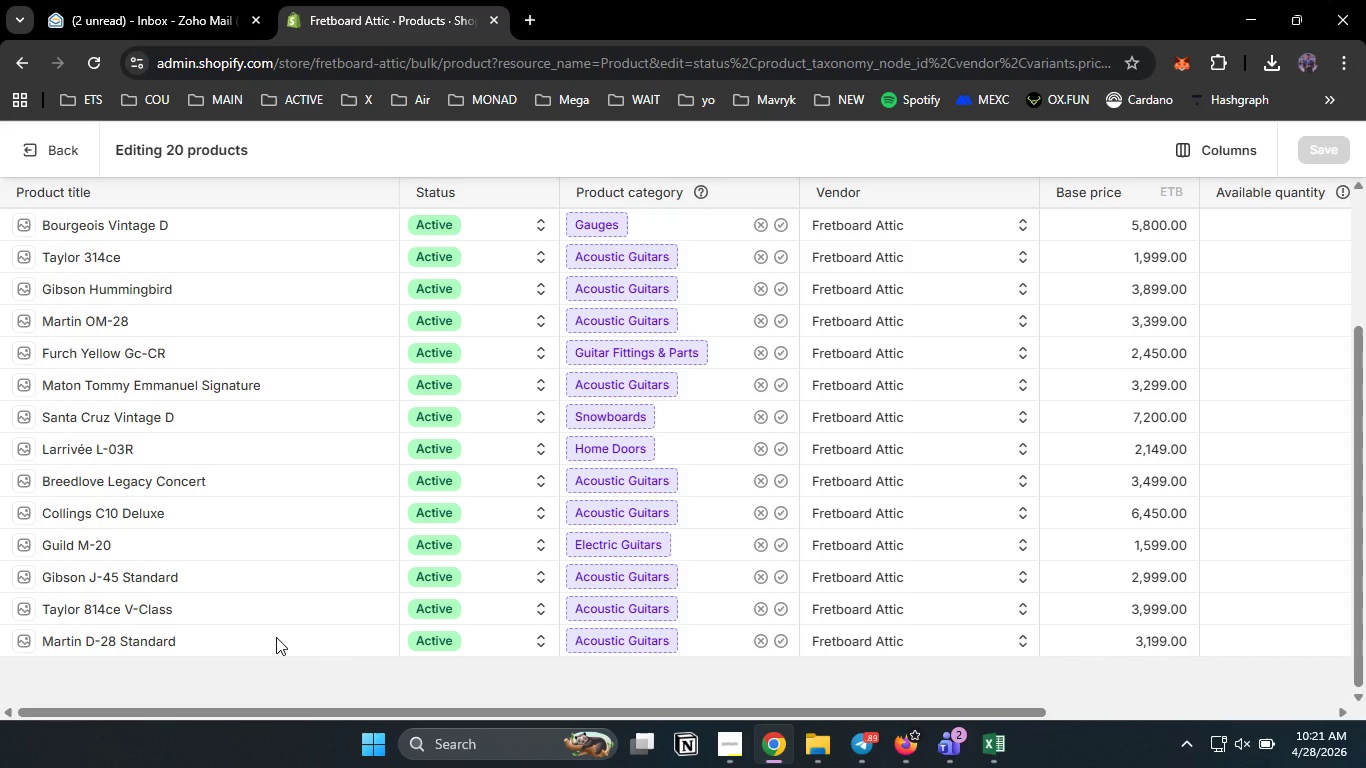 
left_click_drag(start_coordinate=[1362, 302], to_coordinate=[1359, 548])
 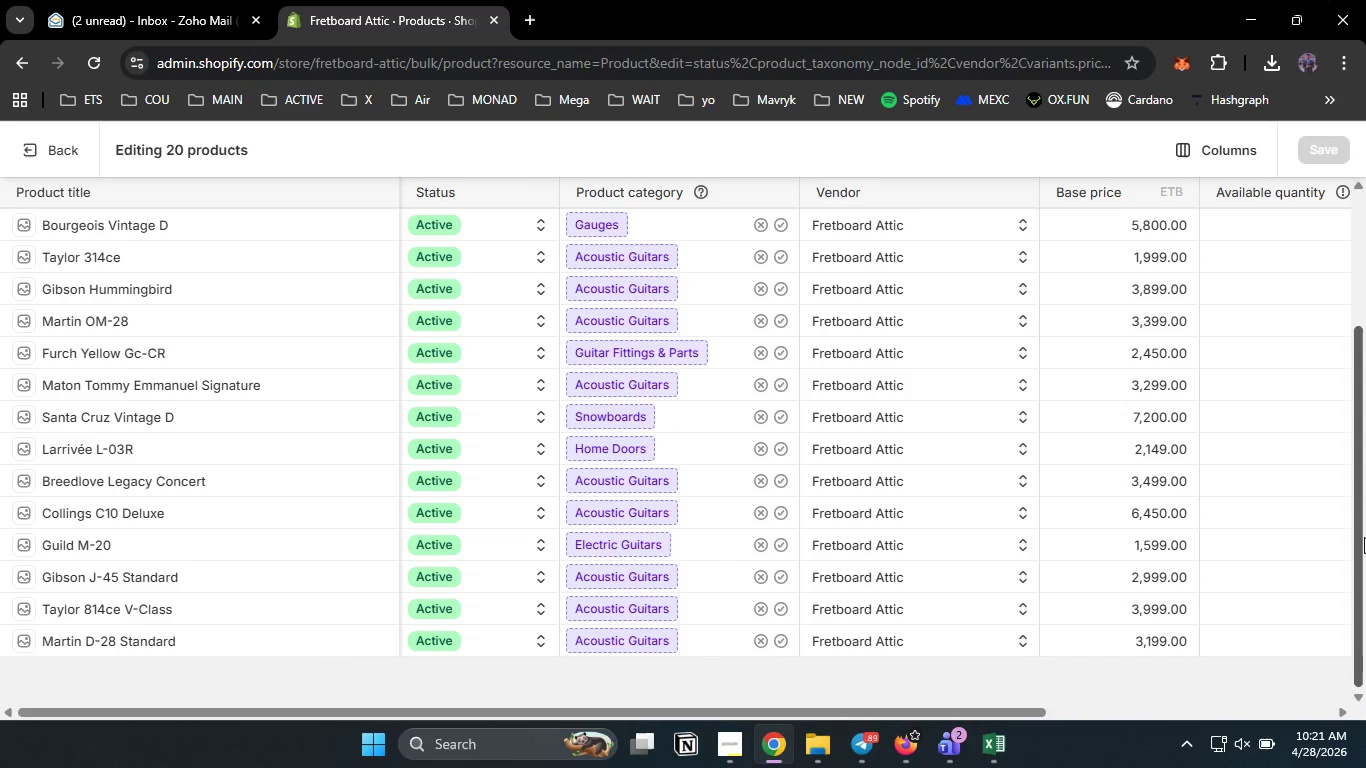 
double_click([276, 637])
 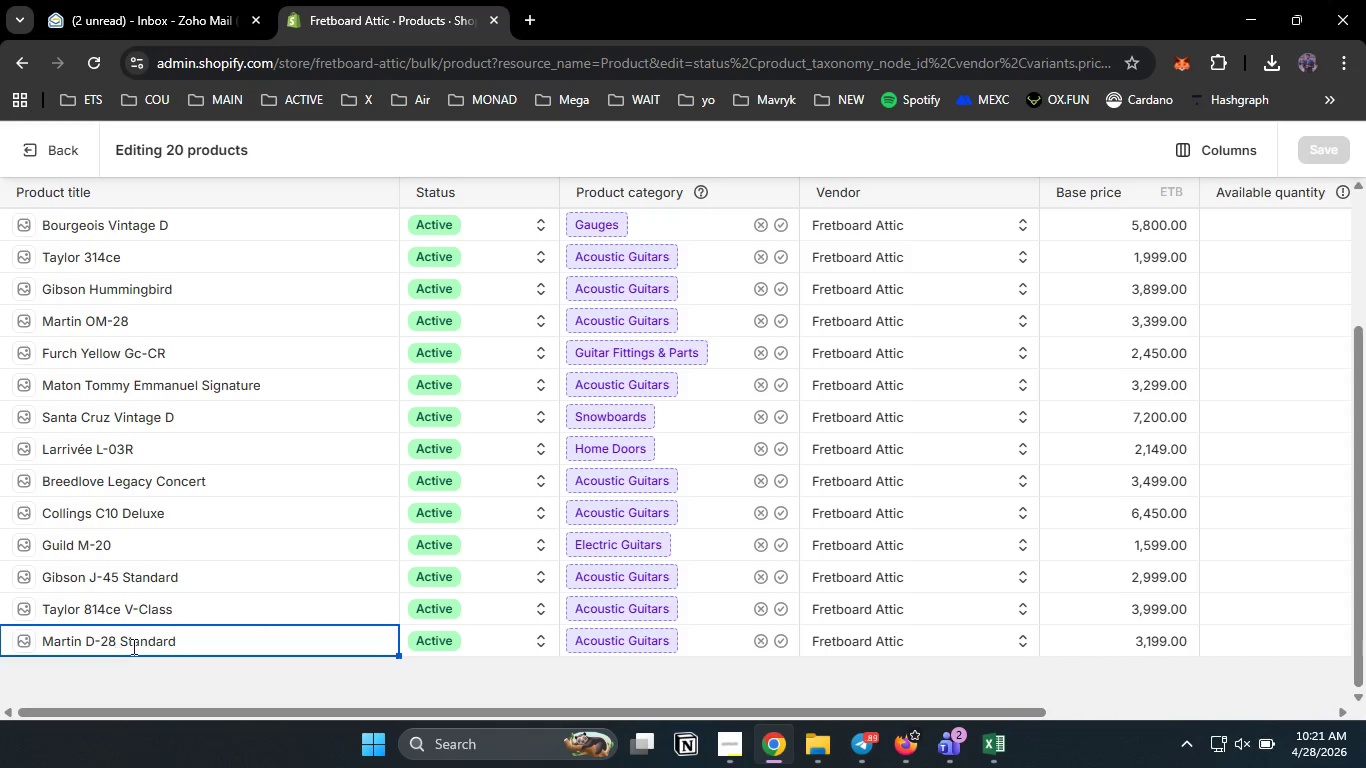 
double_click([163, 637])
 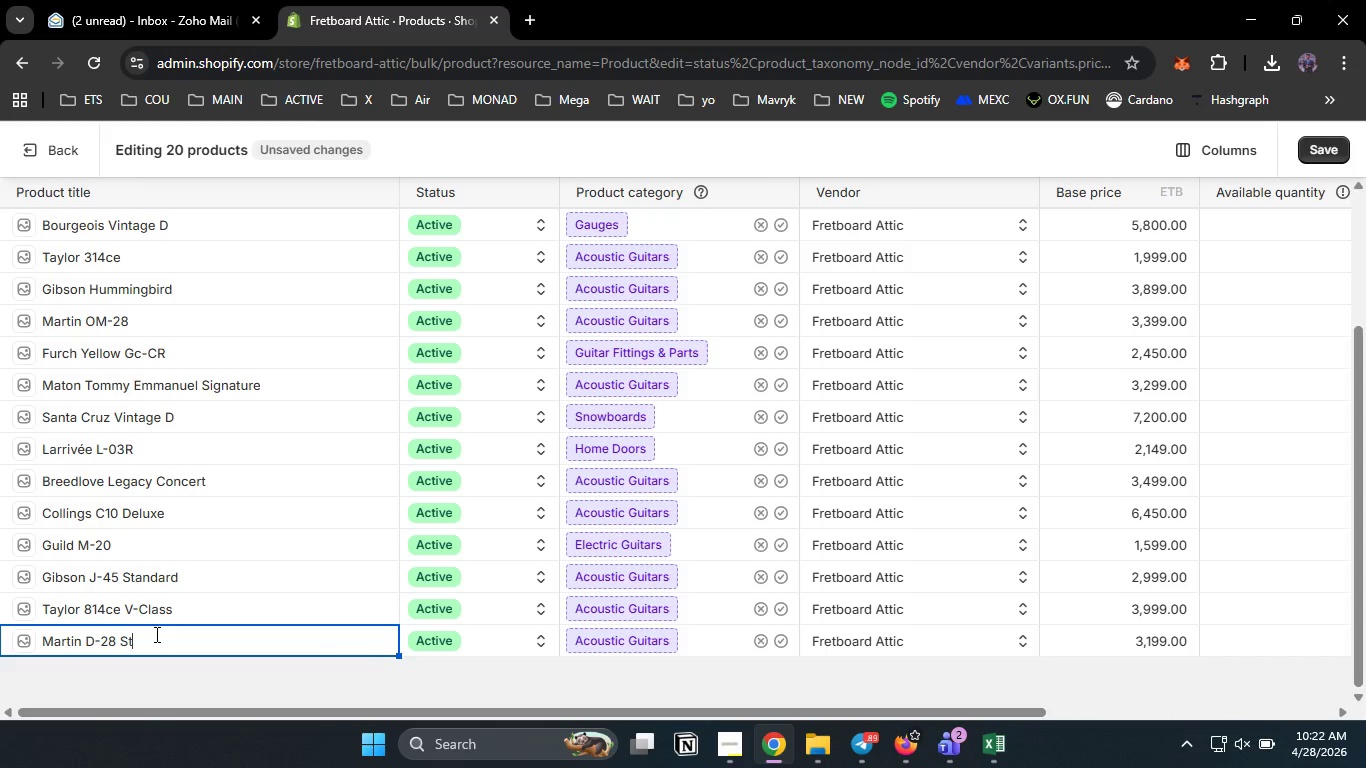 
type(Sika)
key(Backspace)
key(Backspace)
key(Backspace)
type(tika Spruce Deadnought - Powerfull)
key(Backspace)
type( Bass & Crisp Highs)
 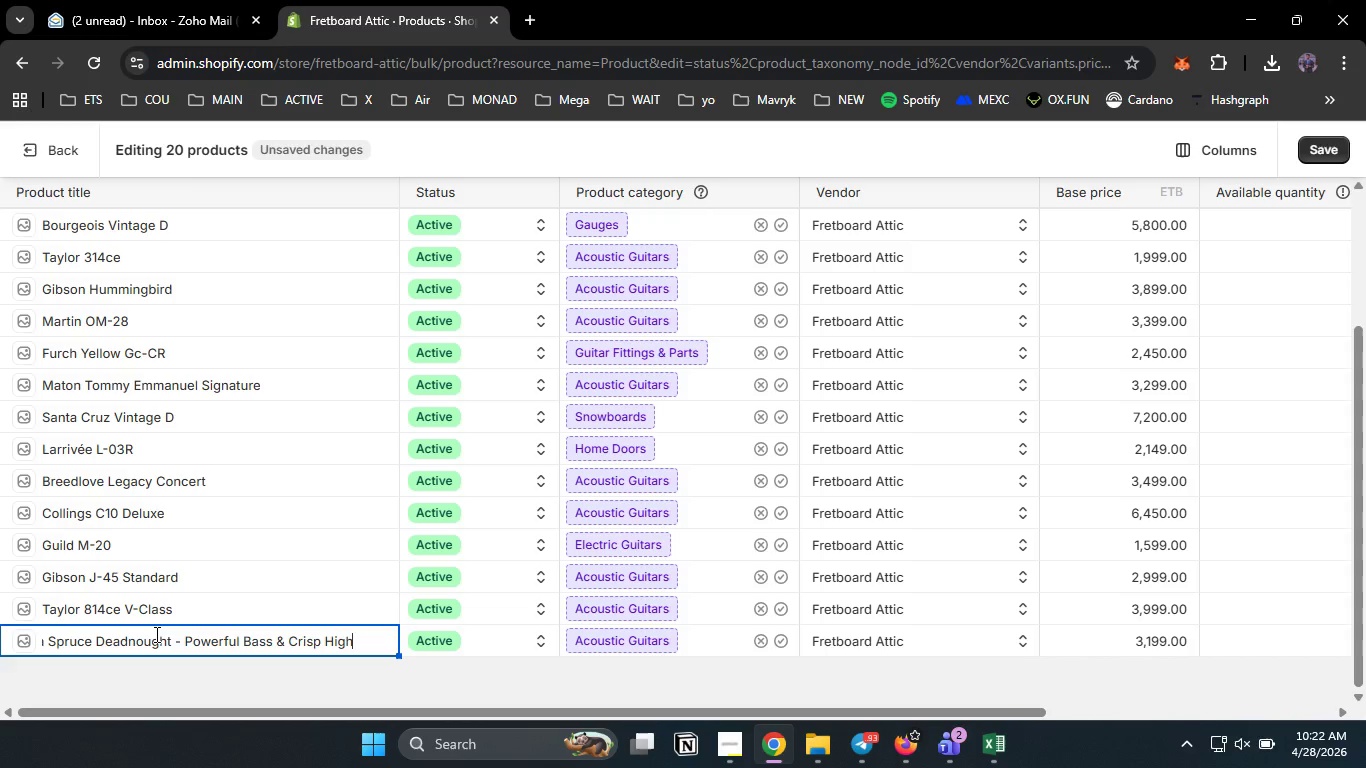 
double_click([215, 611])
 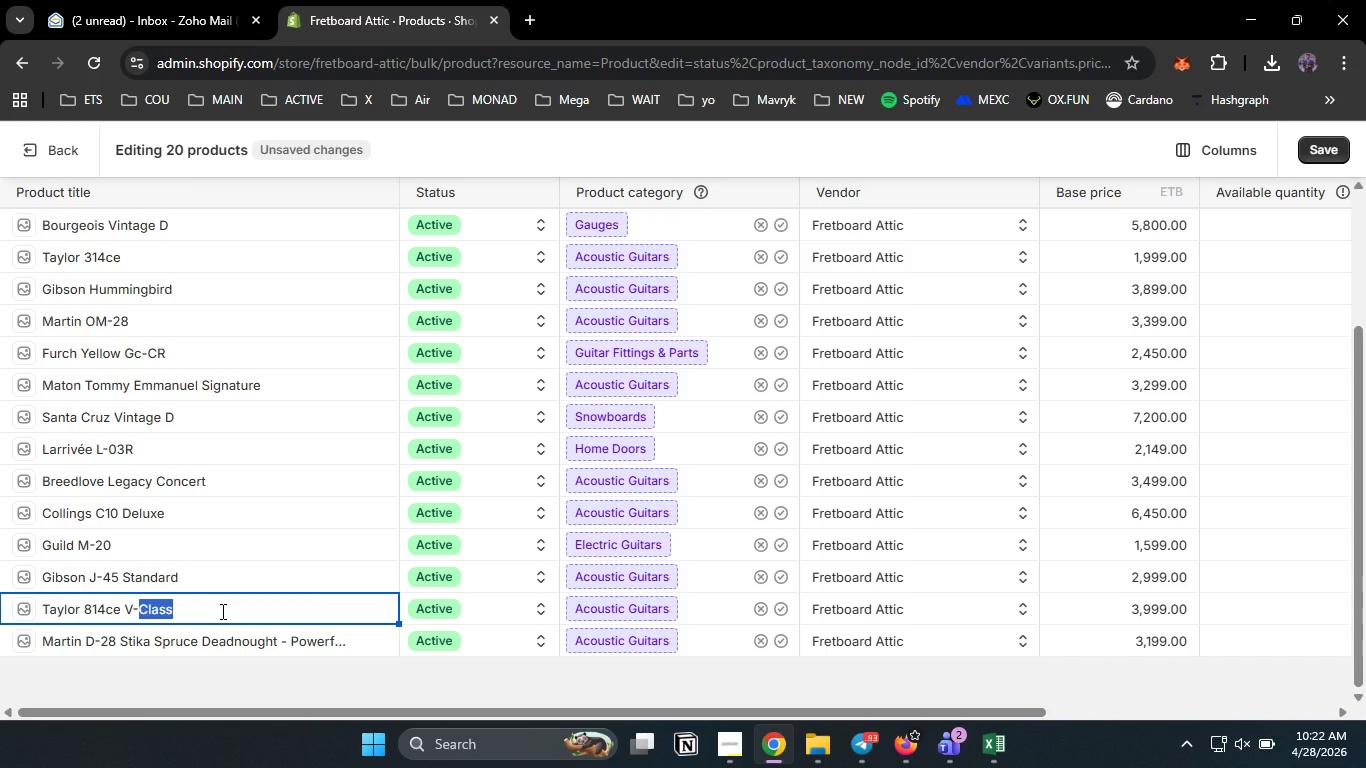 
left_click([215, 611])
 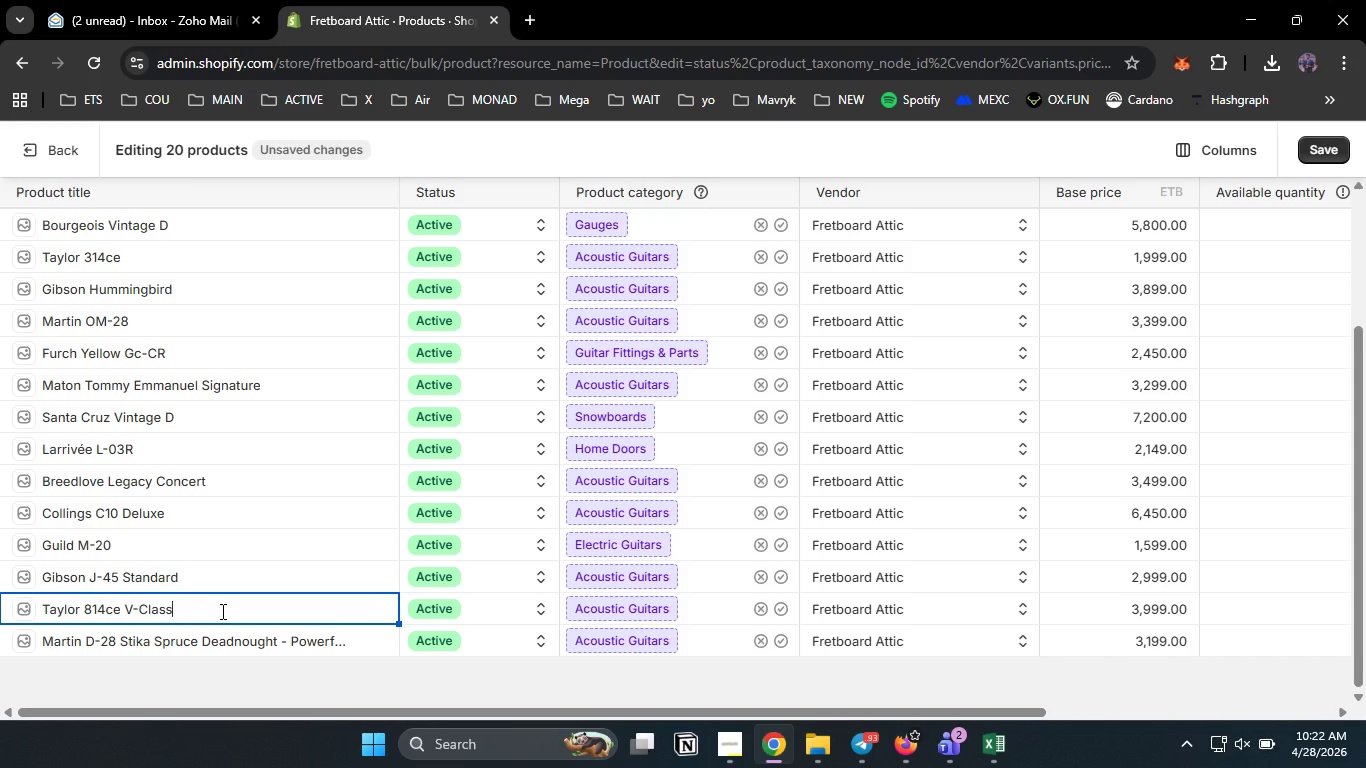 
key(ArrowRight)
 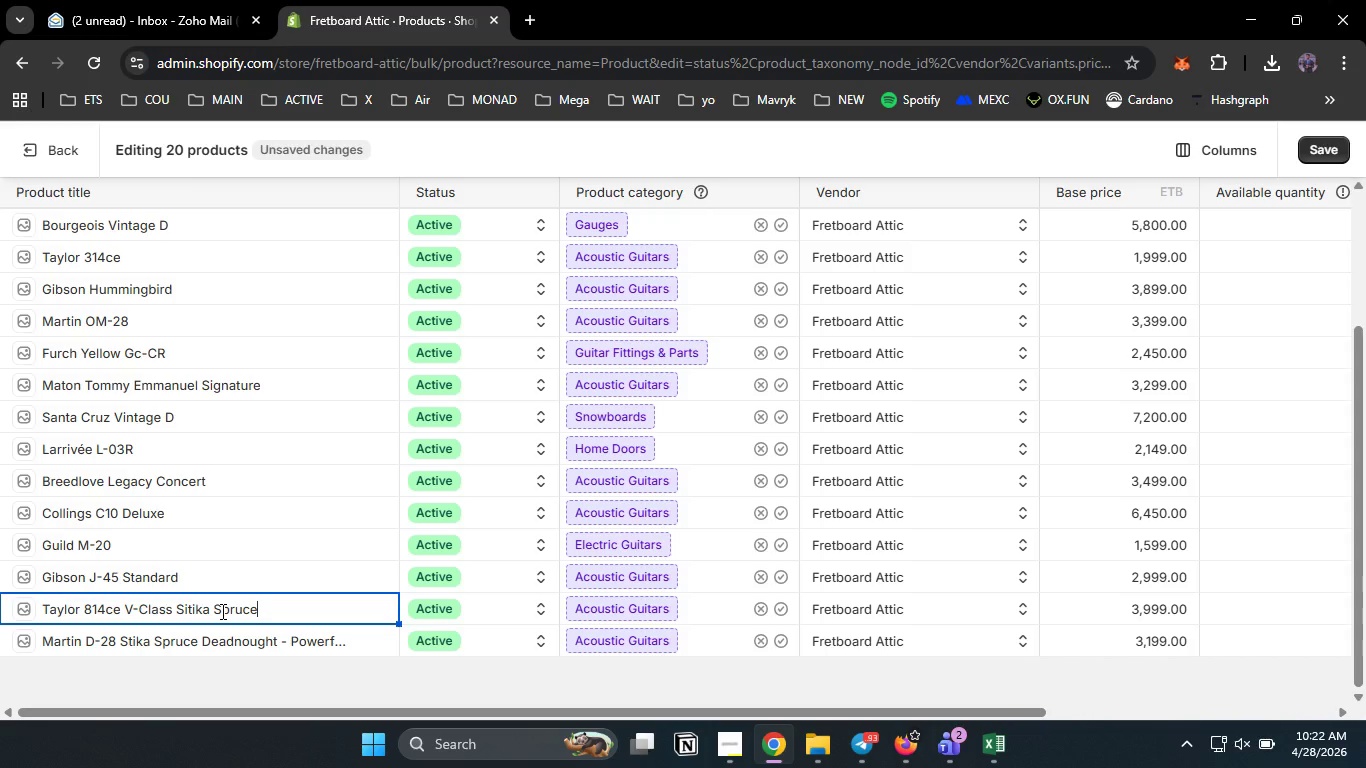 
type( Sitika Spruce)
 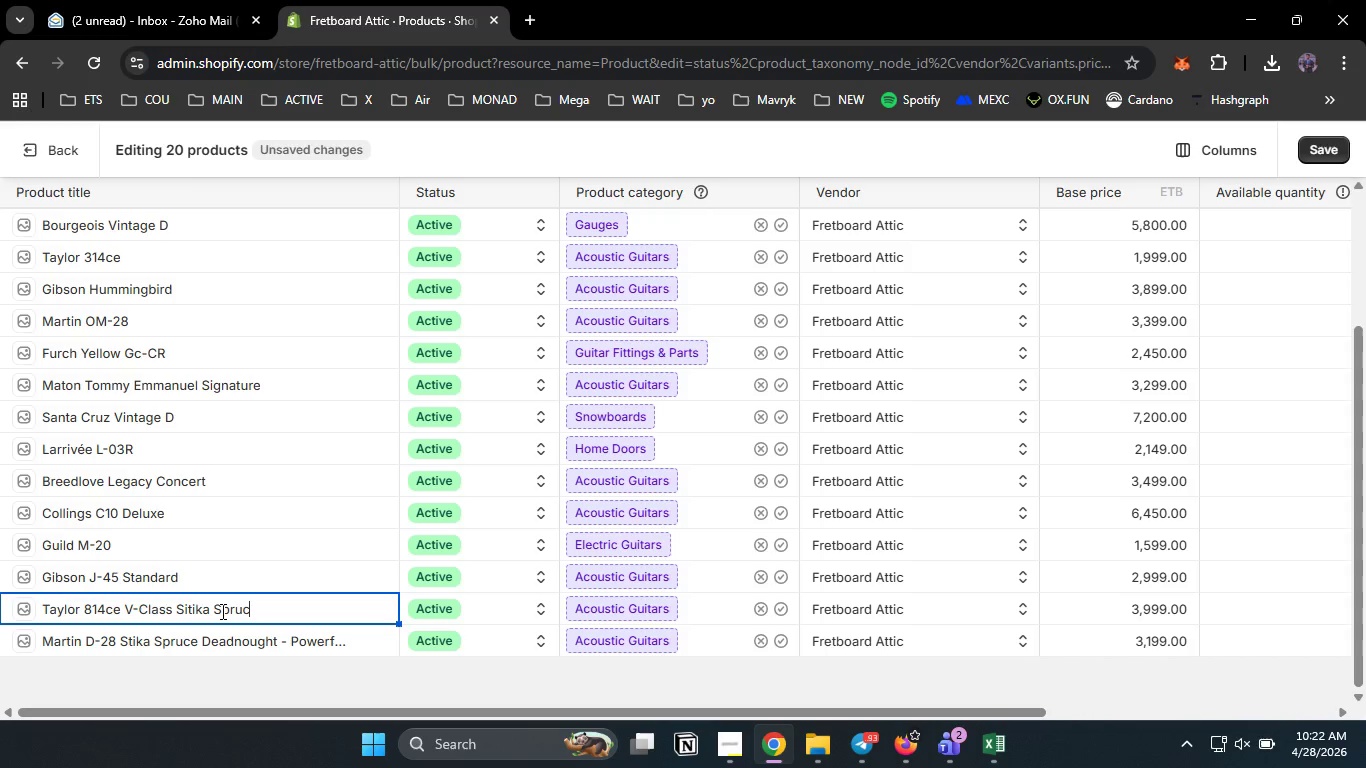 
type( Grand Auditot)
key(Backspace)
type(rium )
key(Backspace)
type( - Enhance)
 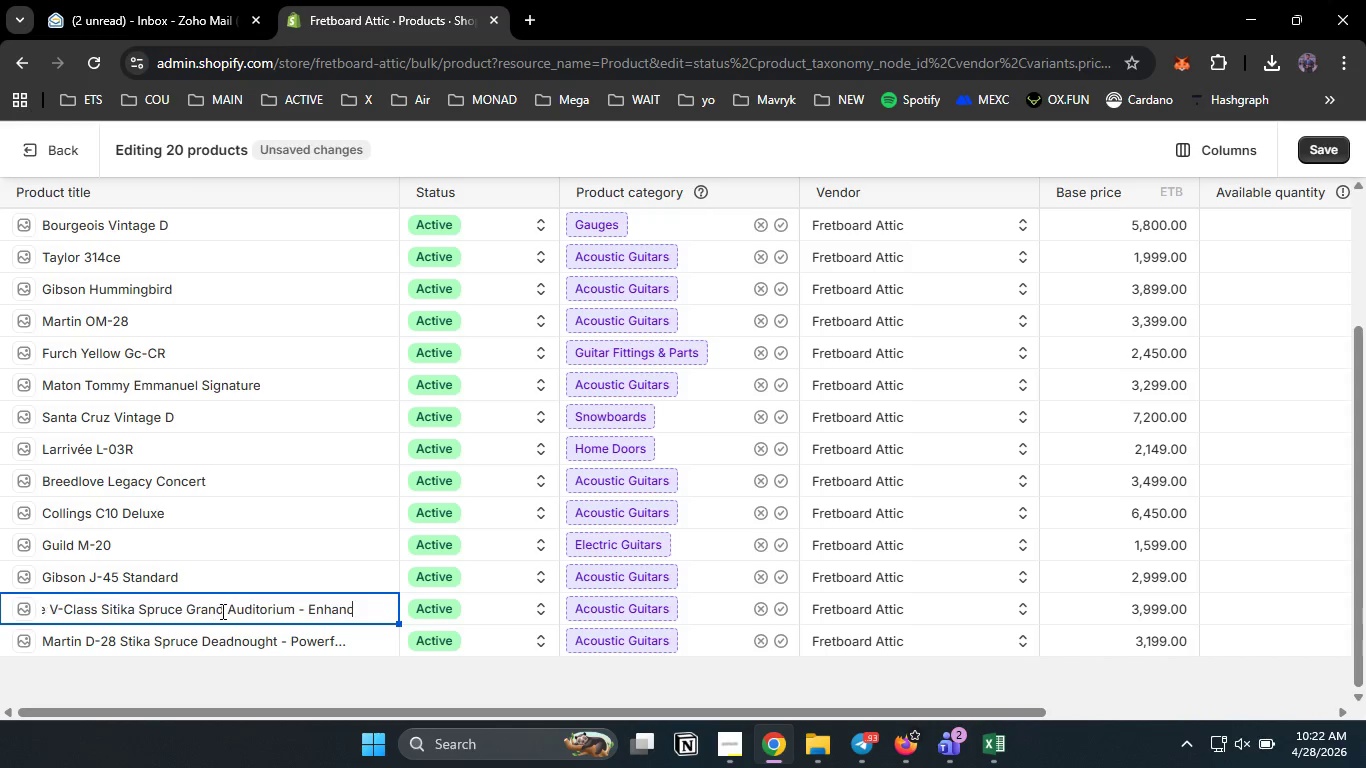 
key(Backspace)
type(d Sustain & )
 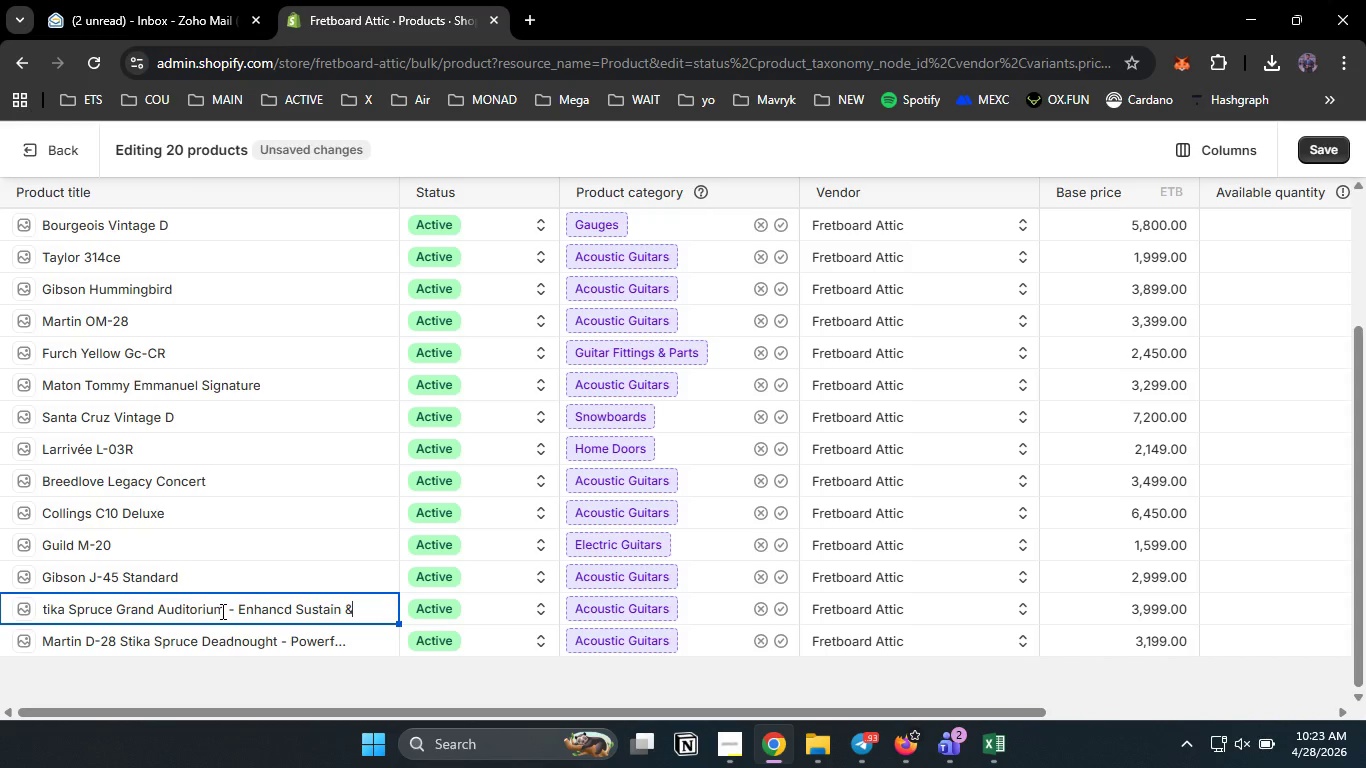 
 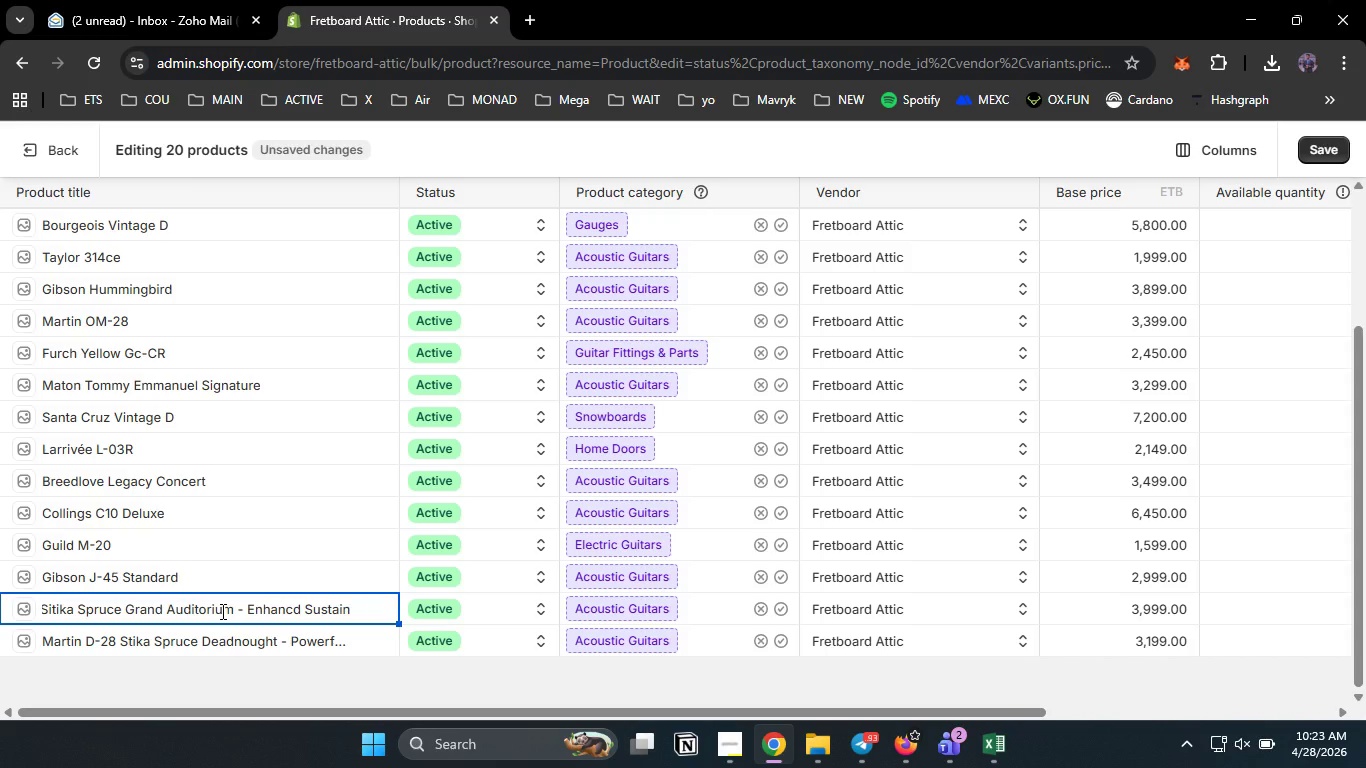 
hold_key(key=ShiftLeft, duration=1.52)
 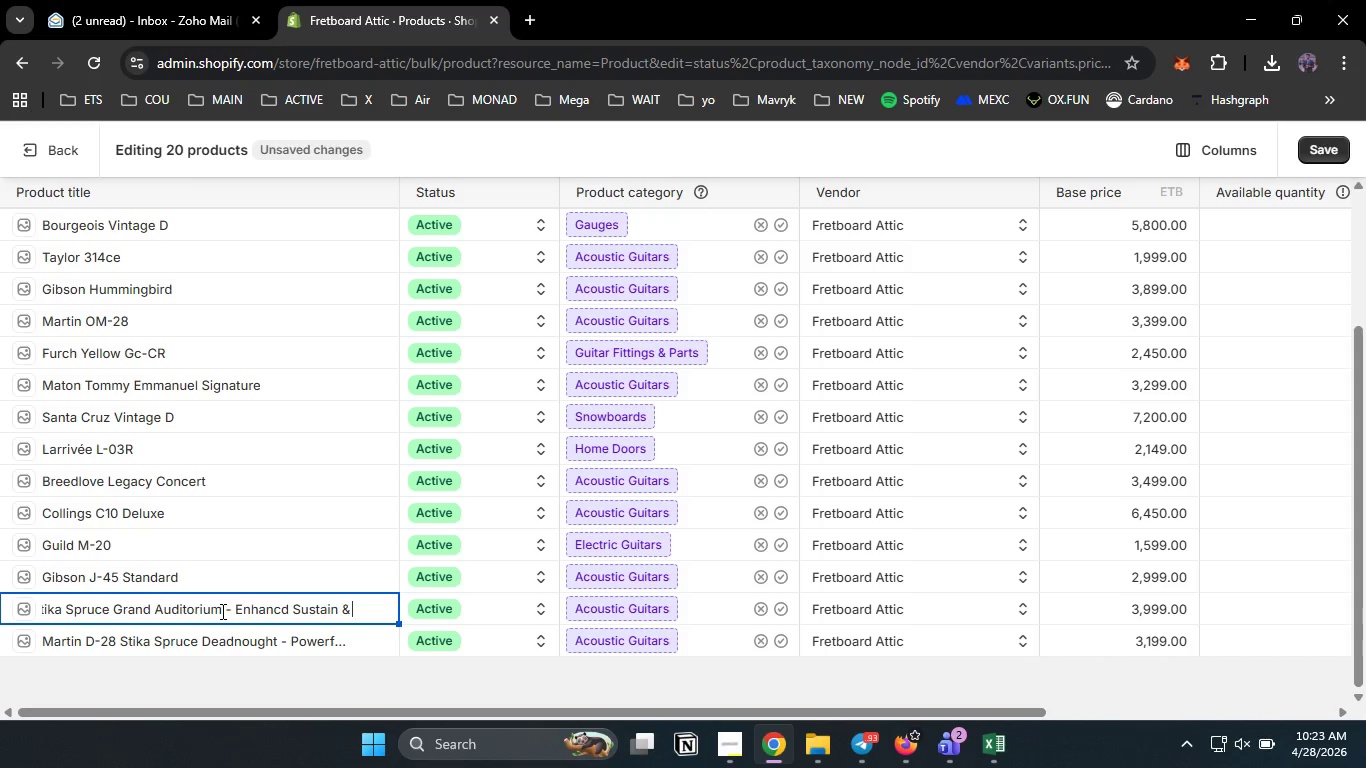 
hold_key(key=ShiftLeft, duration=1.51)
 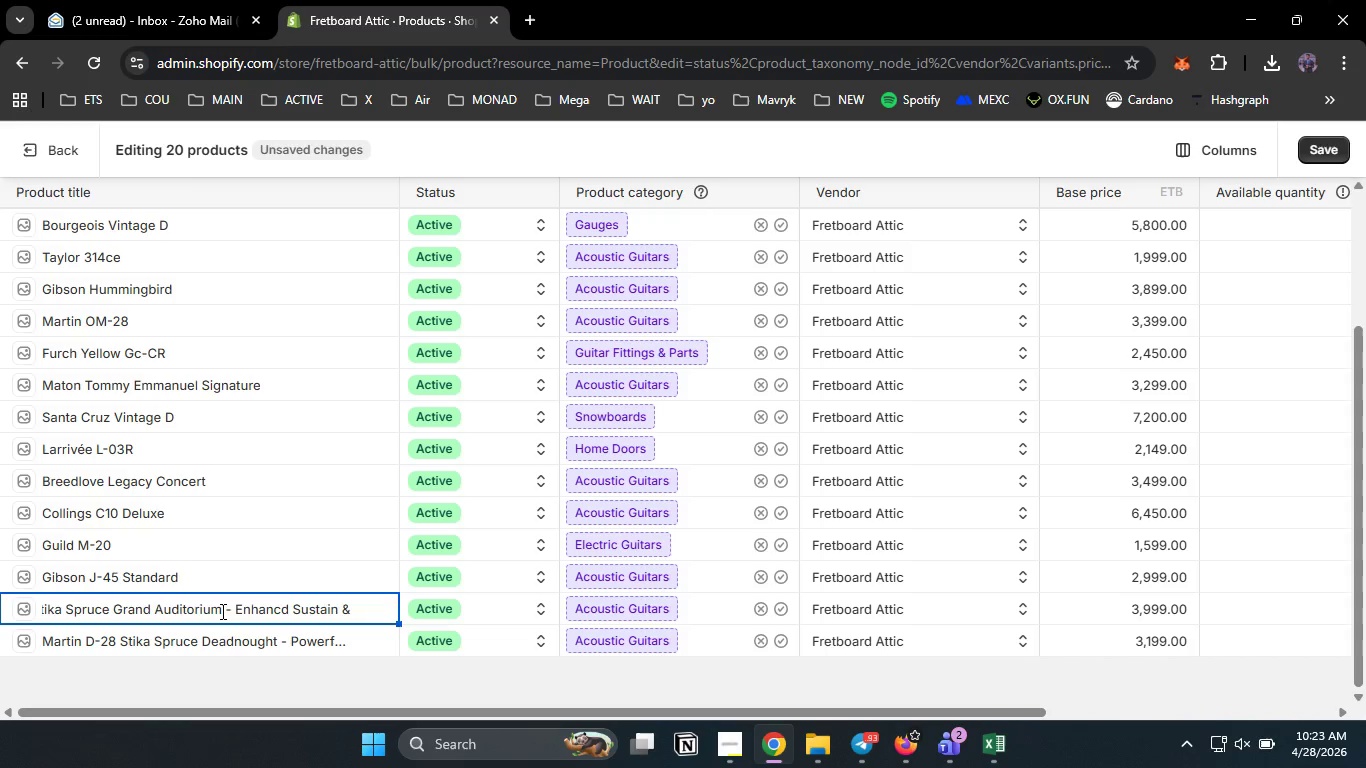 
type(Intonar)
key(Backspace)
type(tion)
 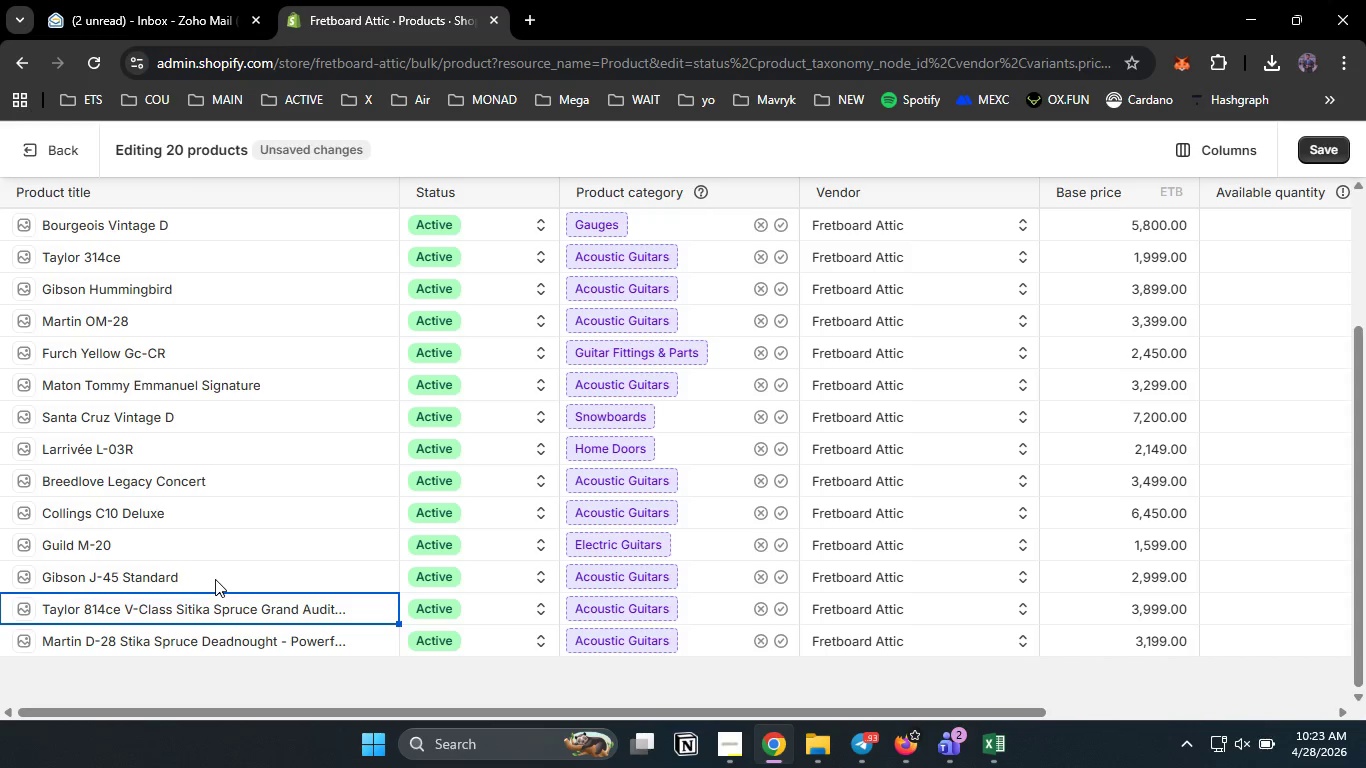 
double_click([215, 579])
 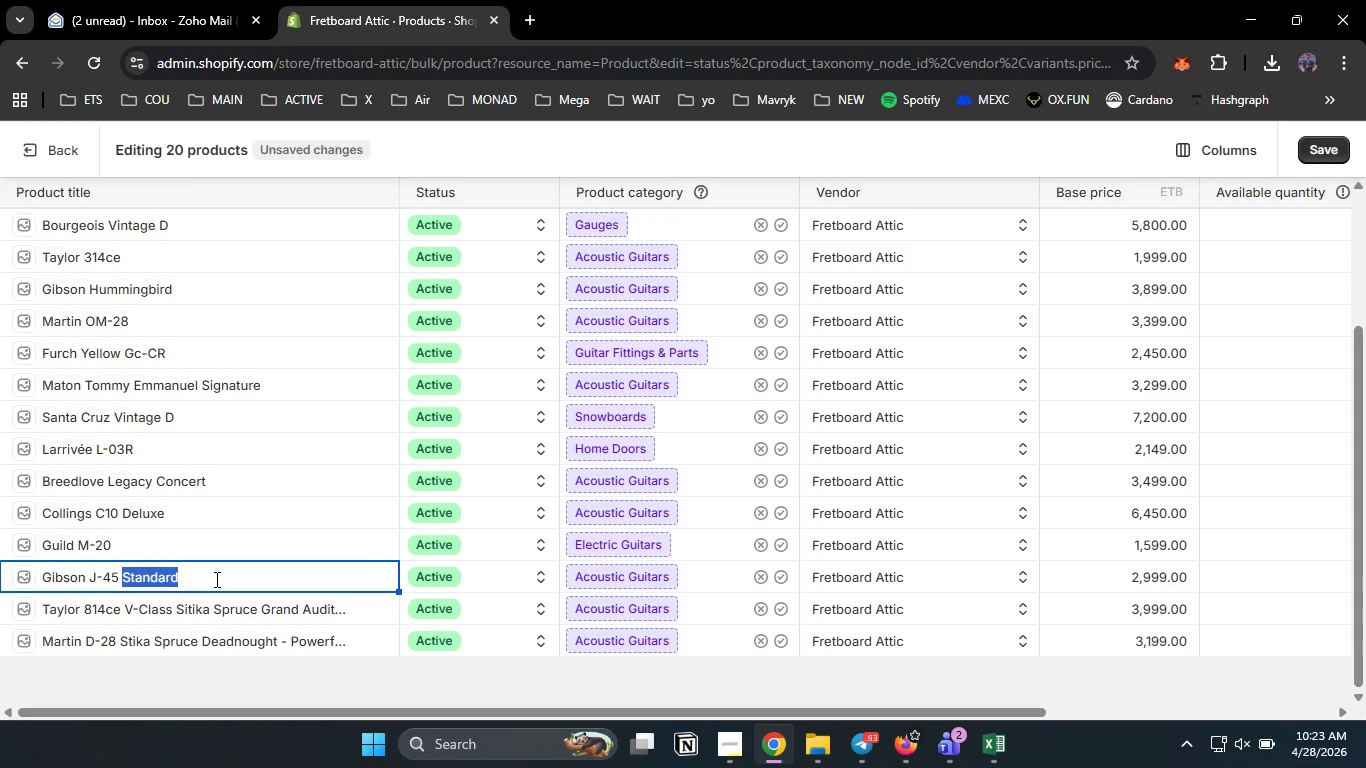 
type(Siti)
key(Backspace)
type(ka )
 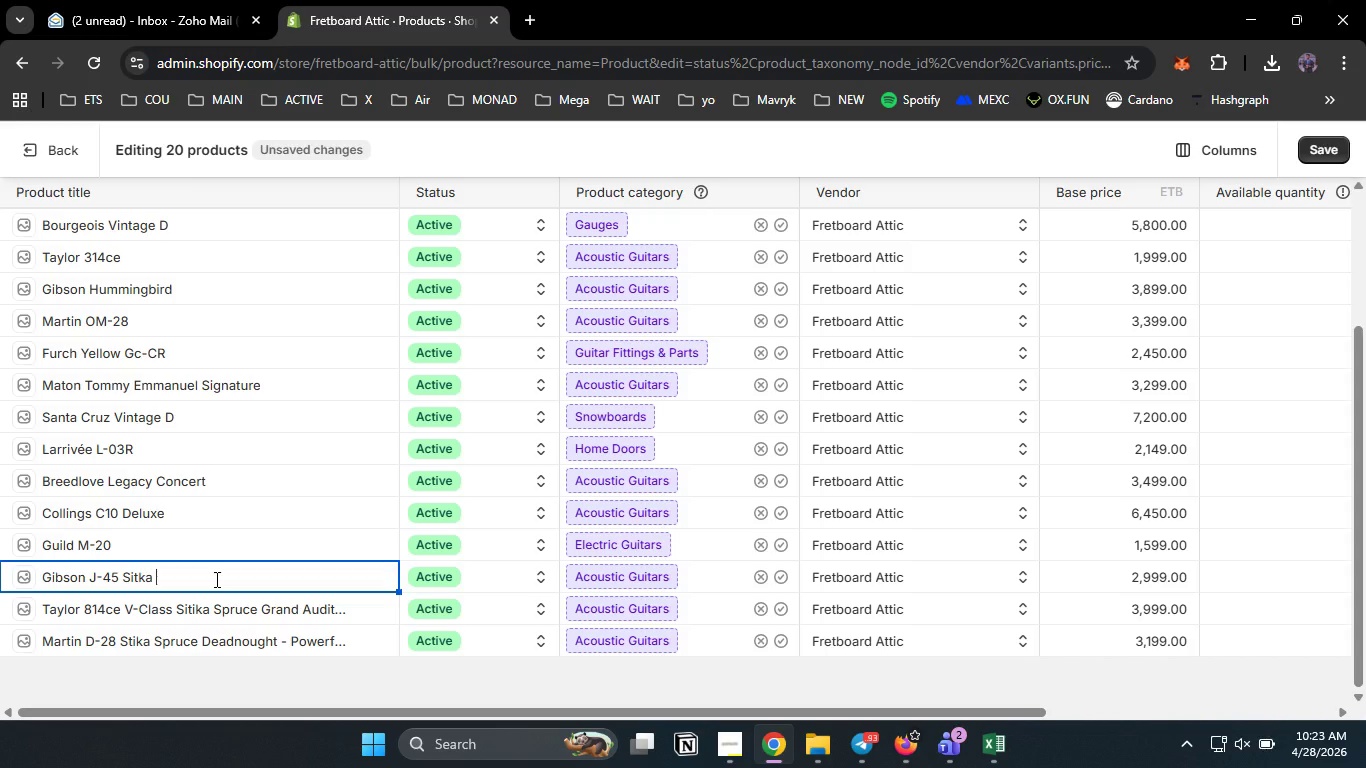 
type(Soruce)
key(Backspace)
key(Backspace)
key(Backspace)
key(Backspace)
key(Backspace)
type(pruce Grand )
key(Backspace)
key(Backspace)
key(Backspace)
key(Backspace)
key(Backspace)
key(Backspace)
type(Slope Sg)
key(Backspace)
type(houlder - Warm Bass & Balanced Expresst)
key(Backspace)
 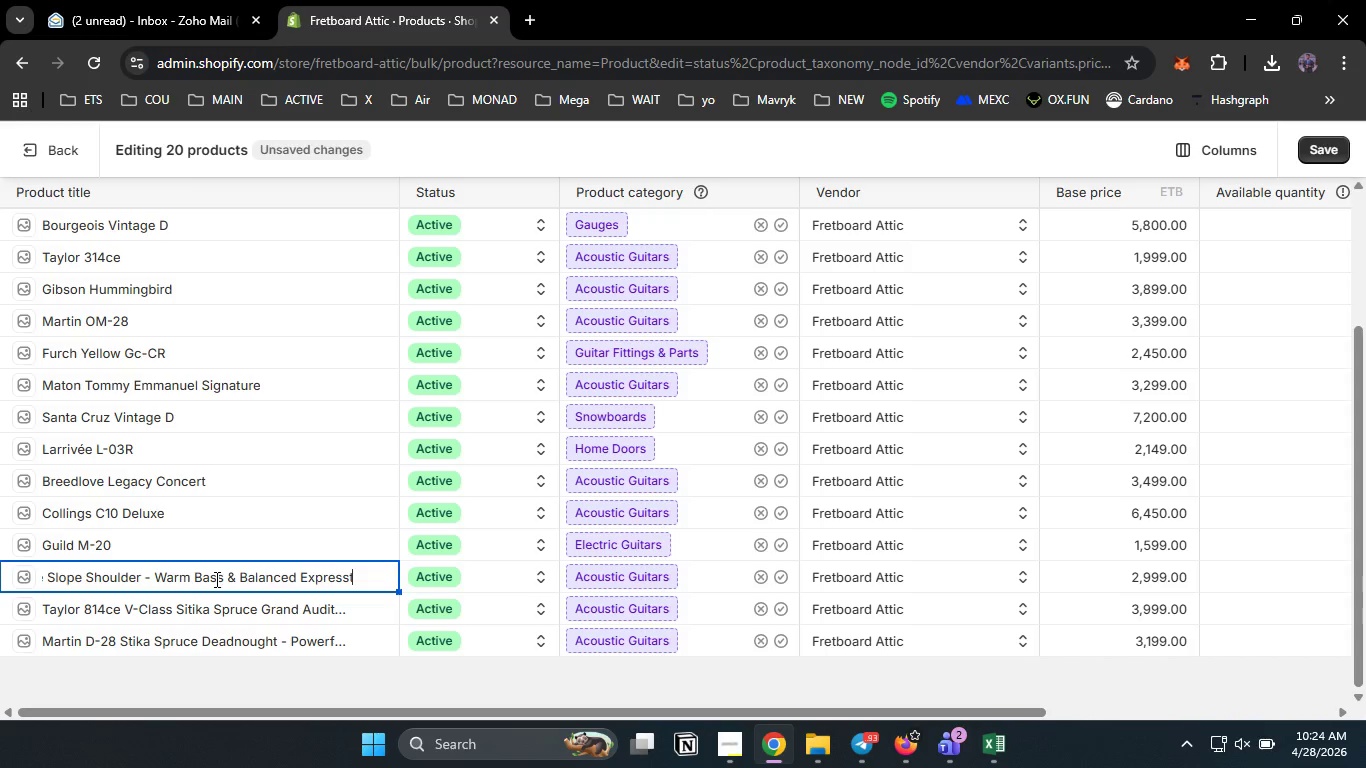 
type(t)
key(Backspace)
type(ion)
 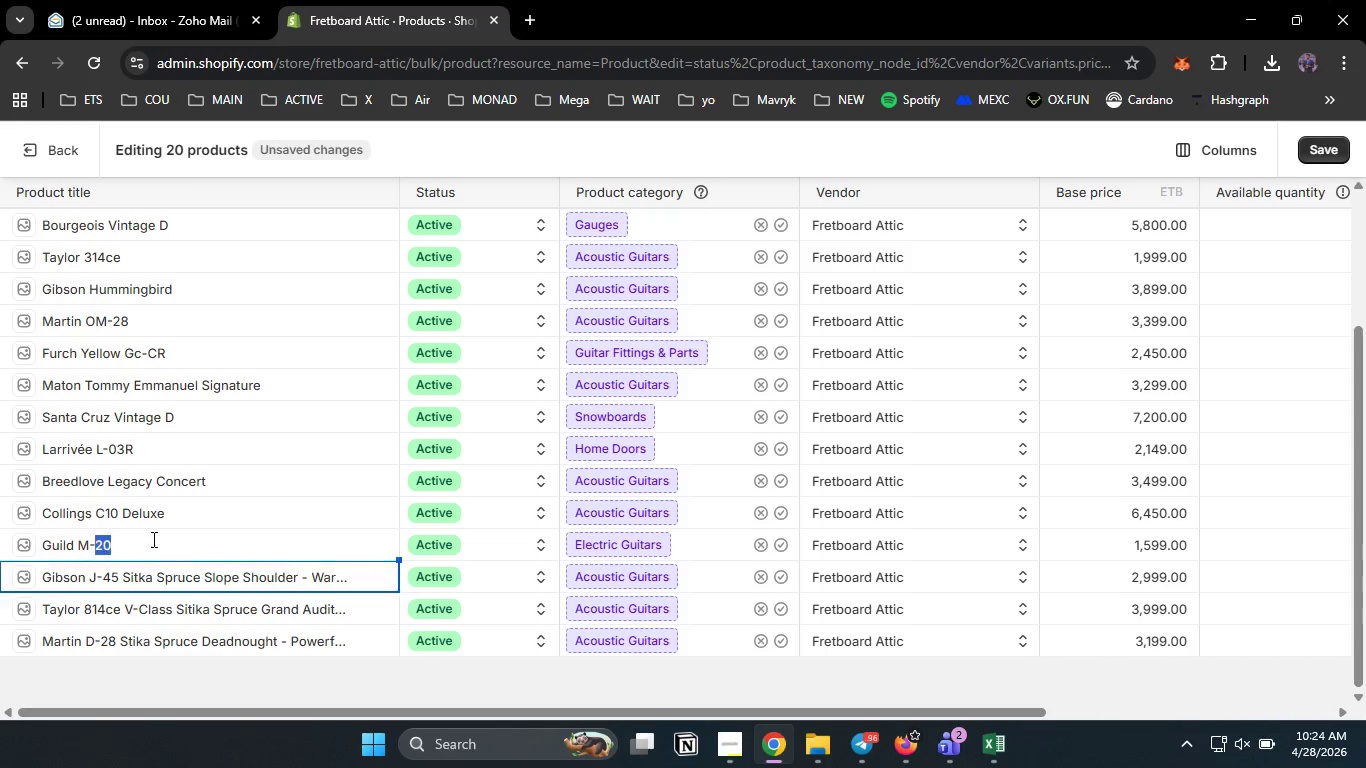 
double_click([152, 539])
 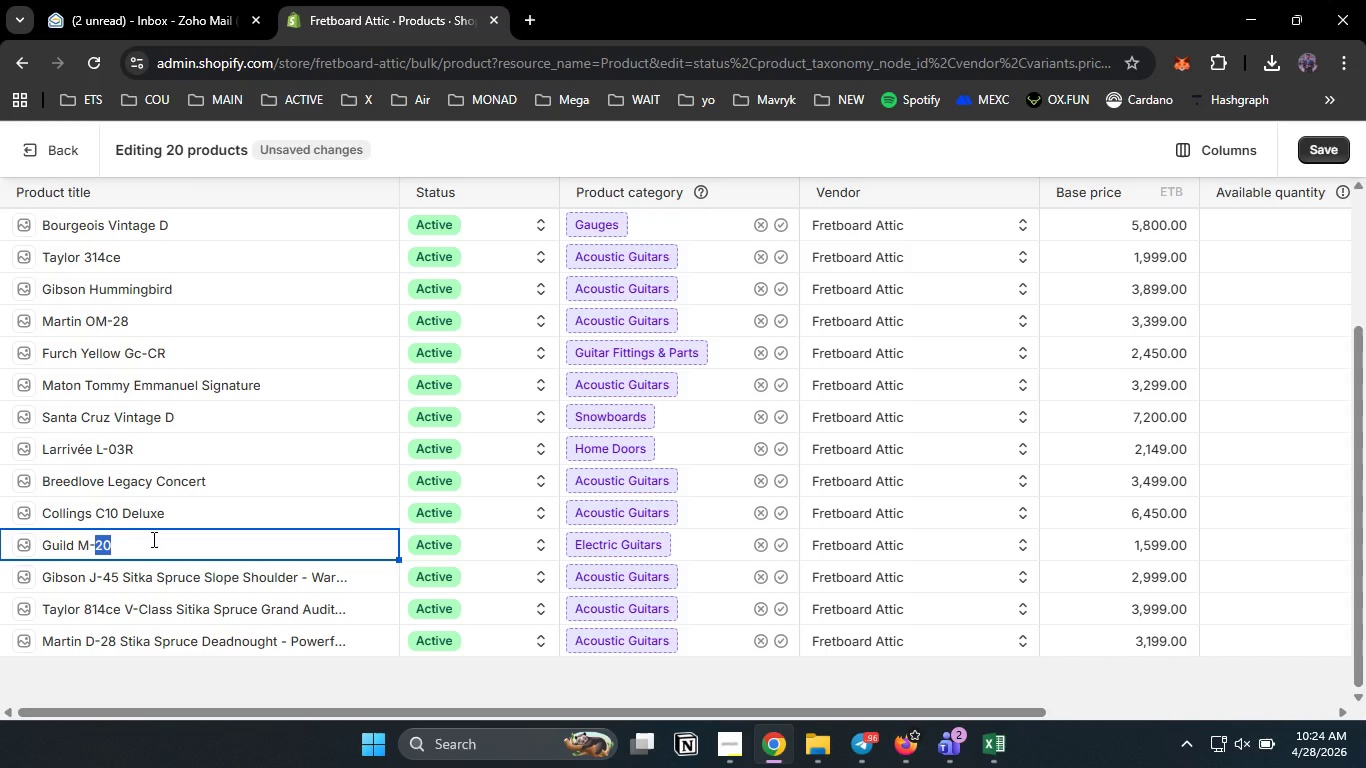 
key(ArrowRight)
 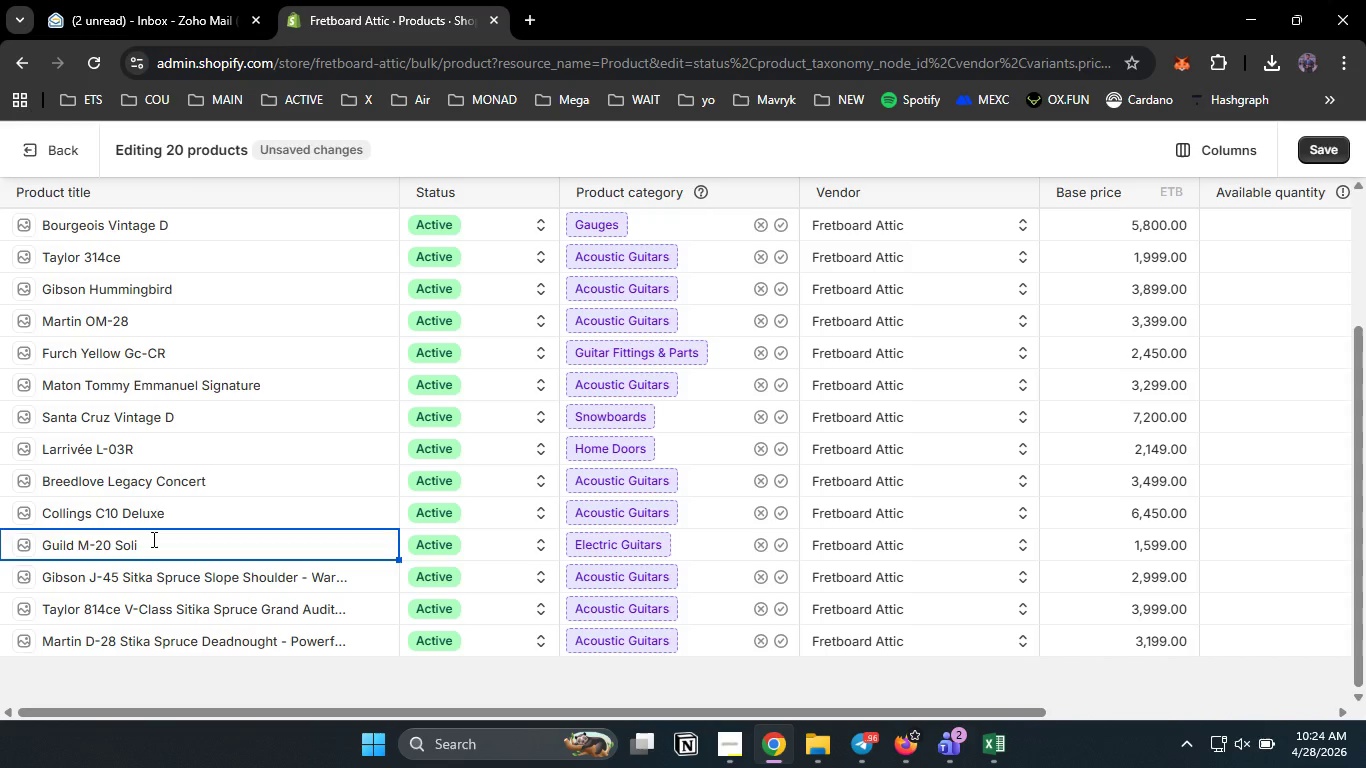 
type( Solid Me)
 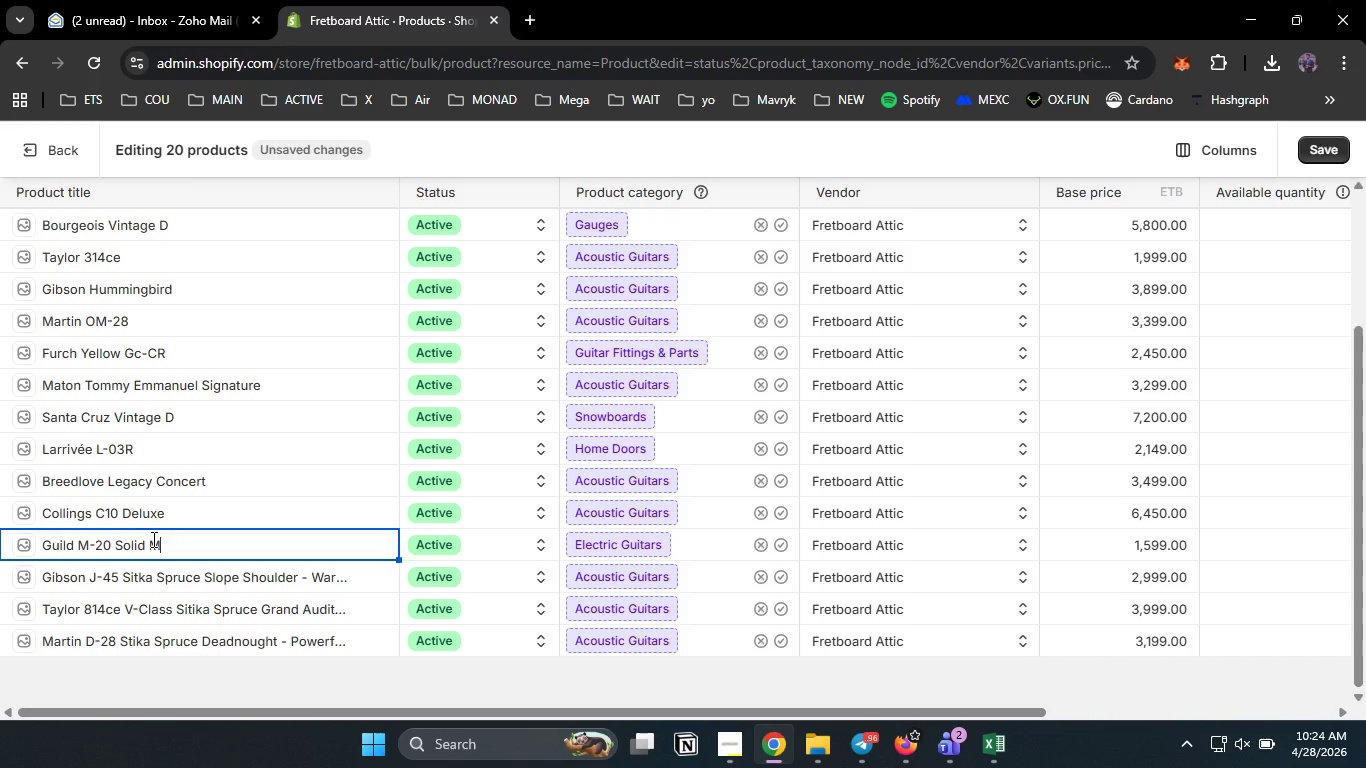 
key(Backspace)
key(Backspace)
type(Mahogany Parol - Light )
key(Backspace)
type(, Resonat)
key(Backspace)
type(nt & Vintage Tone)
 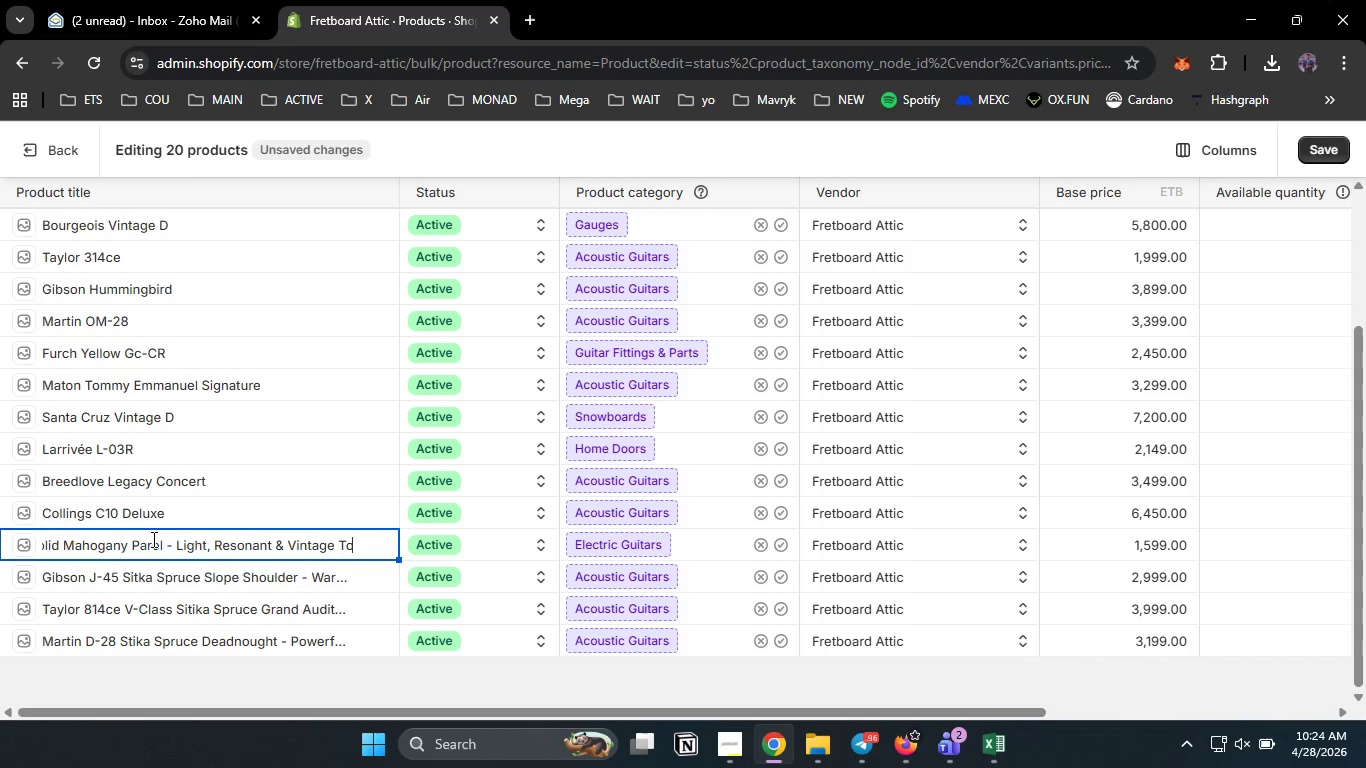 
wait(7.39)
 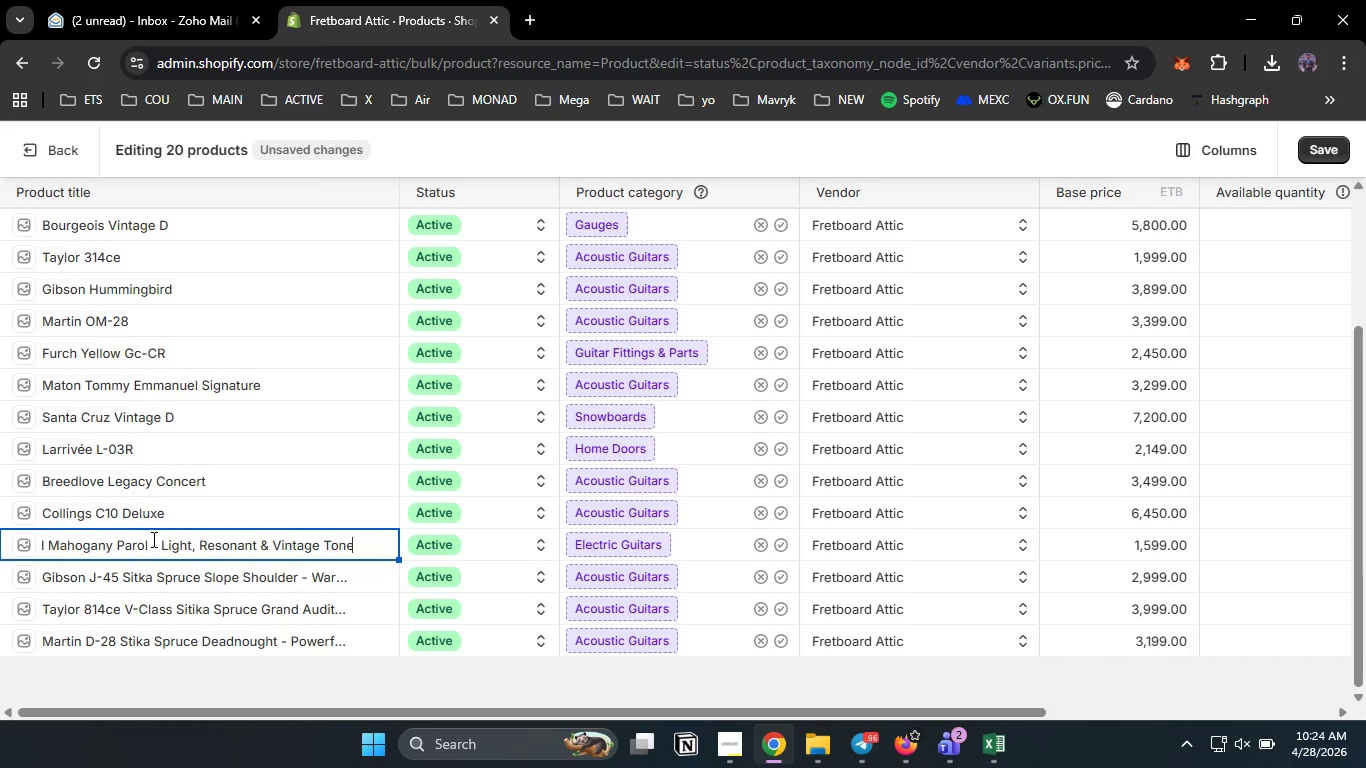 
double_click([222, 517])
 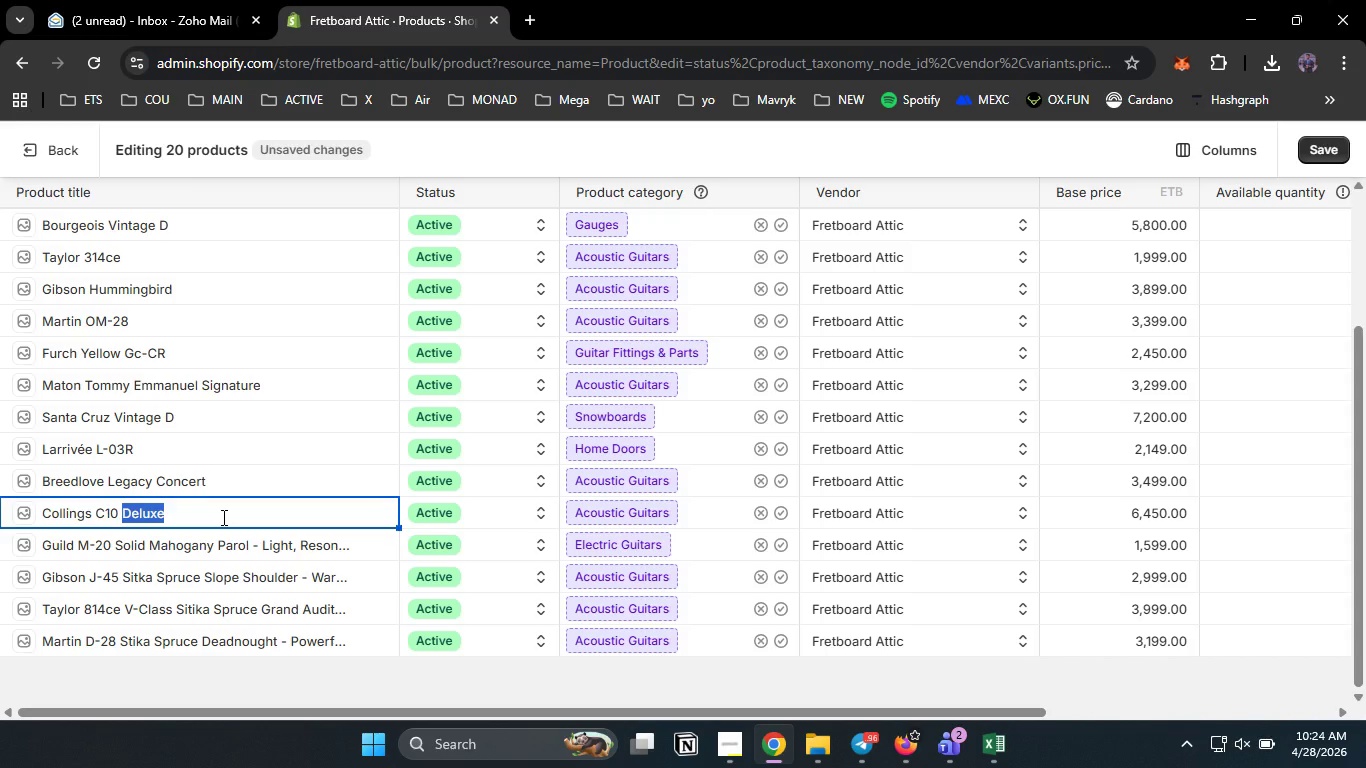 
key(ArrowRight)
 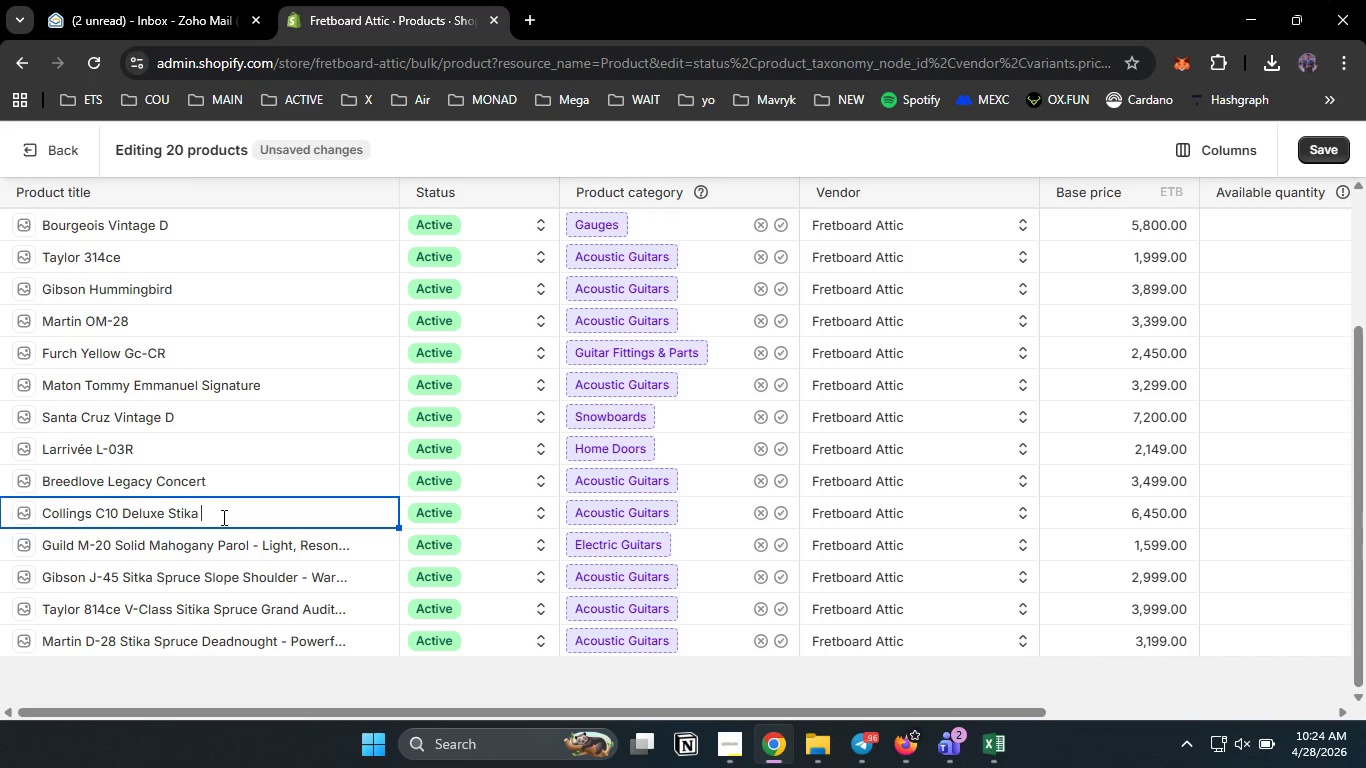 
type( Stika Spruce Concert - Refind Boutique Voice)
 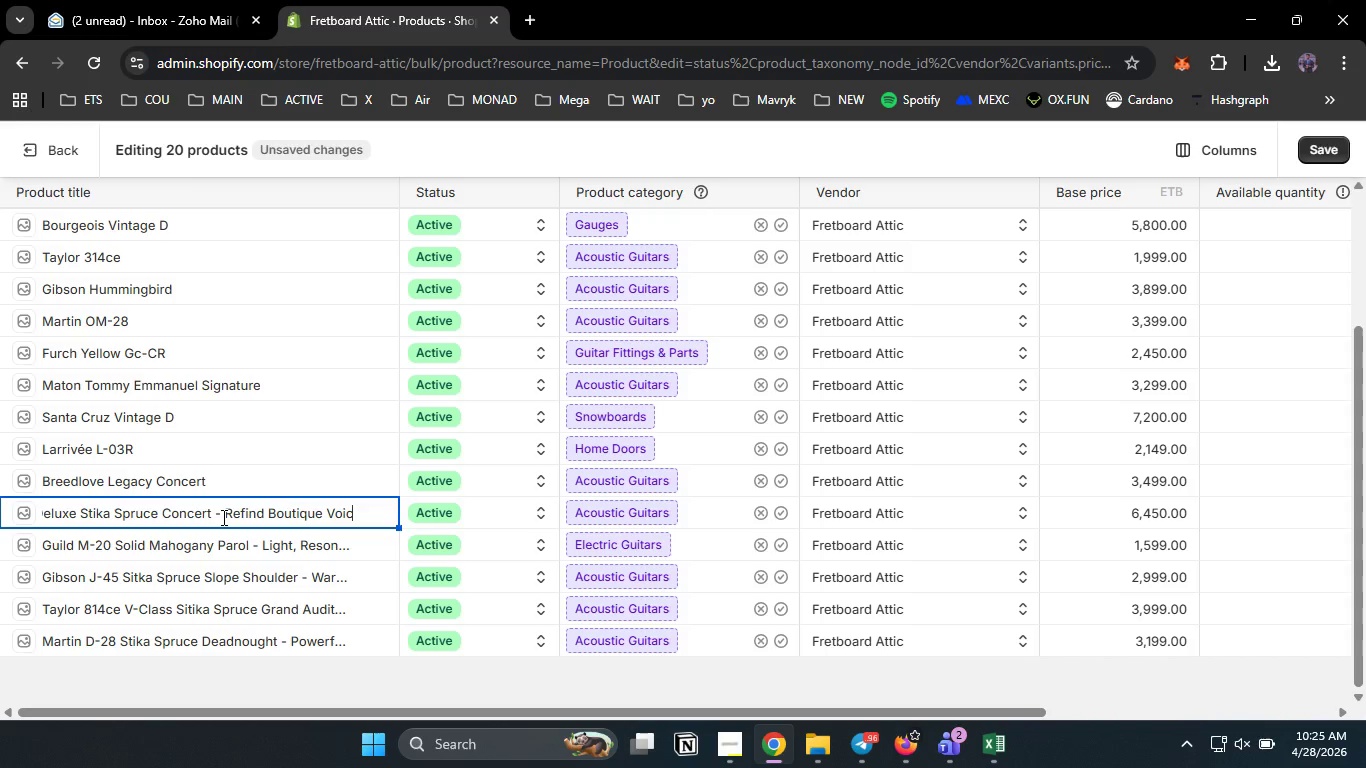 
double_click([220, 477])
 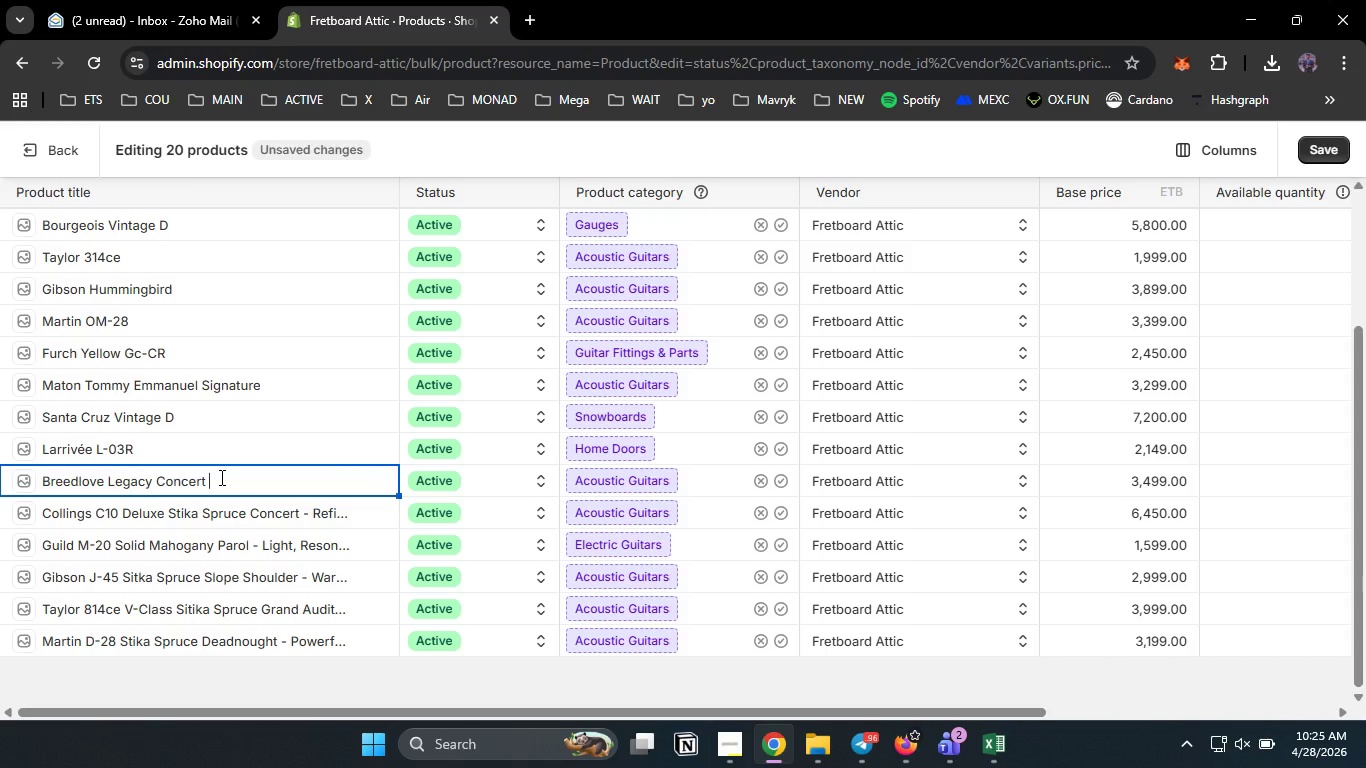 
key(ArrowRight)
 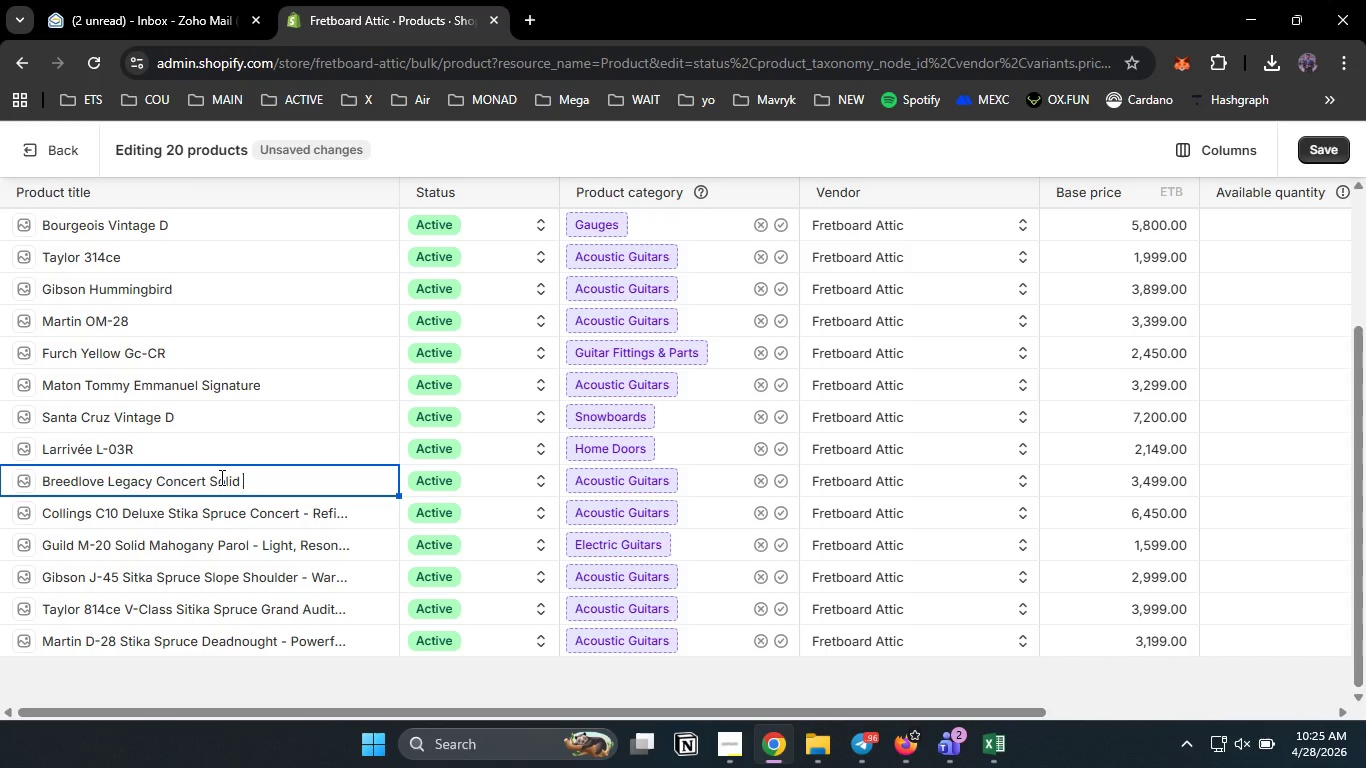 
type( Solid ko)
key(Backspace)
key(Backspace)
type(Koa Concert - Sweet, Shimmering & Exotic)
 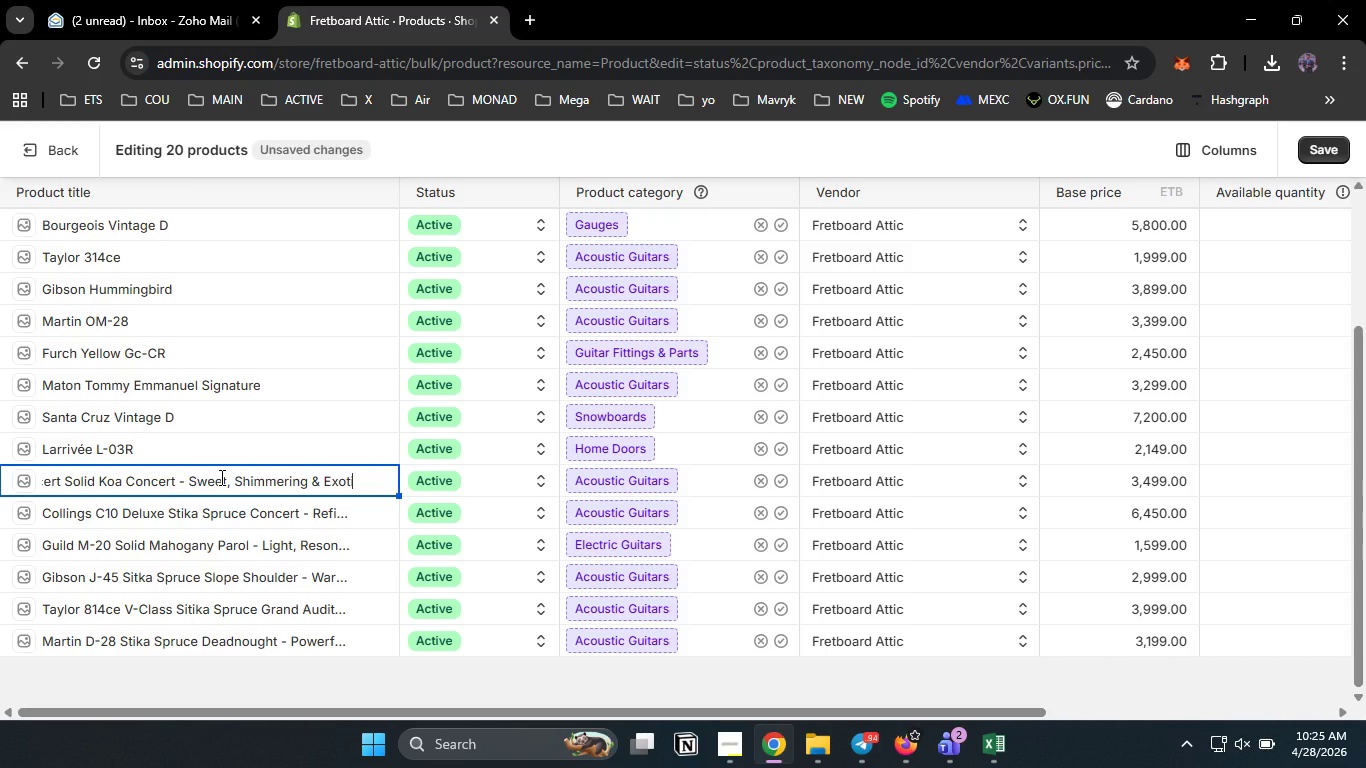 
double_click([173, 446])
 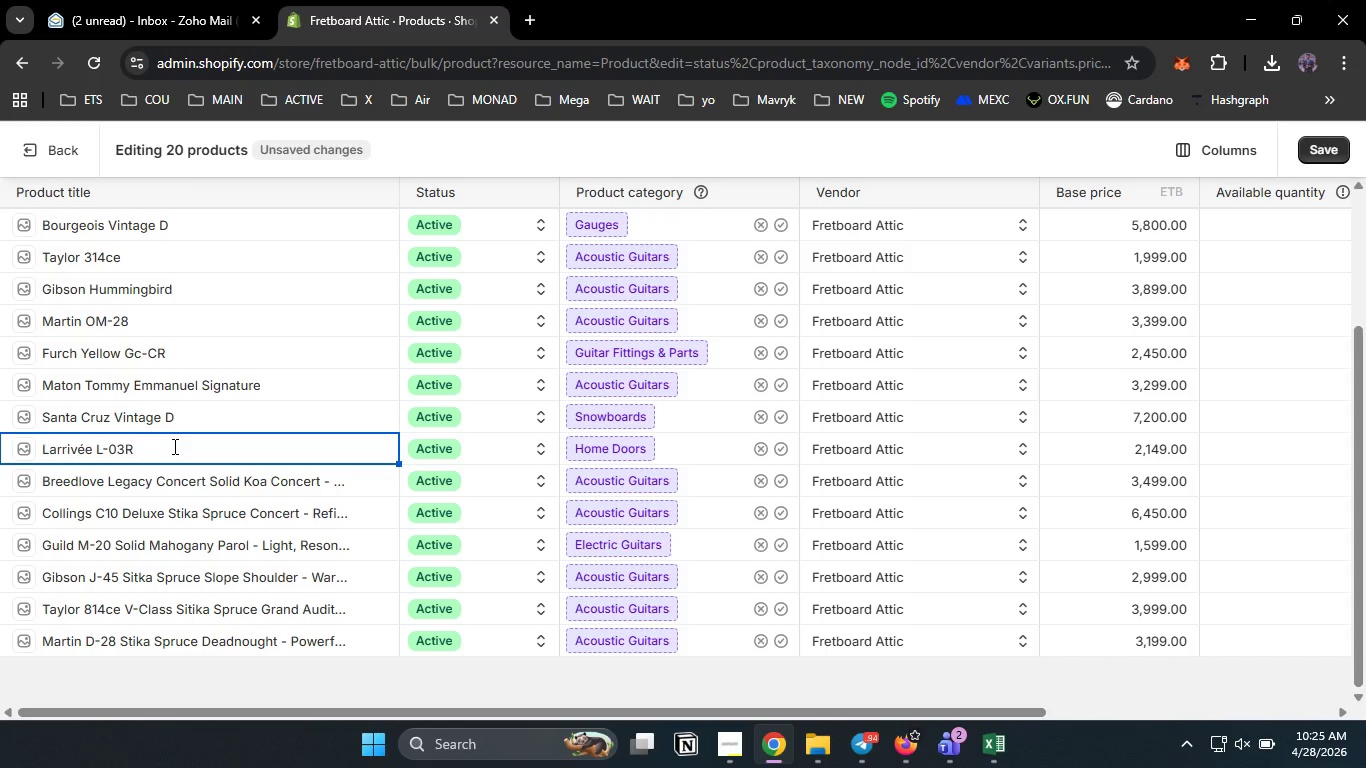 
key(ArrowRight)
 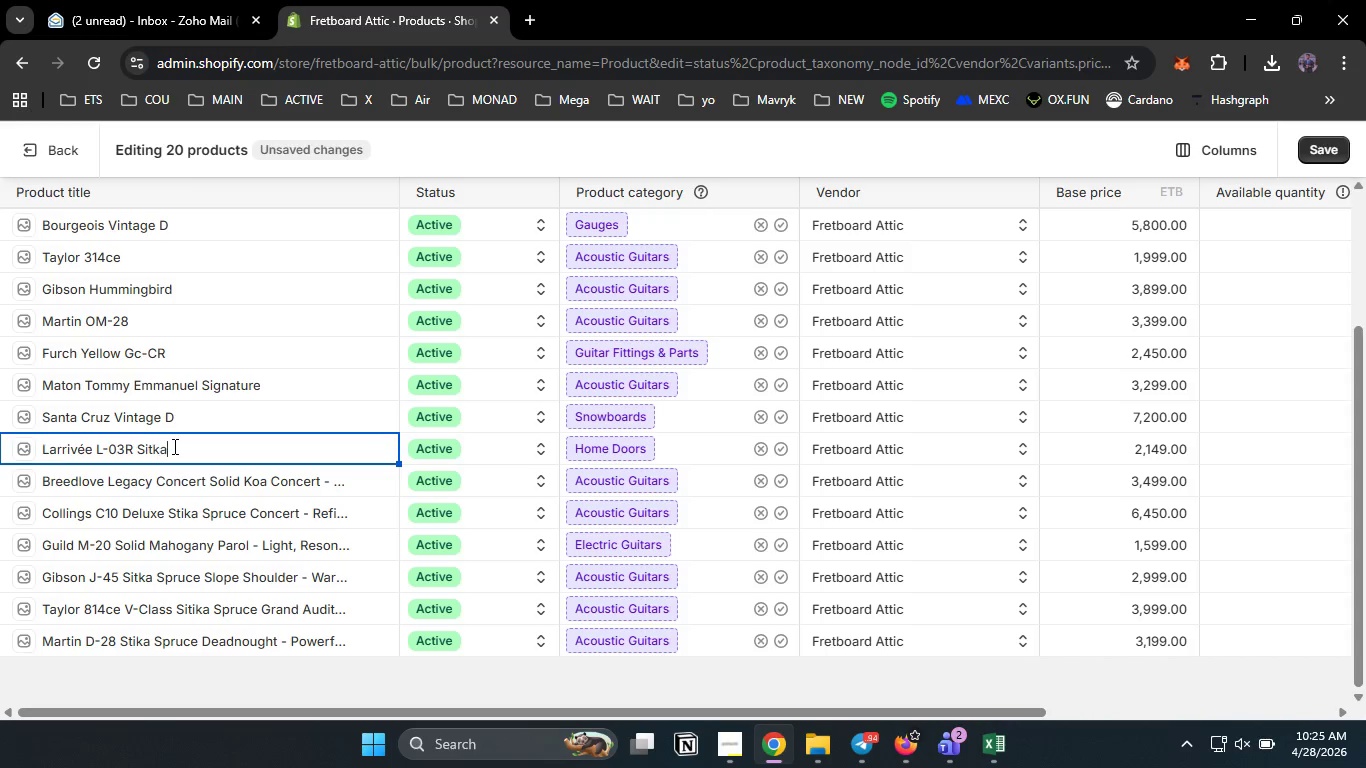 
type( Sitka Spruce Orchestra Model - Rich Overtones & )
 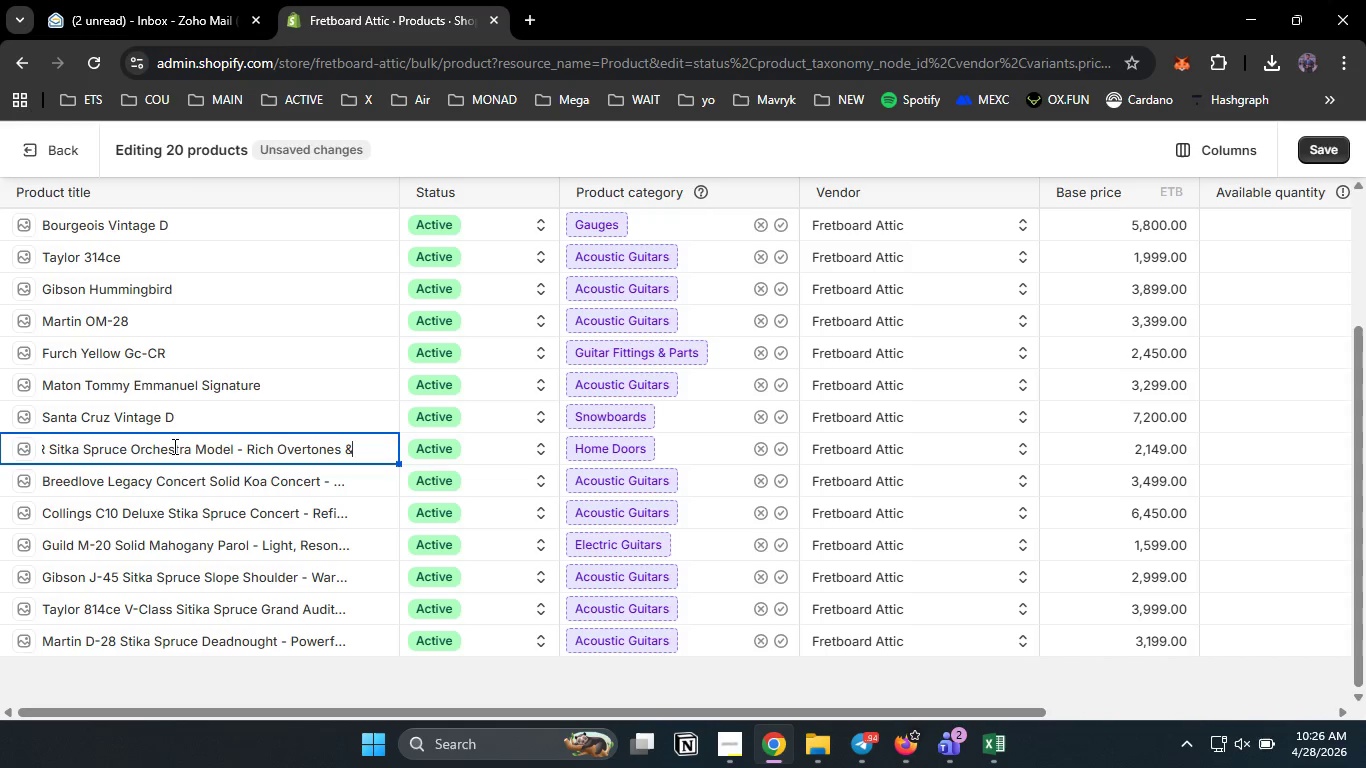 
type(Clarity)
 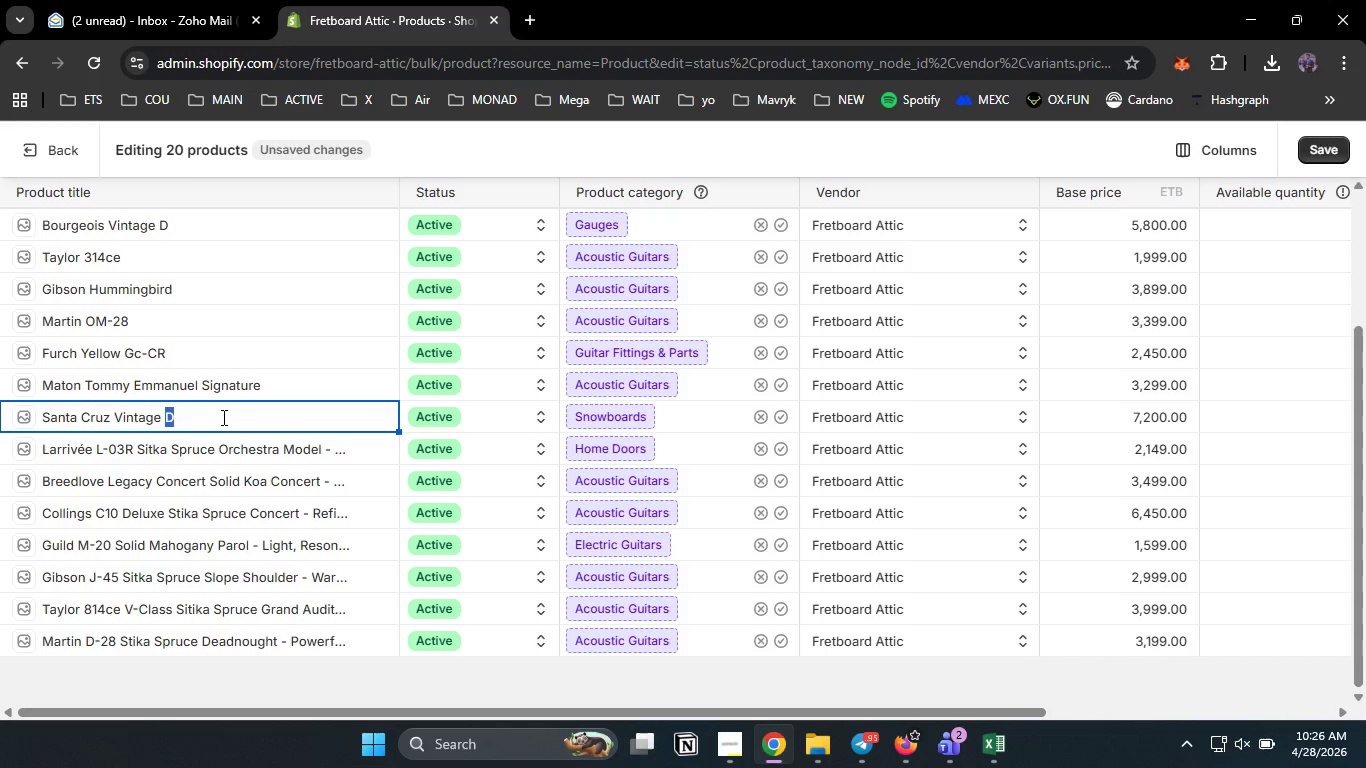 
double_click([222, 417])
 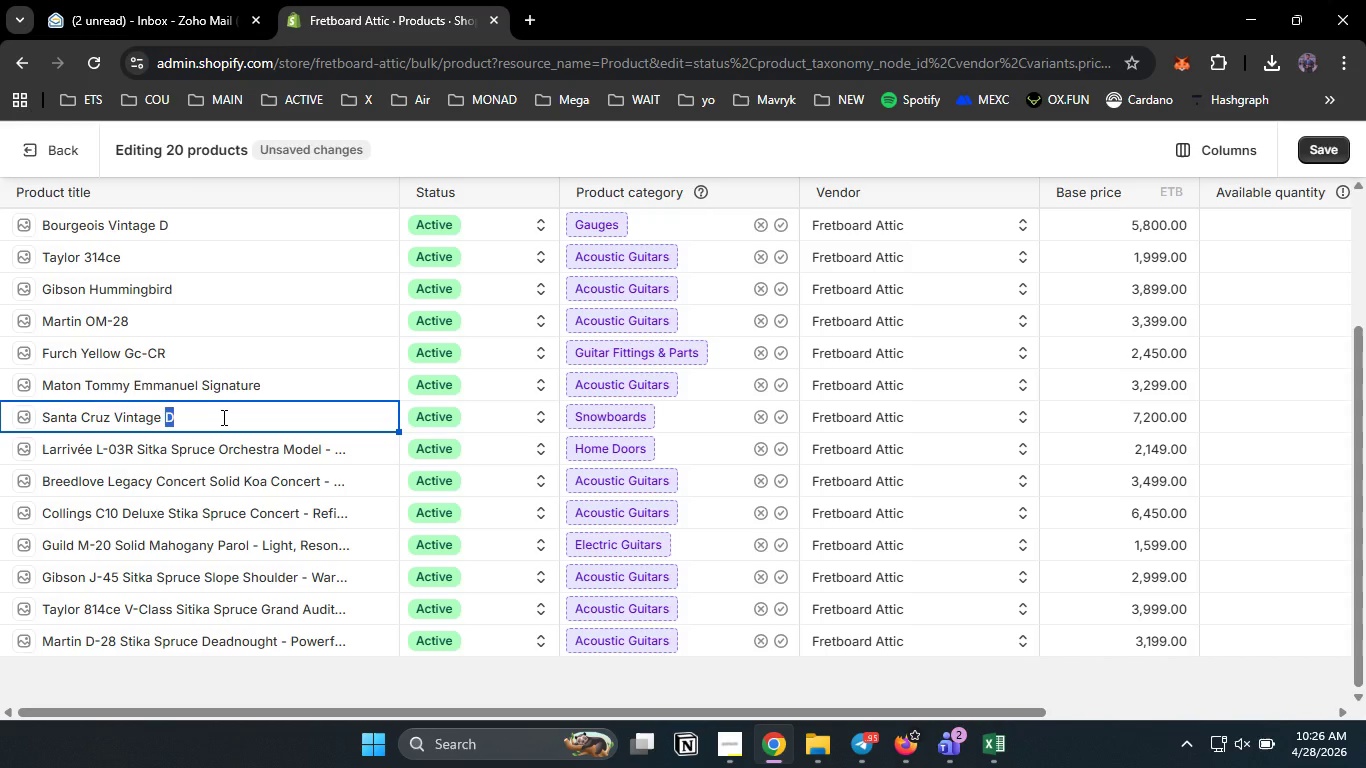 
key(ArrowRight)
 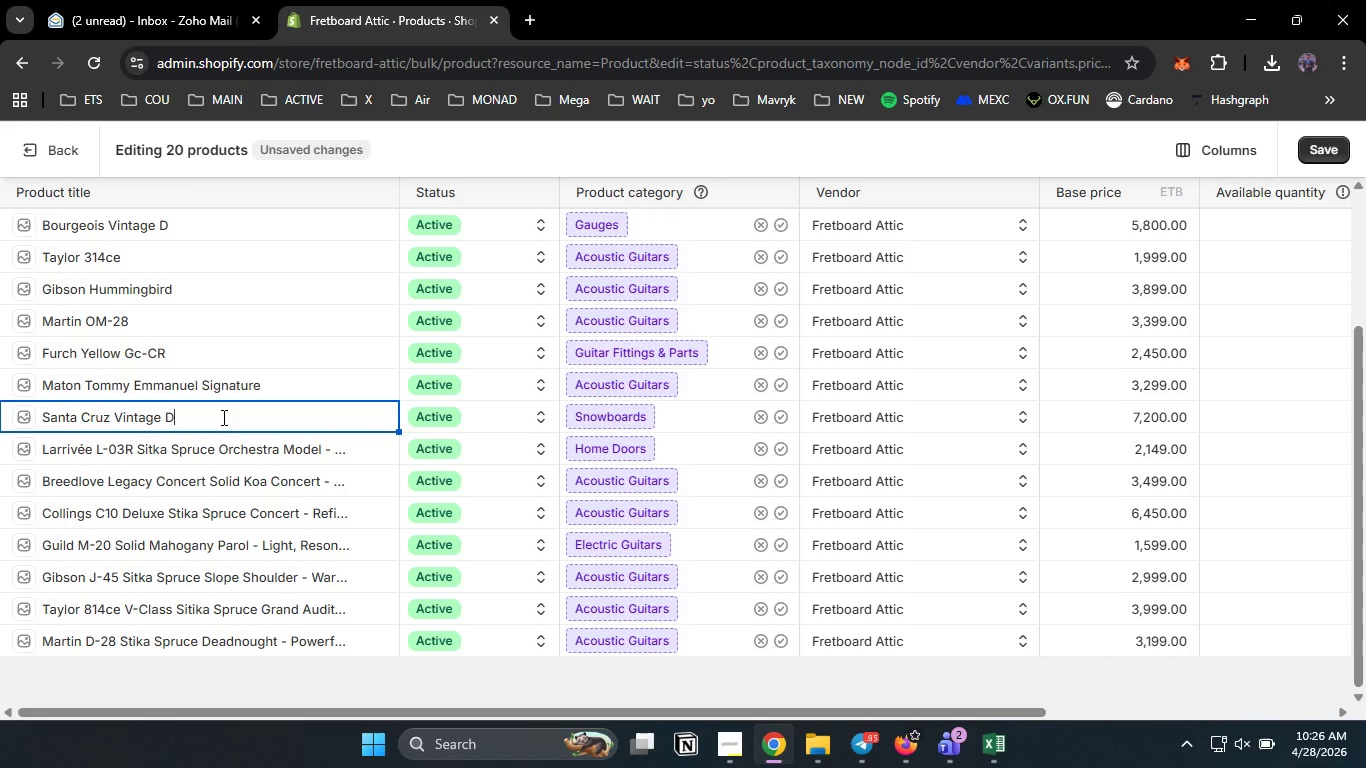 
type( Adironought Spri)
key(Backspace)
type(uce De)
key(Backspace)
type(readnought - Incredible Volume & Poewer)
key(Backspace)
key(Backspace)
key(Backspace)
key(Backspace)
type(wer)
 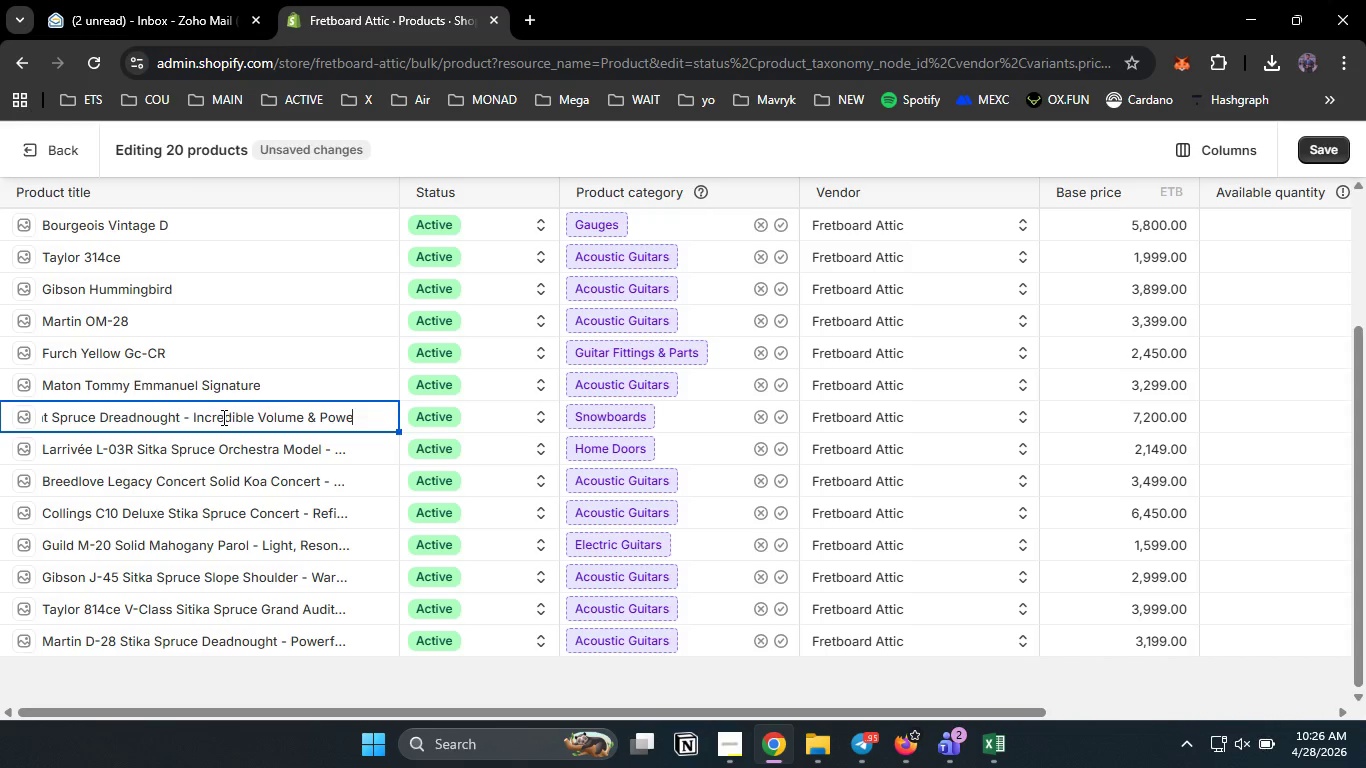 
double_click([324, 390])
 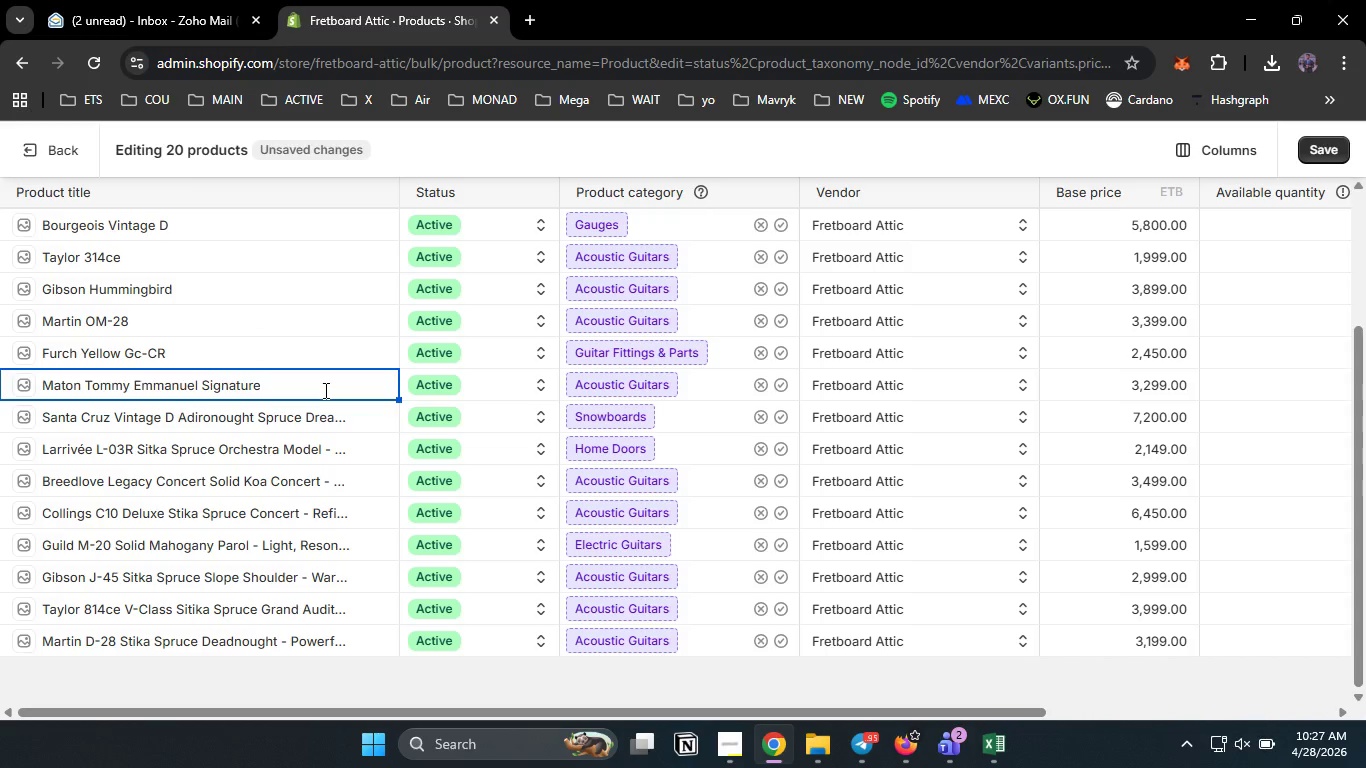 
key(ArrowRight)
 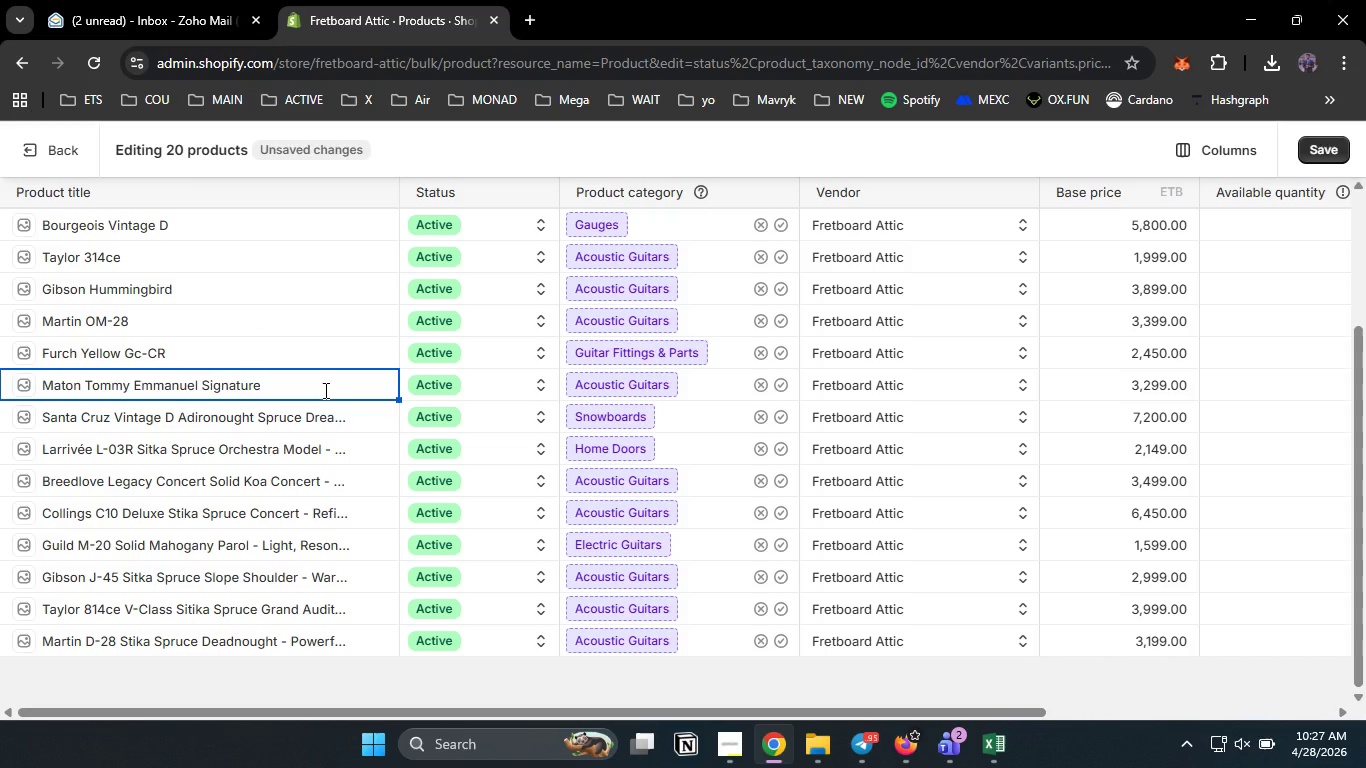 
key(Space)
 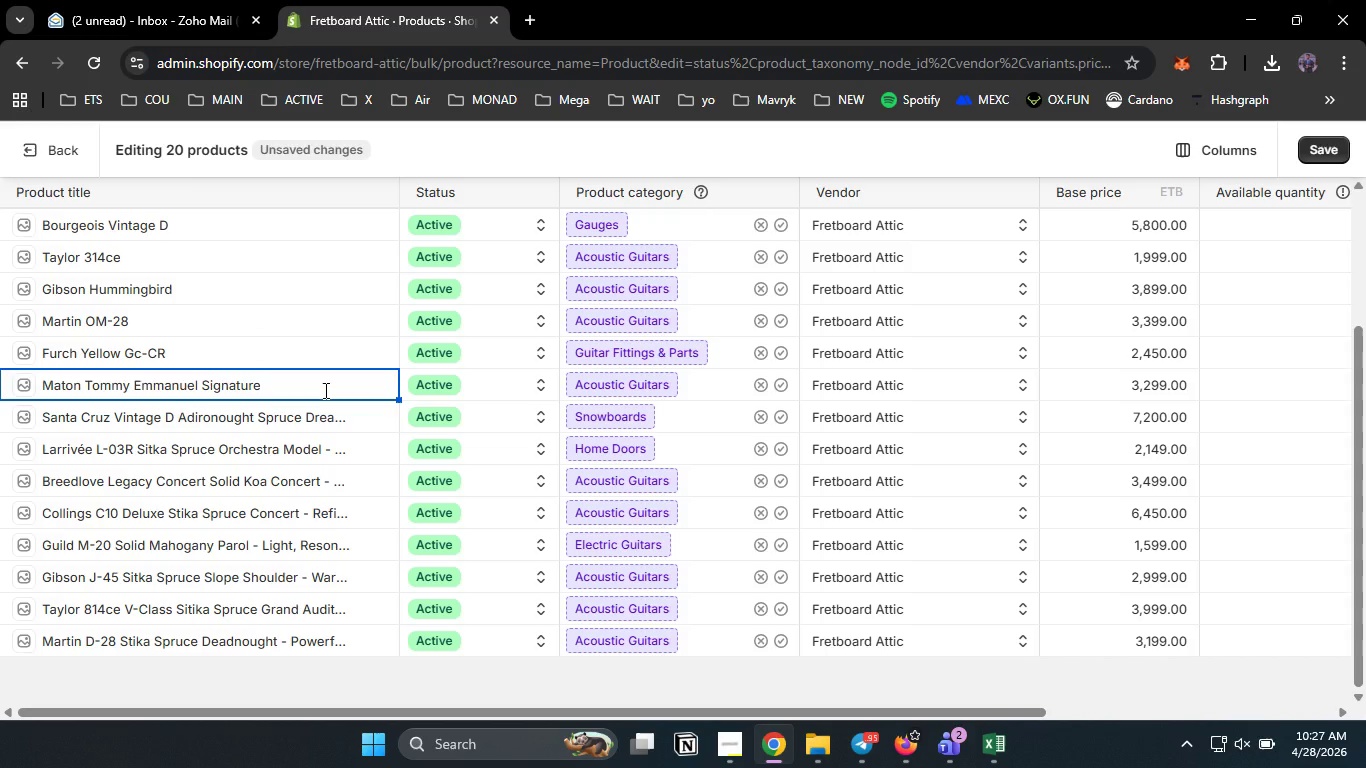 
hold_key(key=ShiftLeft, duration=1.5)
 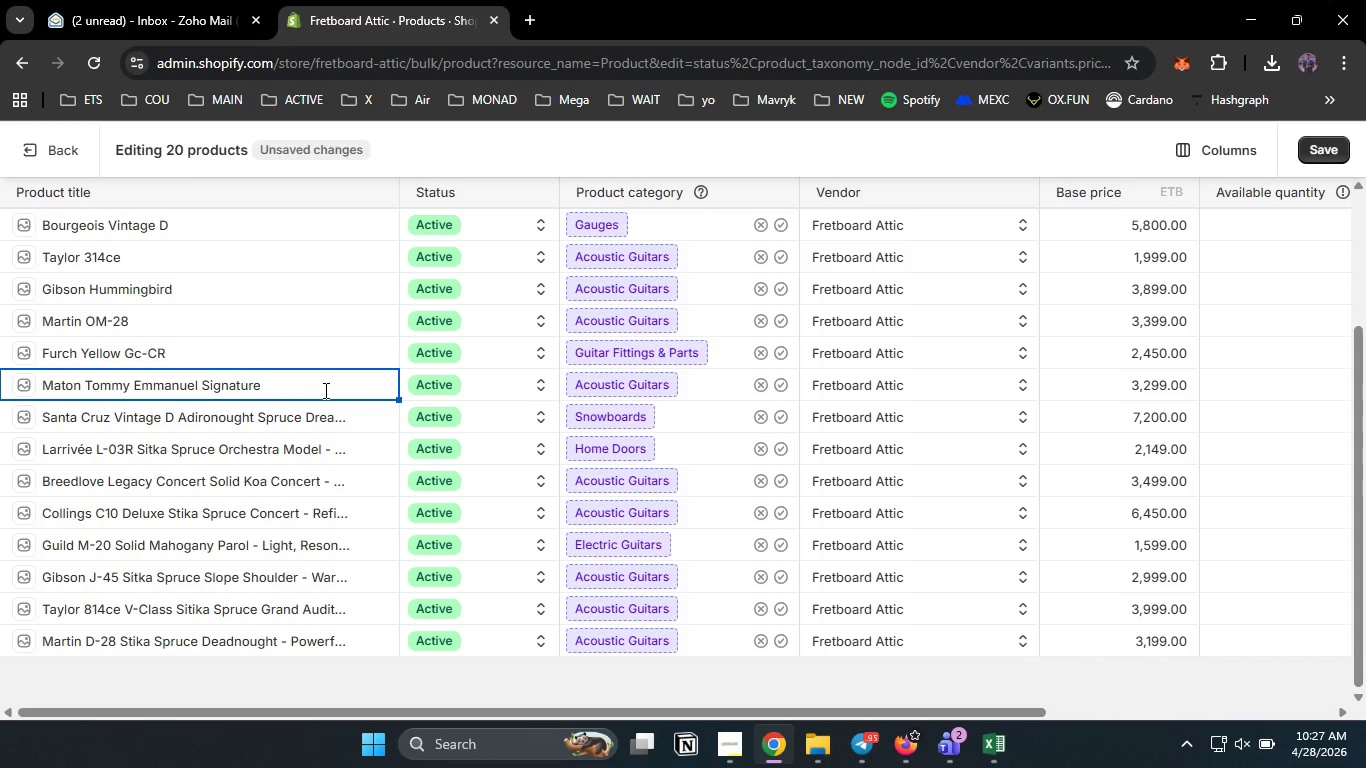 
type(Sitja)
key(Backspace)
key(Backspace)
type(ka Spruce Grand Concert - Fingerstyle Power  )
key(Backspace)
type(& Clarity)
 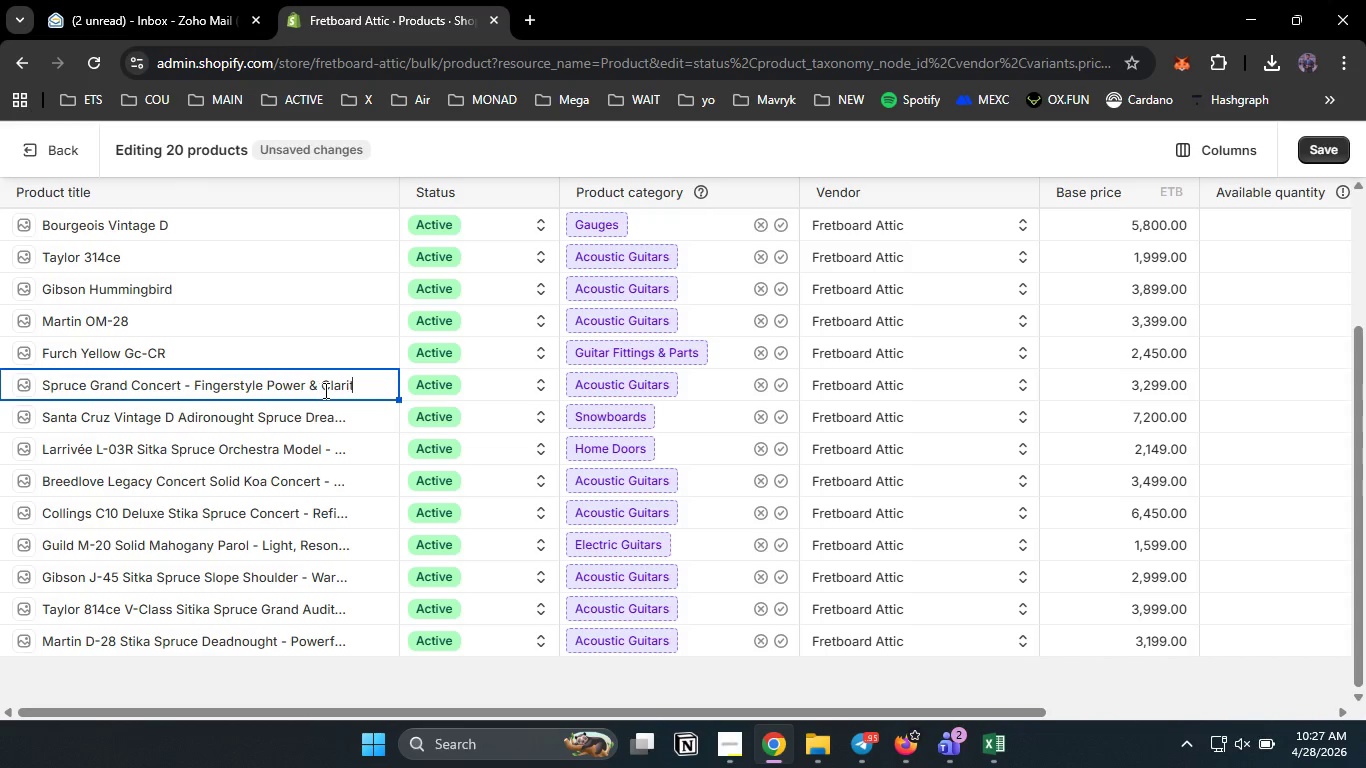 
double_click([254, 357])
 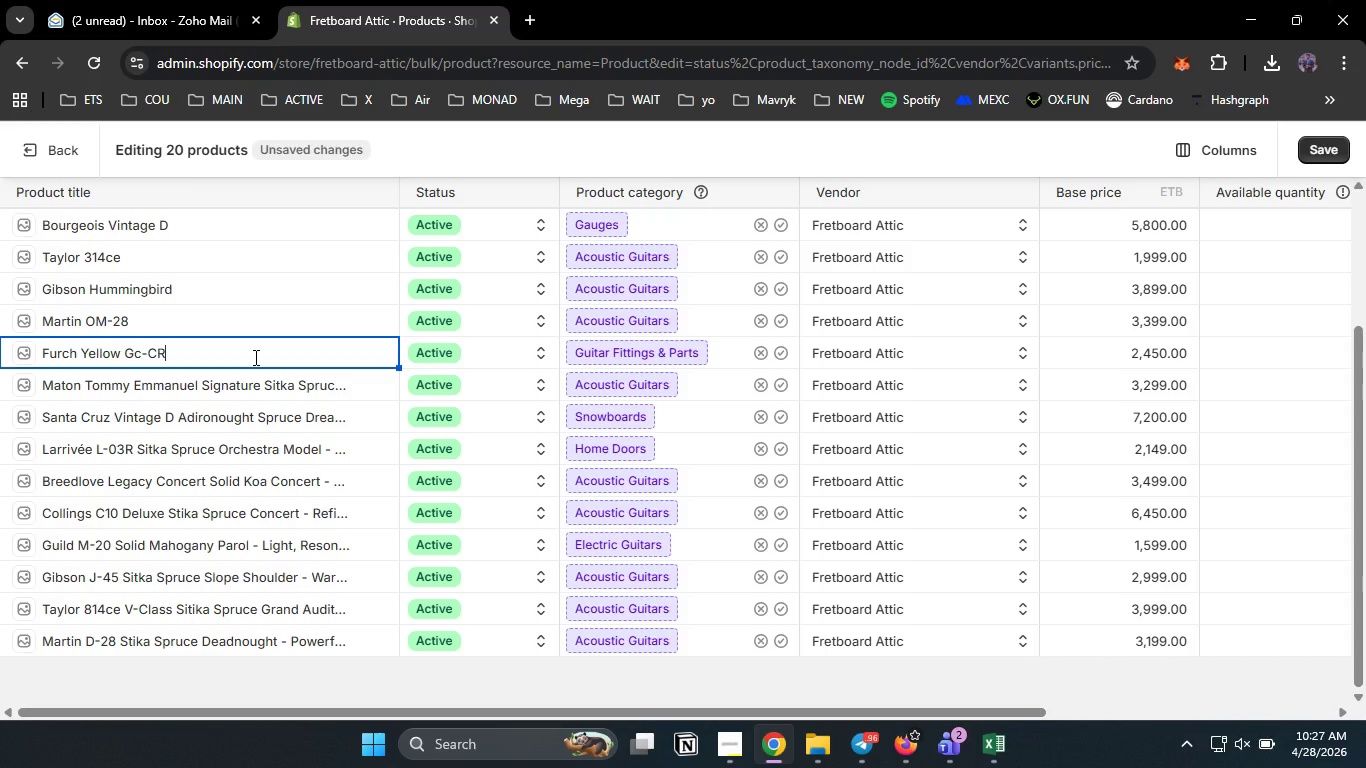 
key(ArrowRight)
 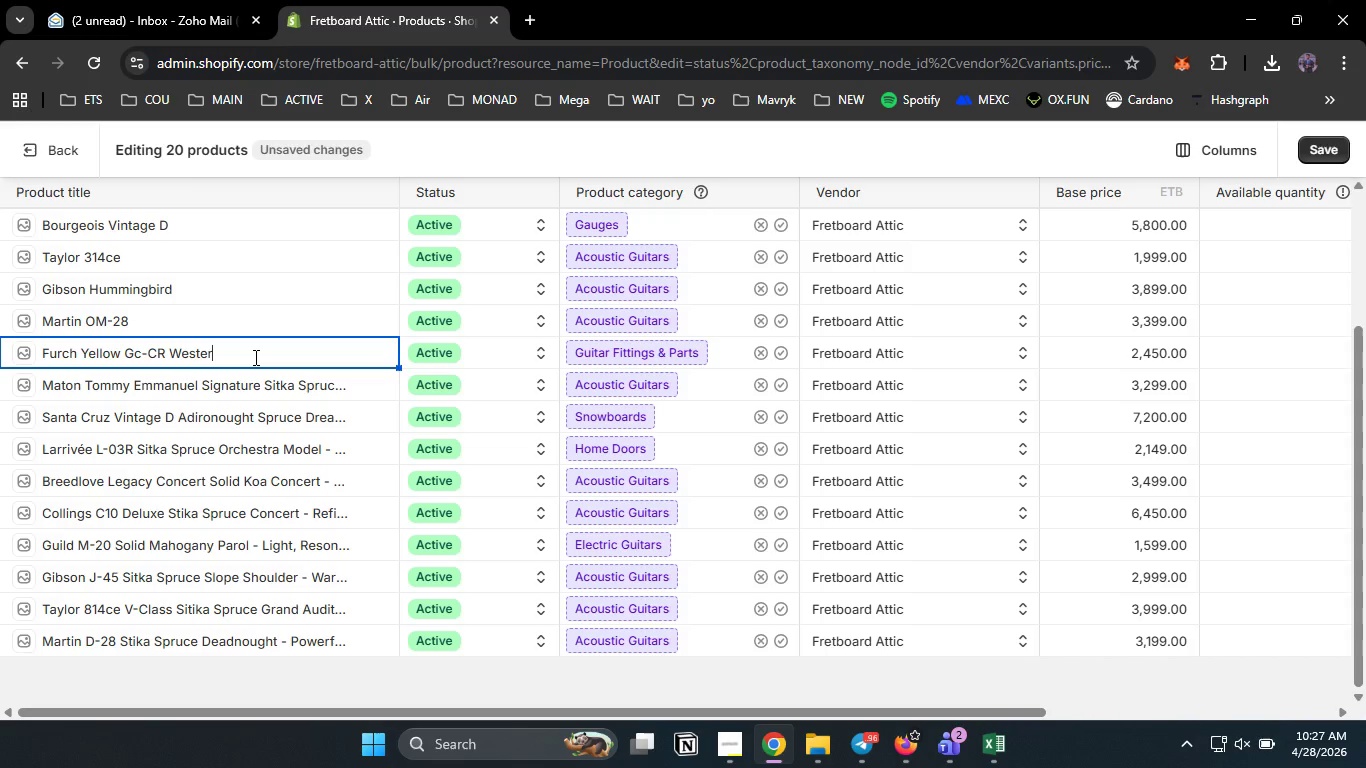 
type( Western Red Ceder )
key(Backspace)
key(Backspace)
key(Backspace)
type(ar Grand Auditorium - Warm, Broken- In Soung)
key(Backspace)
type(f)
key(Backspace)
type(d)
 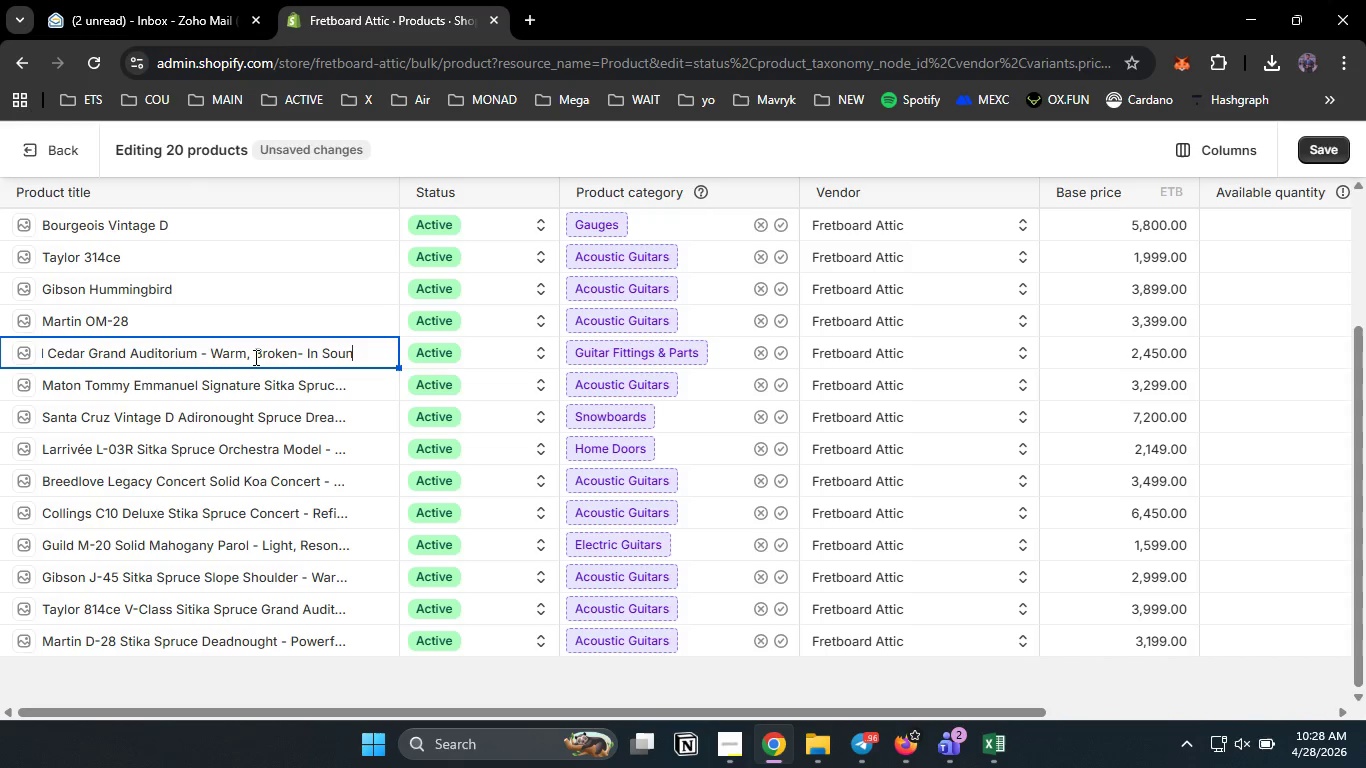 
wait(5.31)
 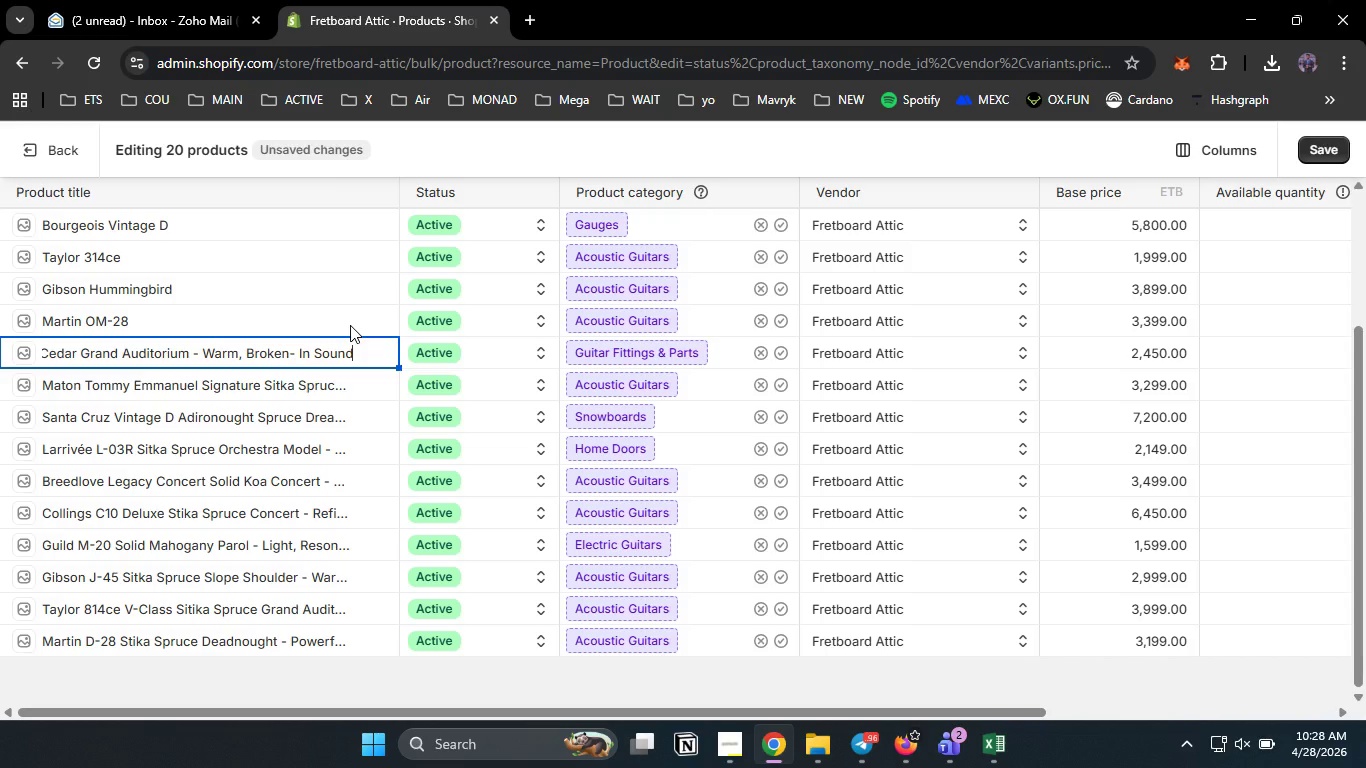 
double_click([250, 327])
 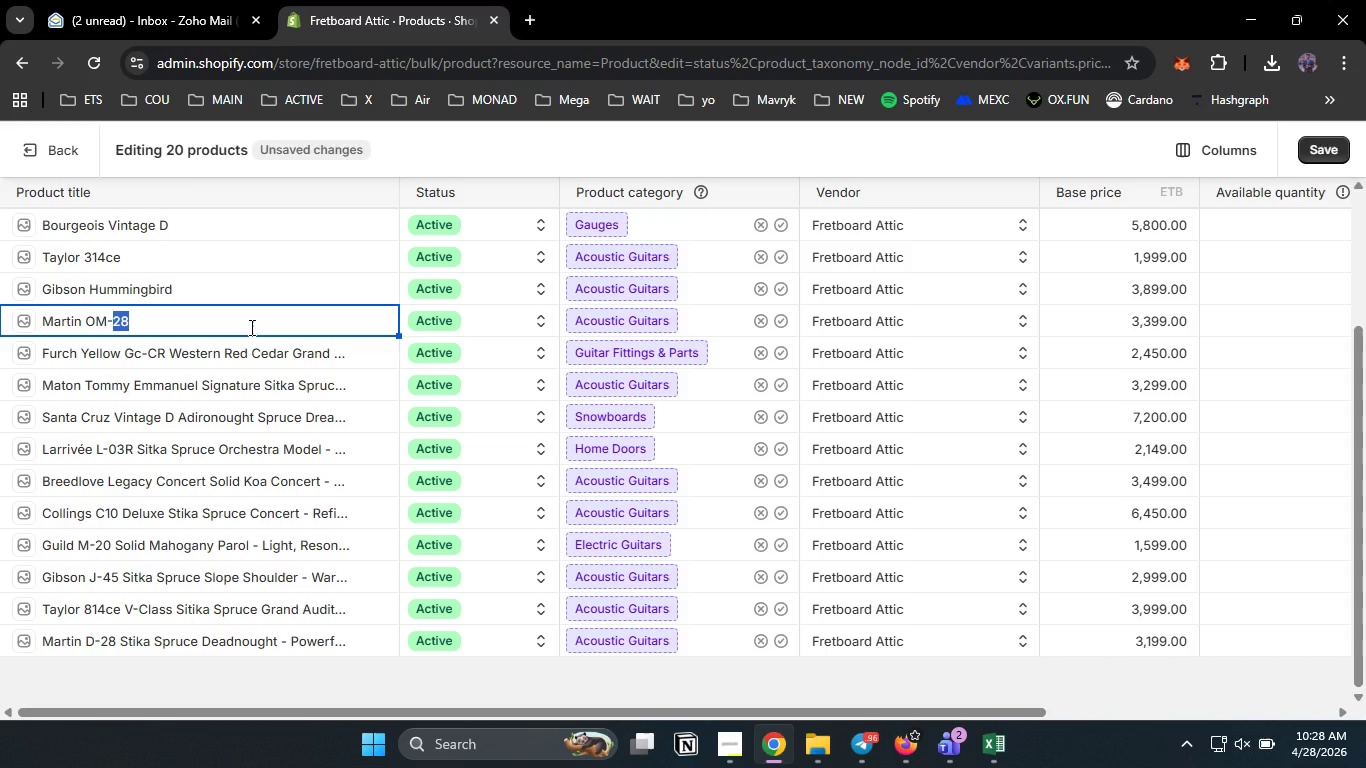 
key(ArrowRight)
 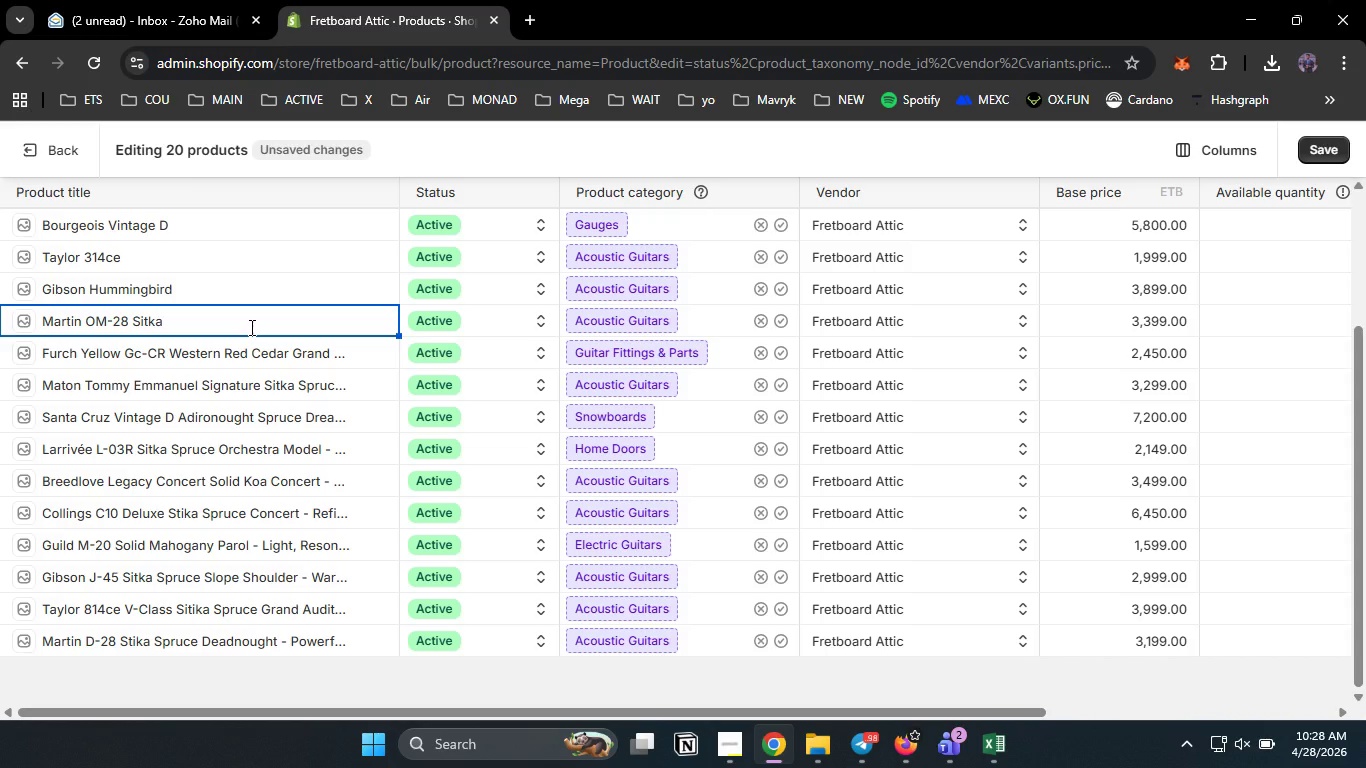 
type( Sitka P)
key(Backspace)
type(A)
key(Backspace)
type(Spruce Orchestral )
key(Backspace)
key(Backspace)
type( Model - )
 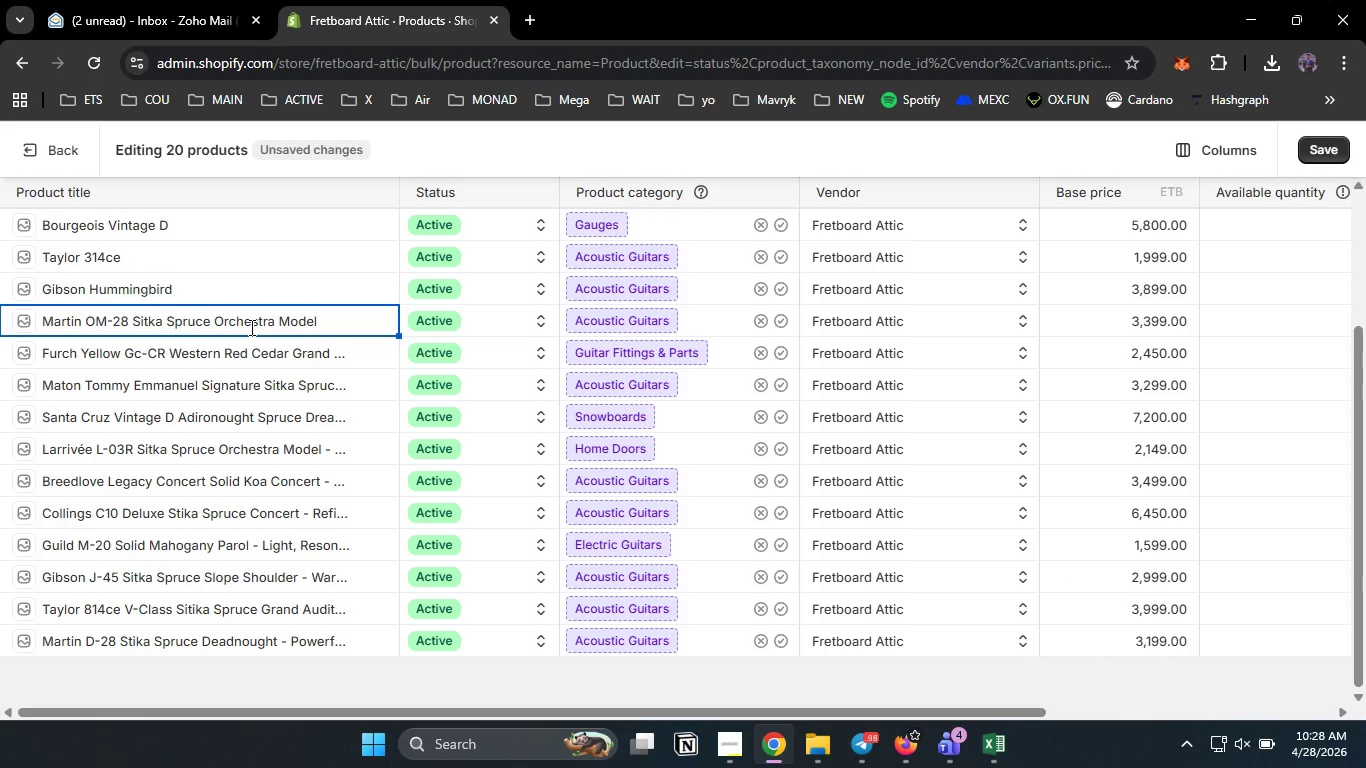 
 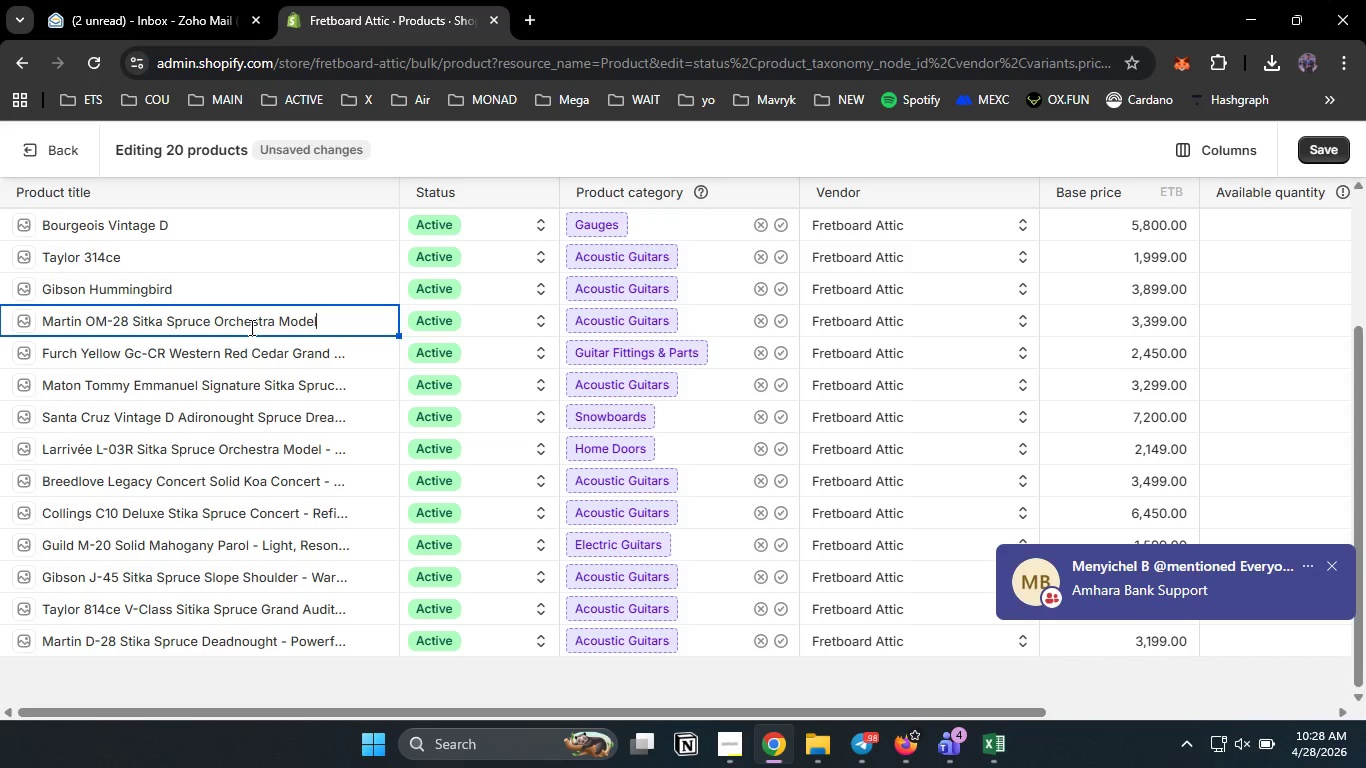 
hold_key(key=ShiftLeft, duration=1.51)
 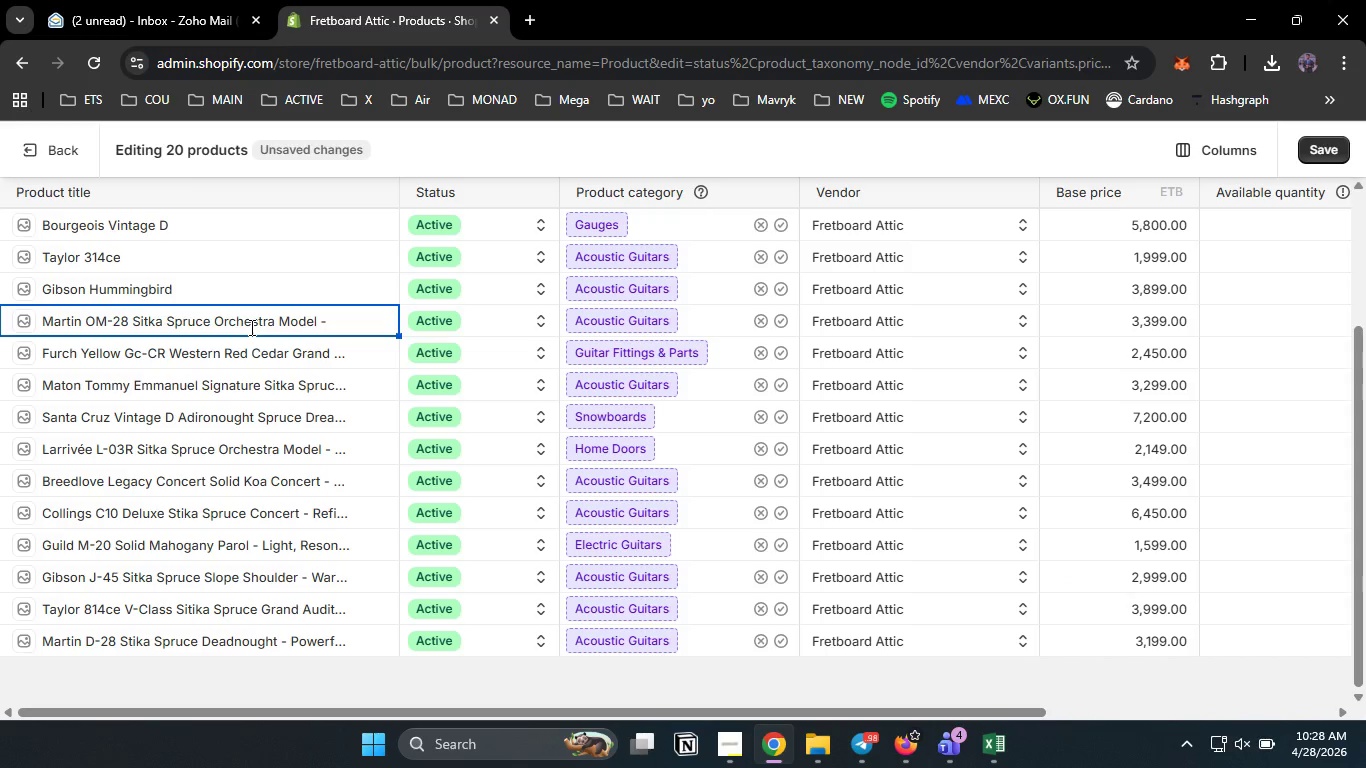 
hold_key(key=ShiftLeft, duration=1.52)
 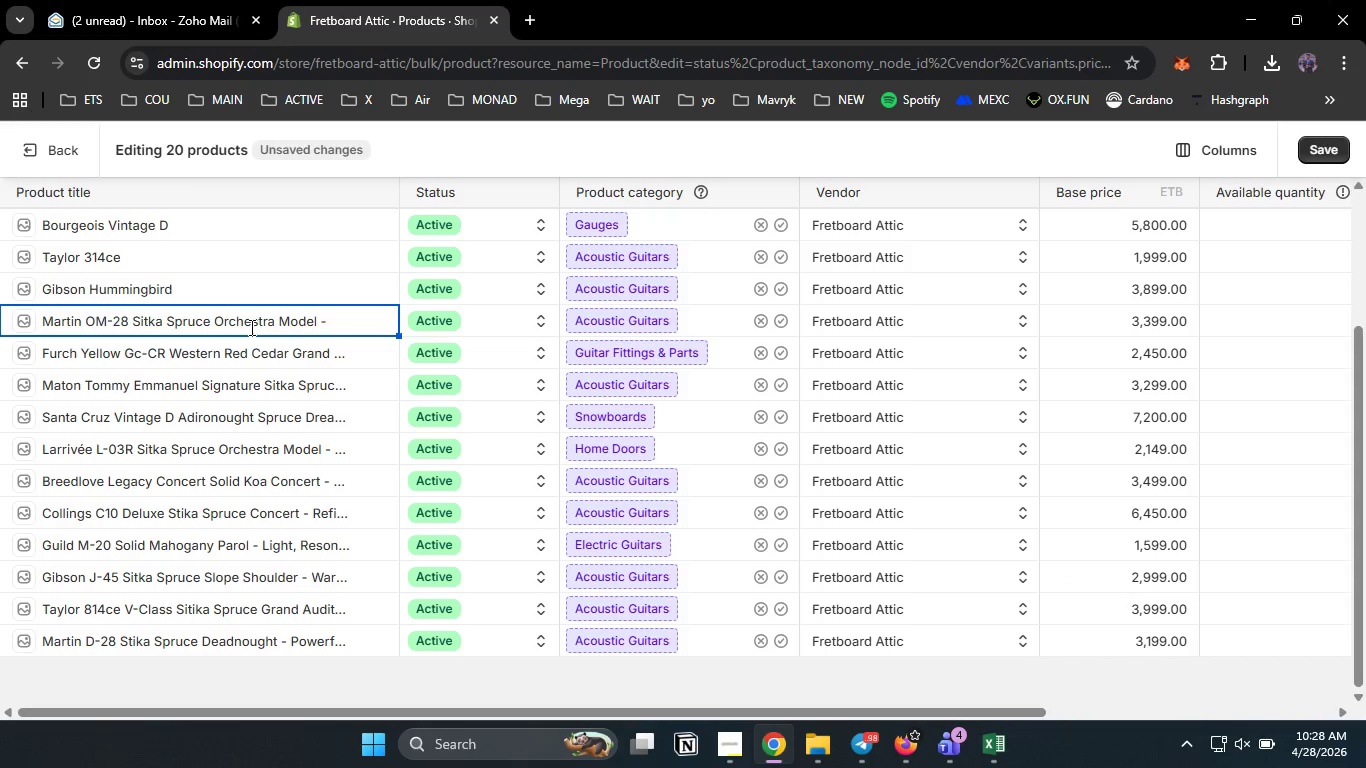 
type(Perfect for Finger )
key(Backspace)
type(style)
 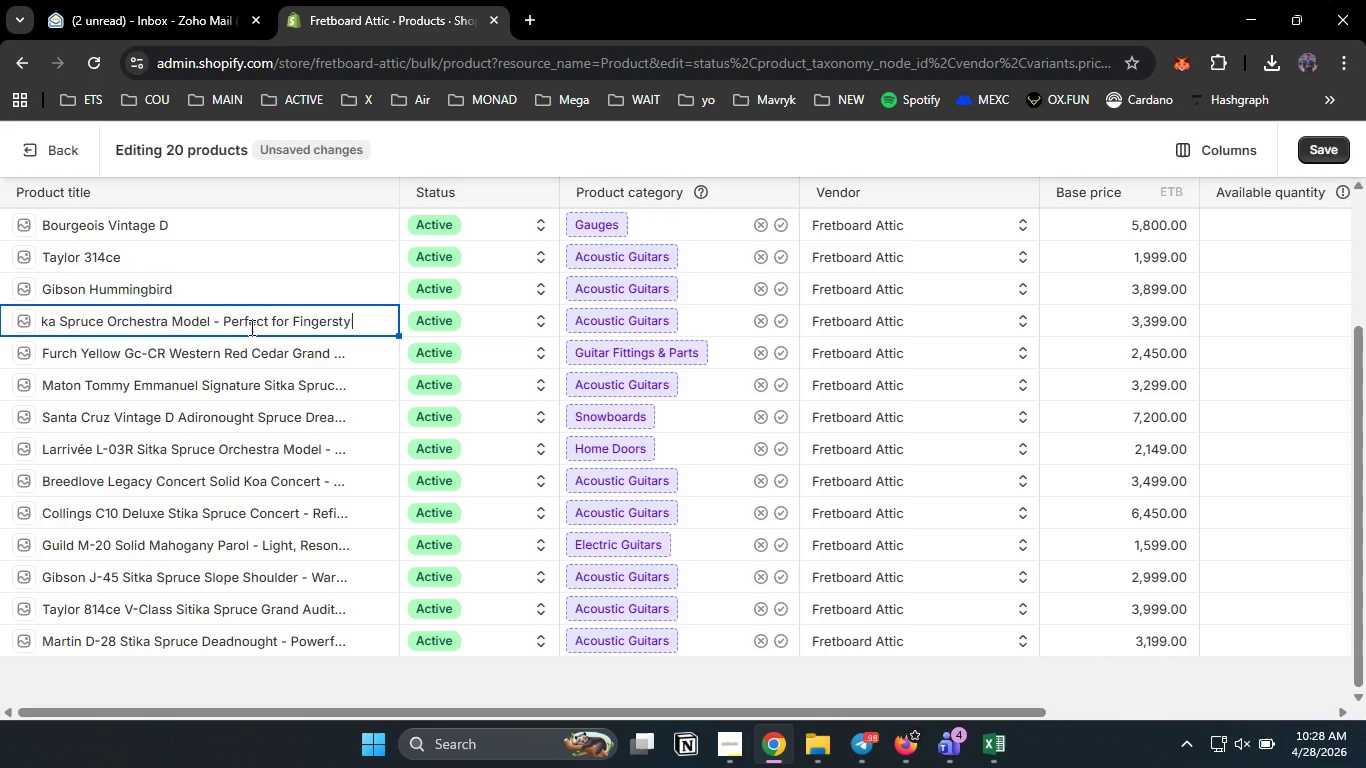 
left_click([200, 288])
 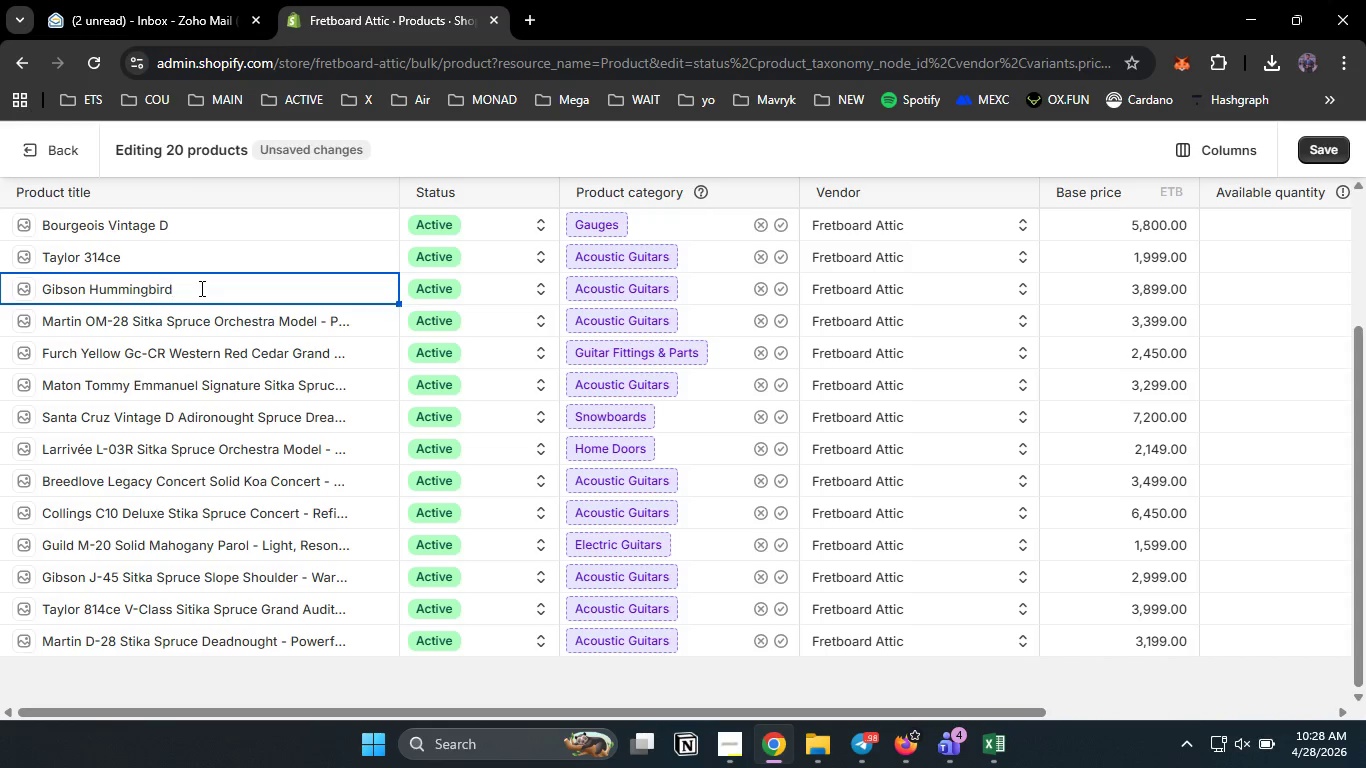 
left_click([200, 288])
 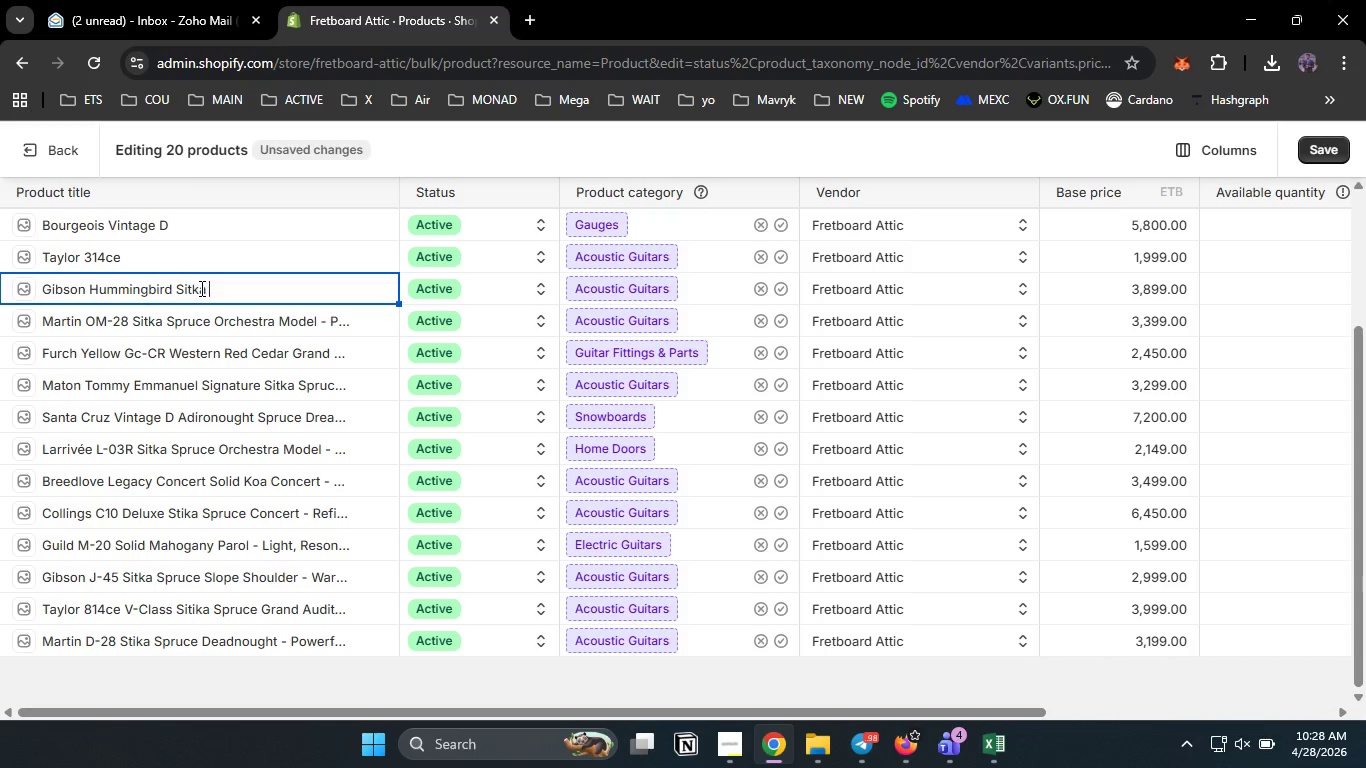 
type( Sitka Spruce Derad )
key(Backspace)
type(nought - Sweet )
 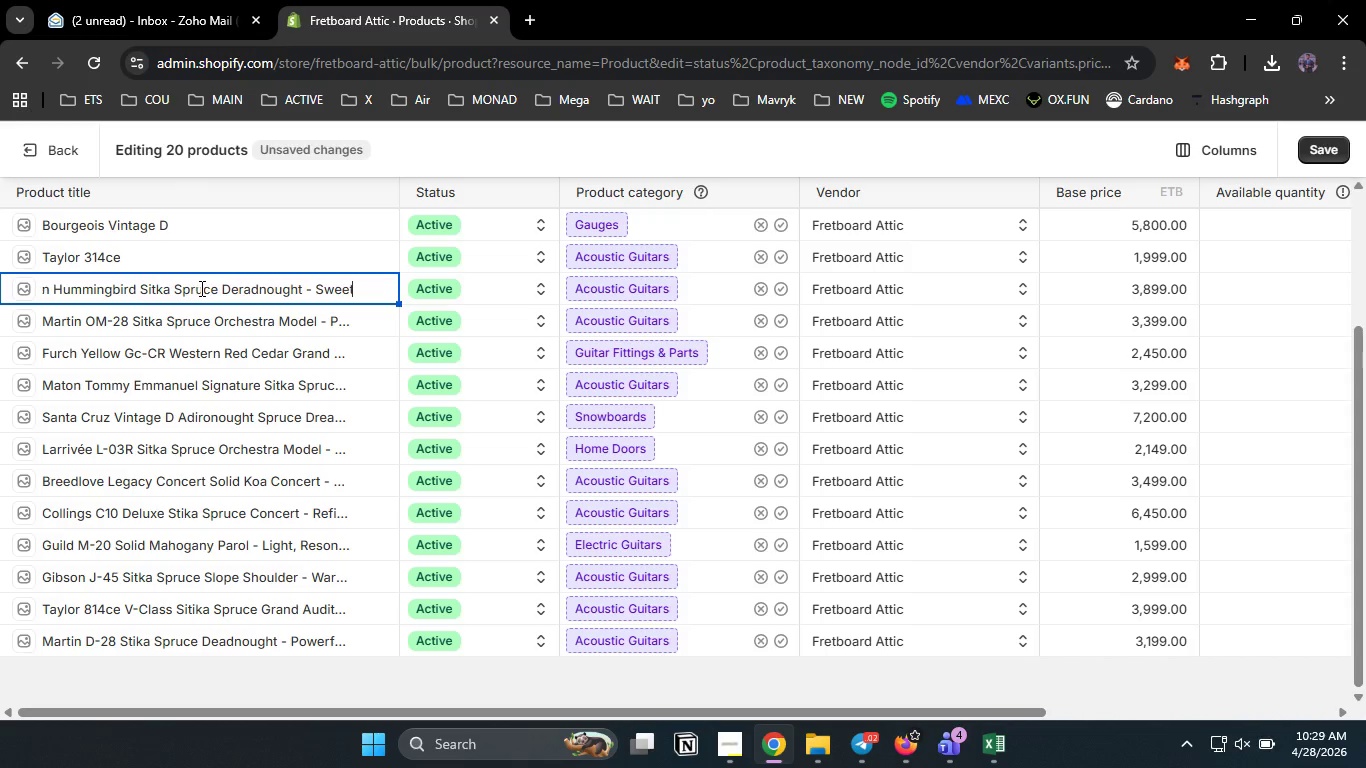 
key(Backspace)
type(, Honey-TOned Sound)
 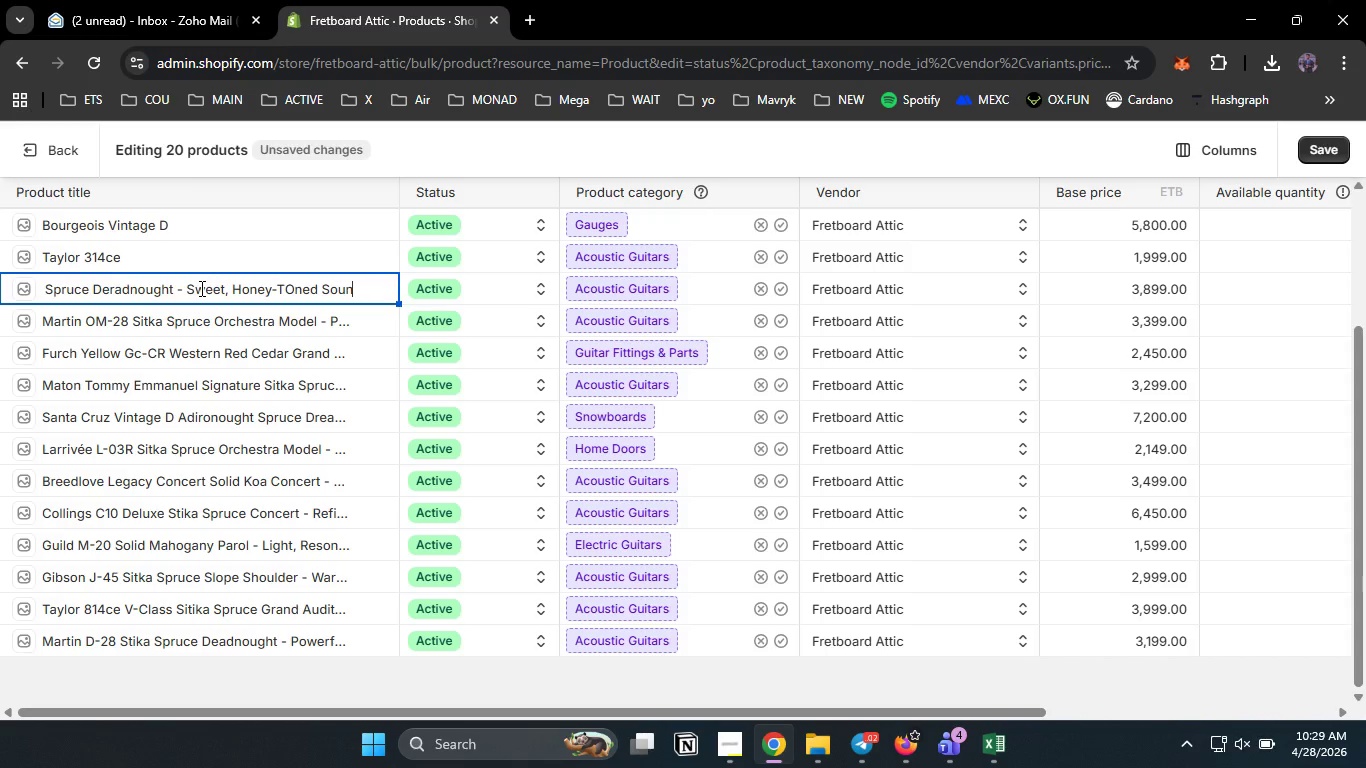 
left_click([286, 289])
 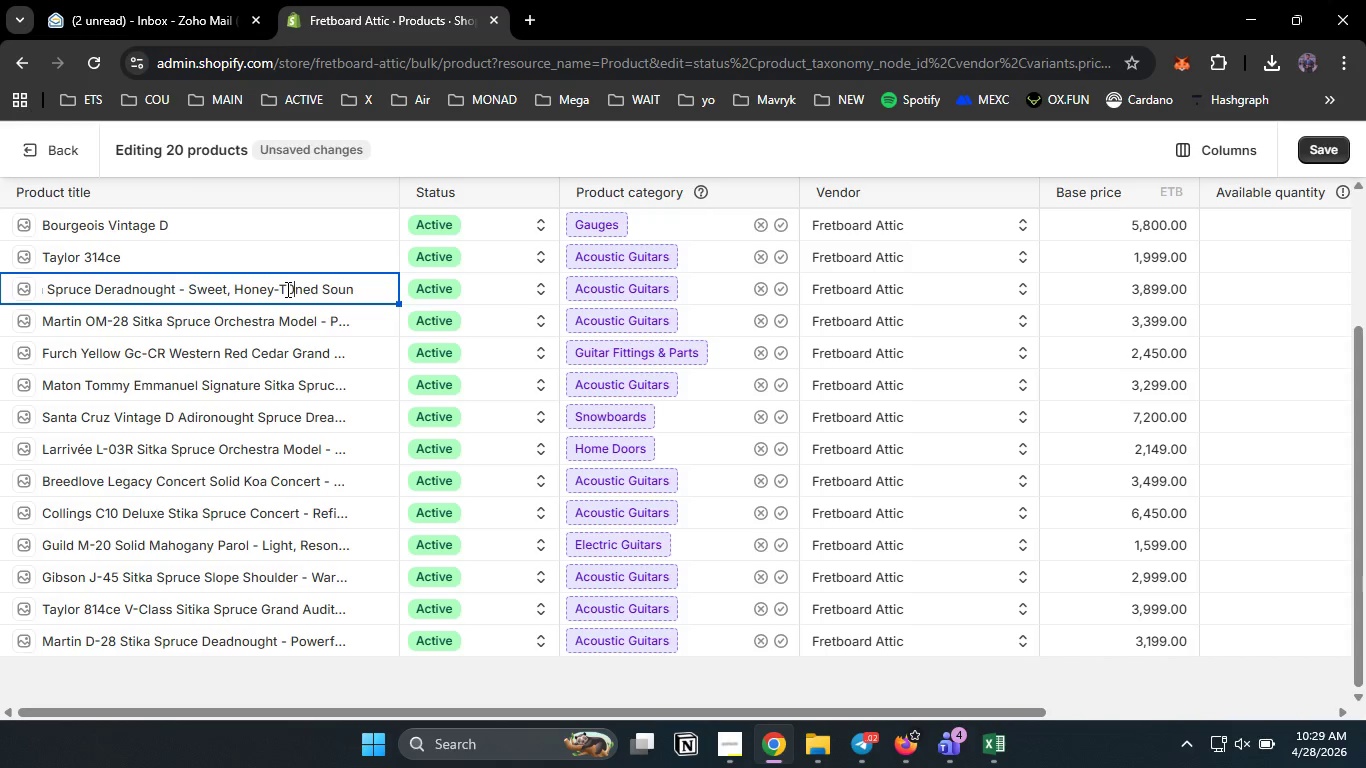 
key(Backspace)
 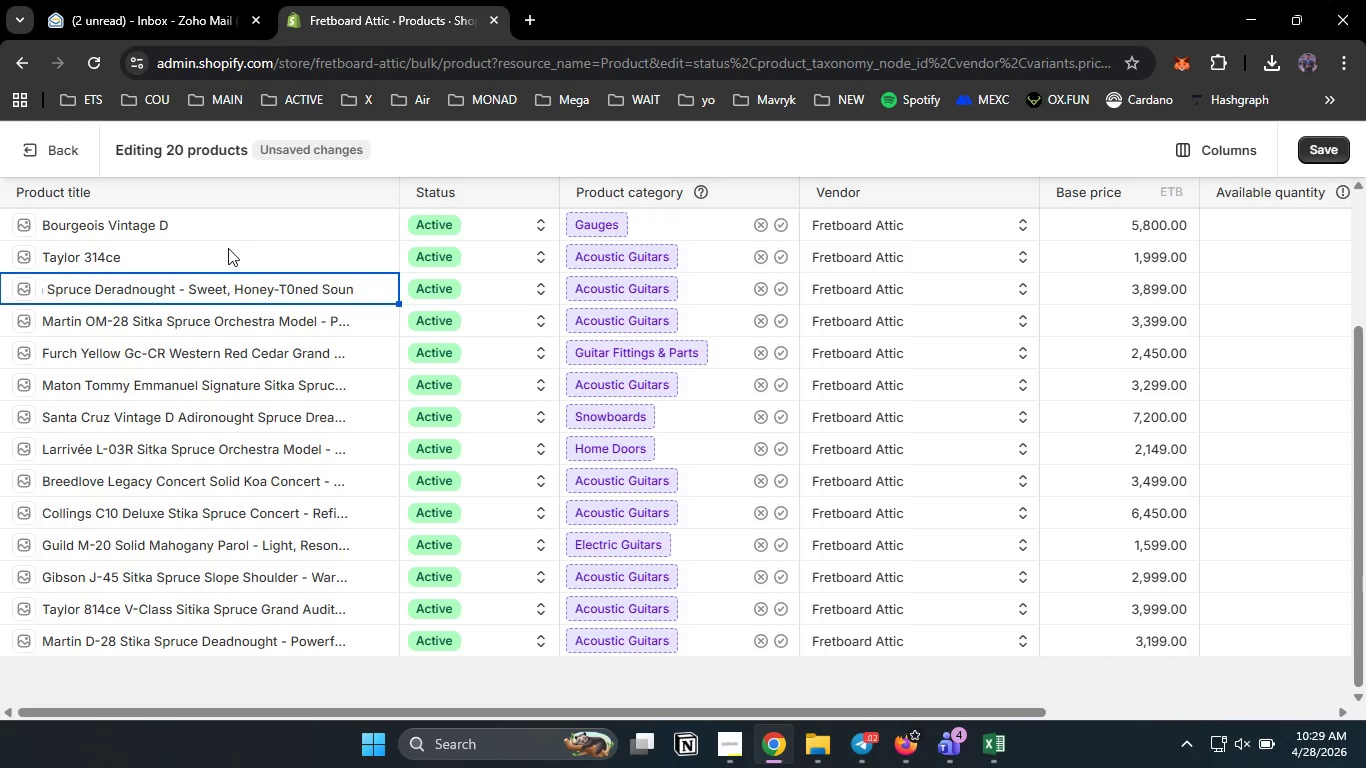 
key(0)
 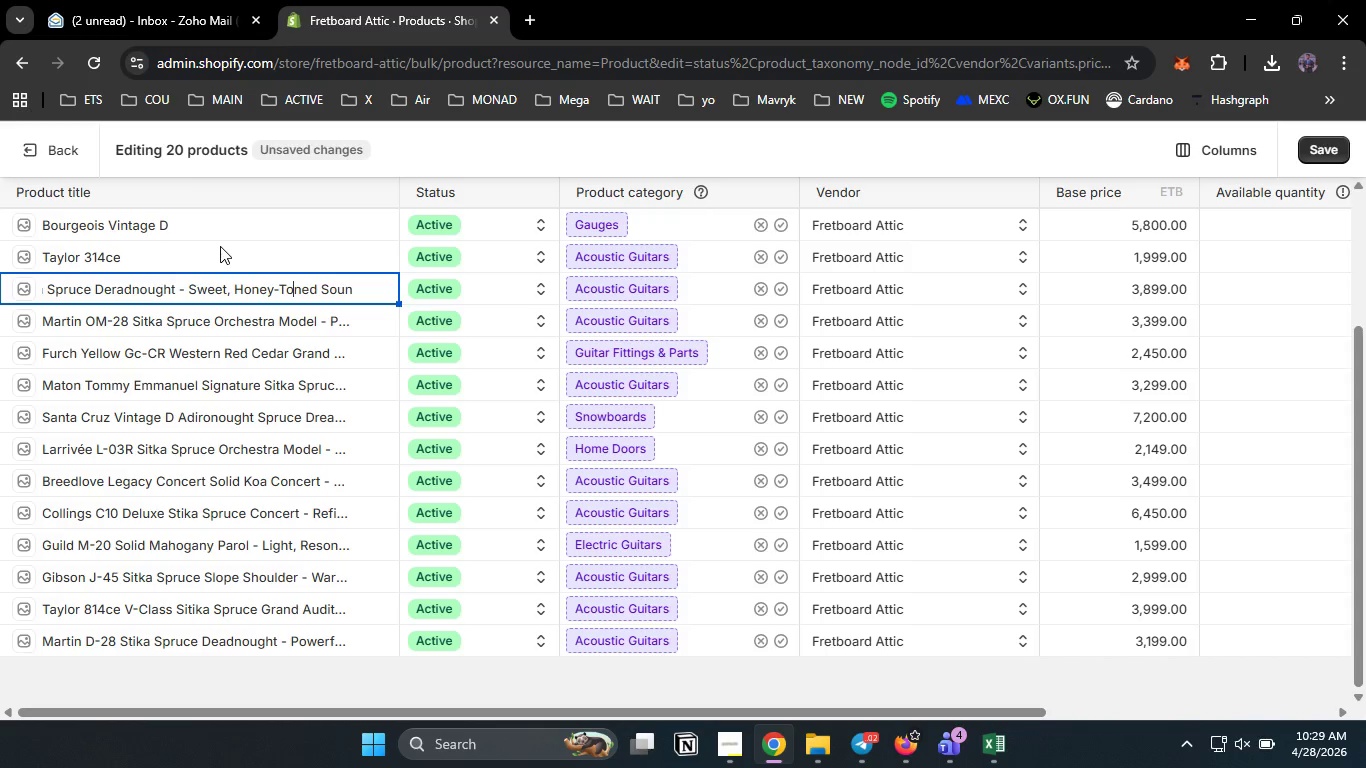 
key(Backspace)
 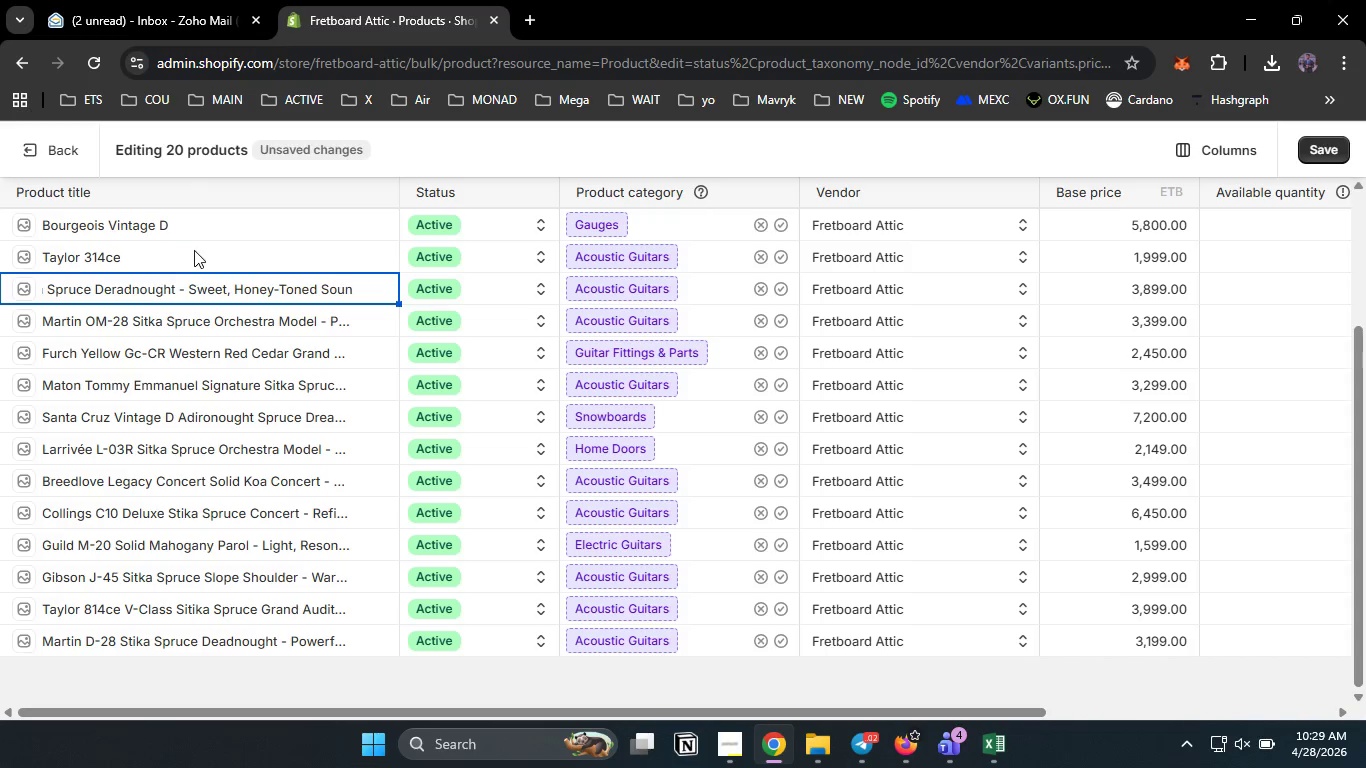 
key(O)
 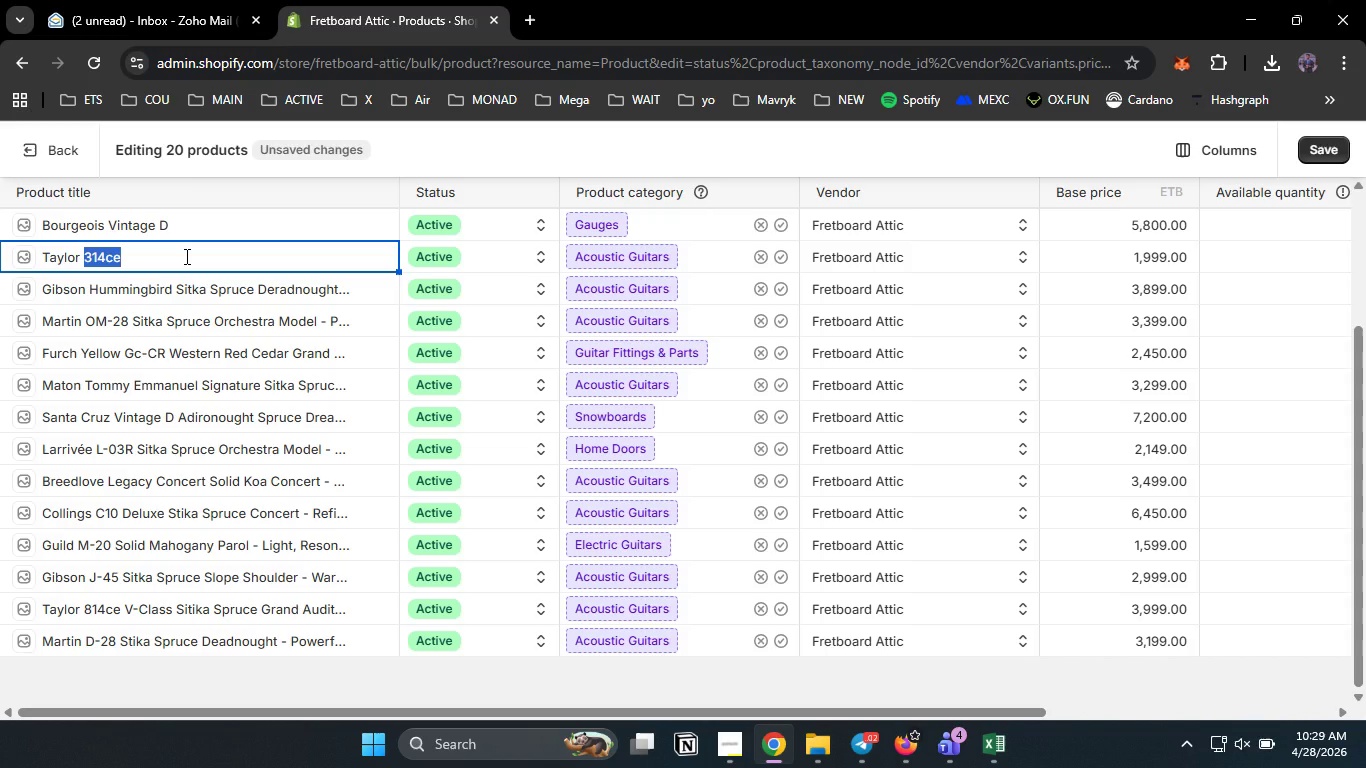 
double_click([185, 256])
 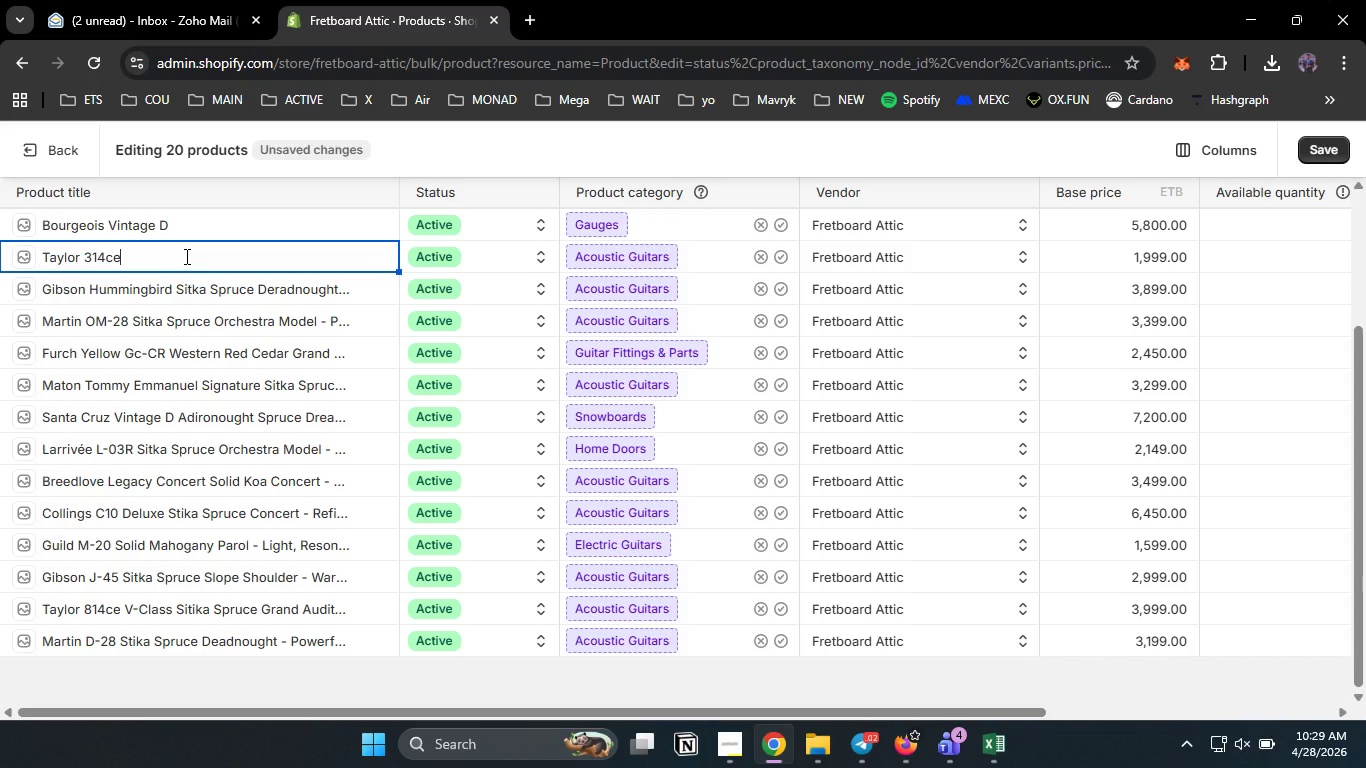 
key(ArrowRight)
 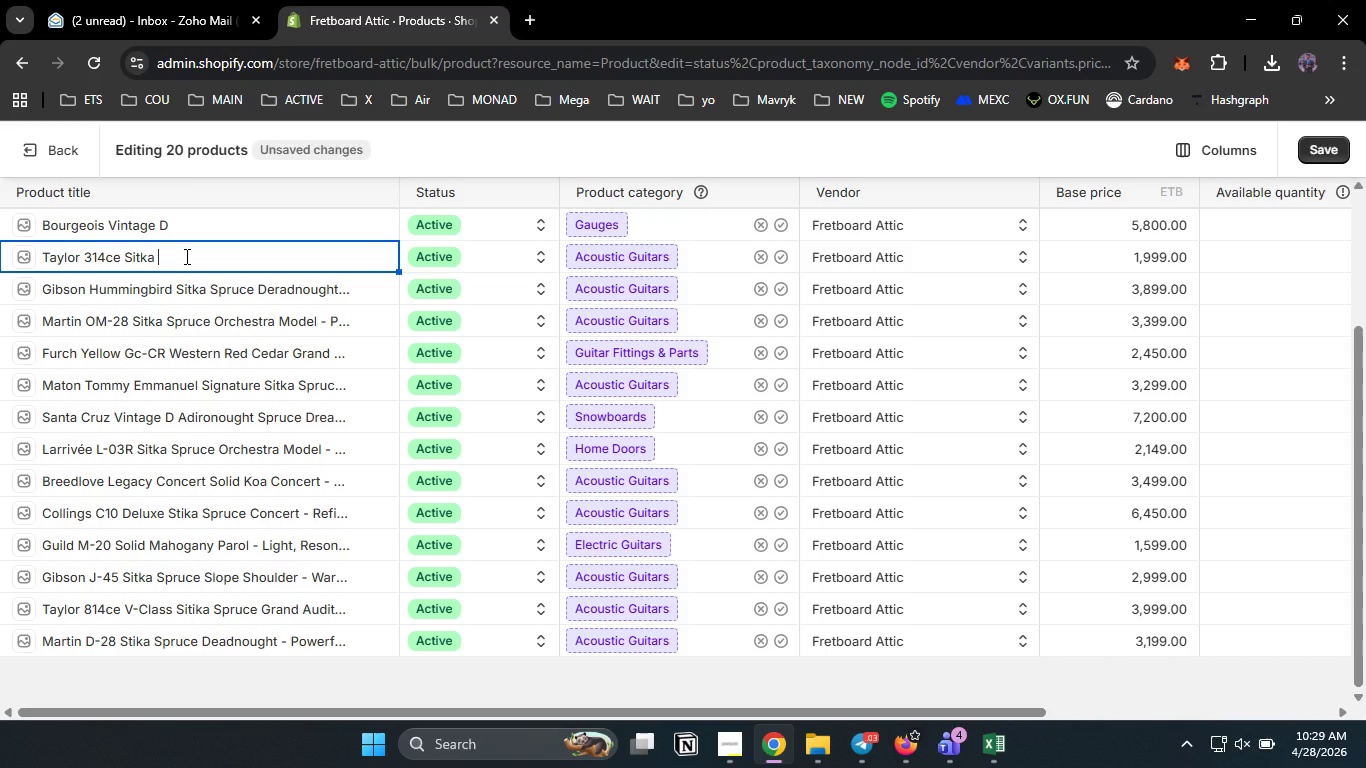 
type( Sitj)
key(Backspace)
type(ka )
 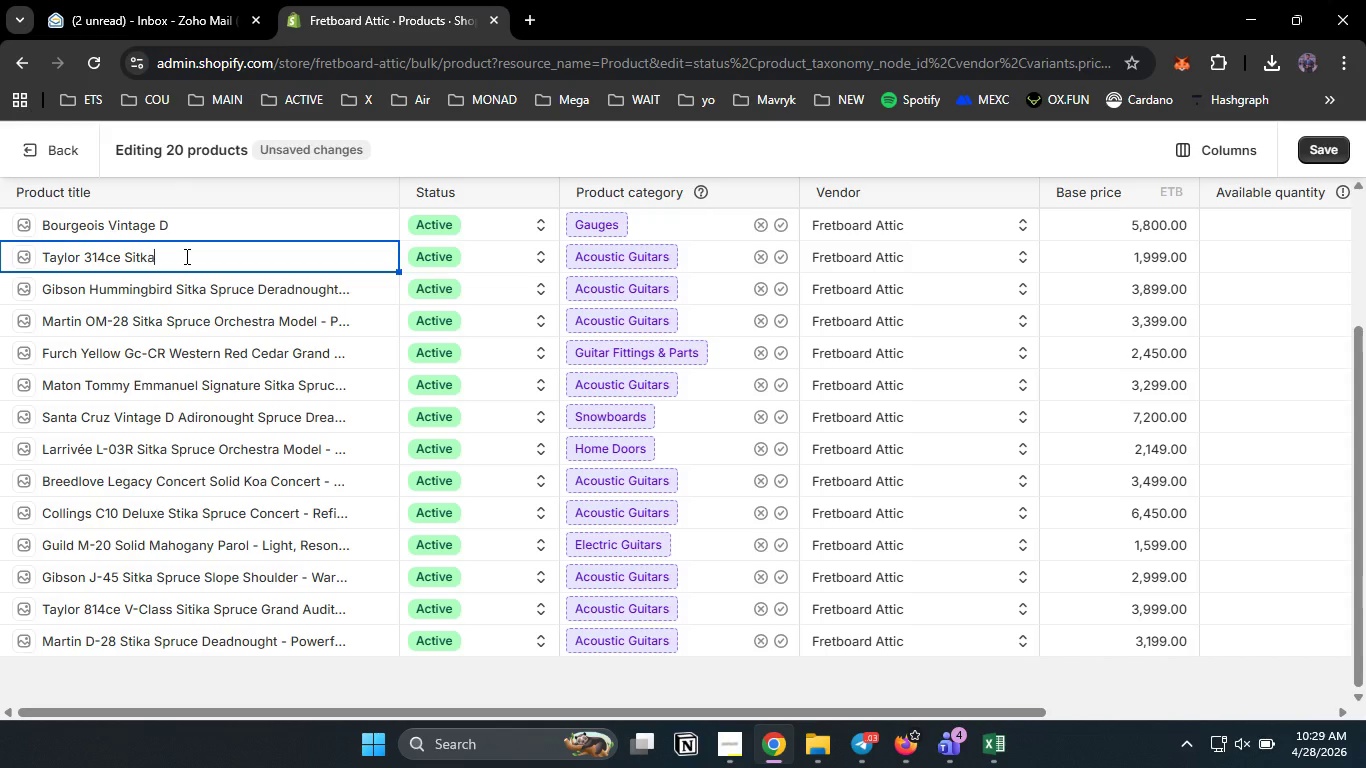 
wait(6.14)
 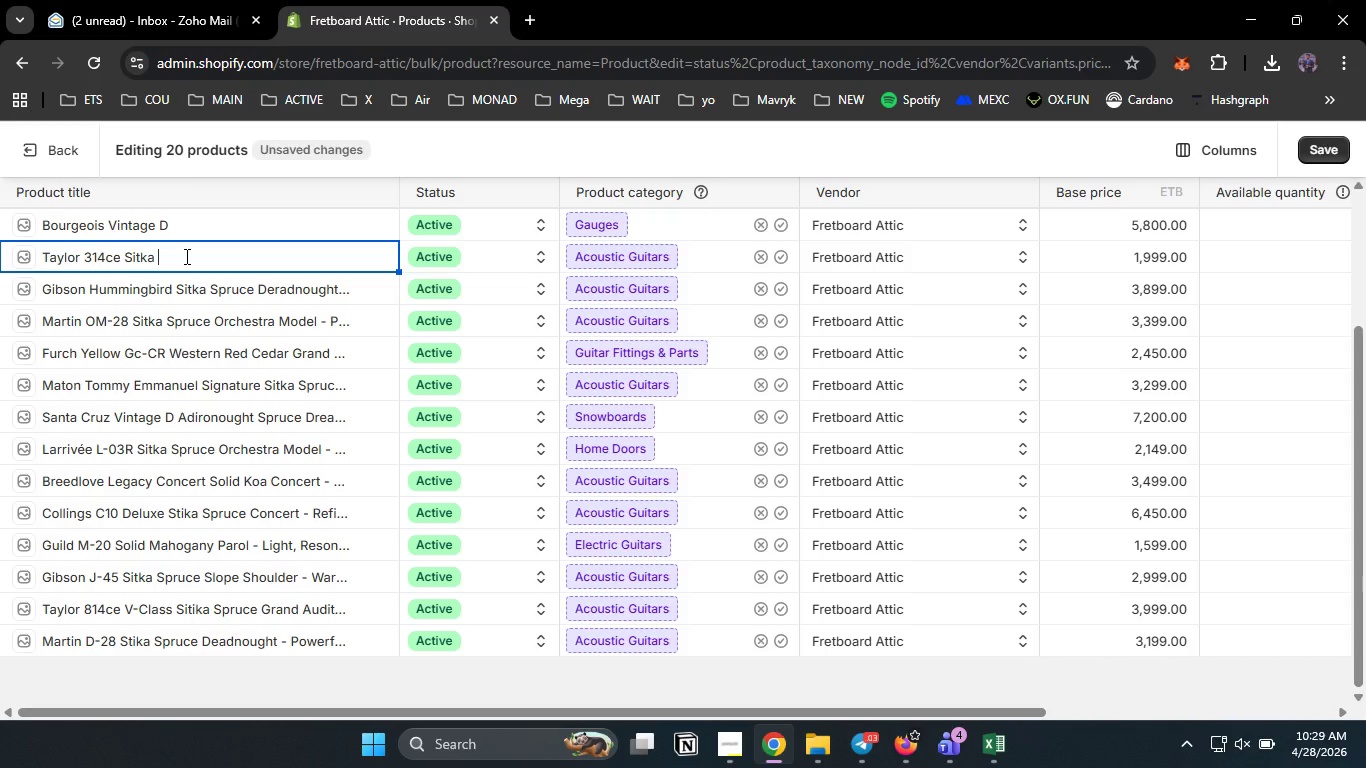 
type(Spruce Grand Auditorium - Bright )
key(Backspace)
type(, O)
key(Backspace)
type(Puncht)
key(Backspace)
type(y & Easy to Play)
 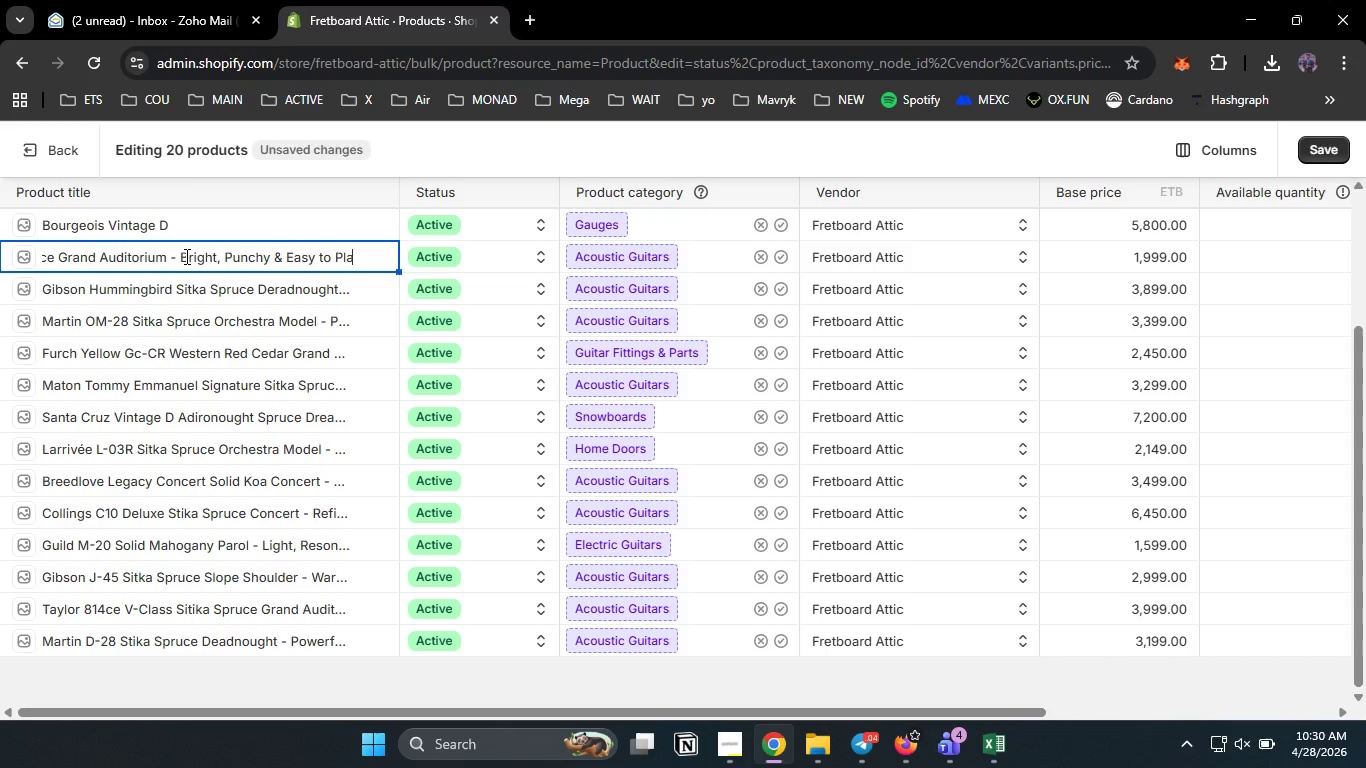 
scroll: coordinate [196, 403], scroll_direction: up, amount: 3.0
 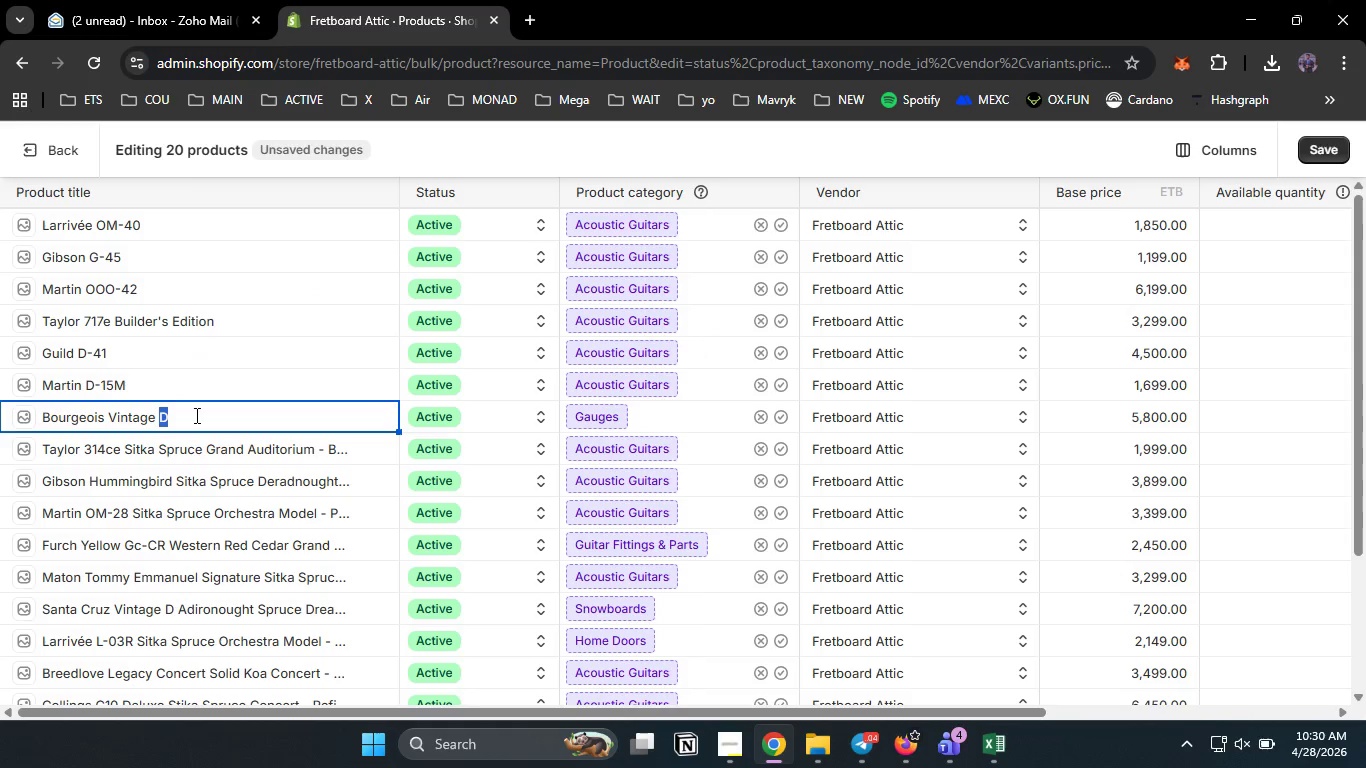 
double_click([195, 415])
 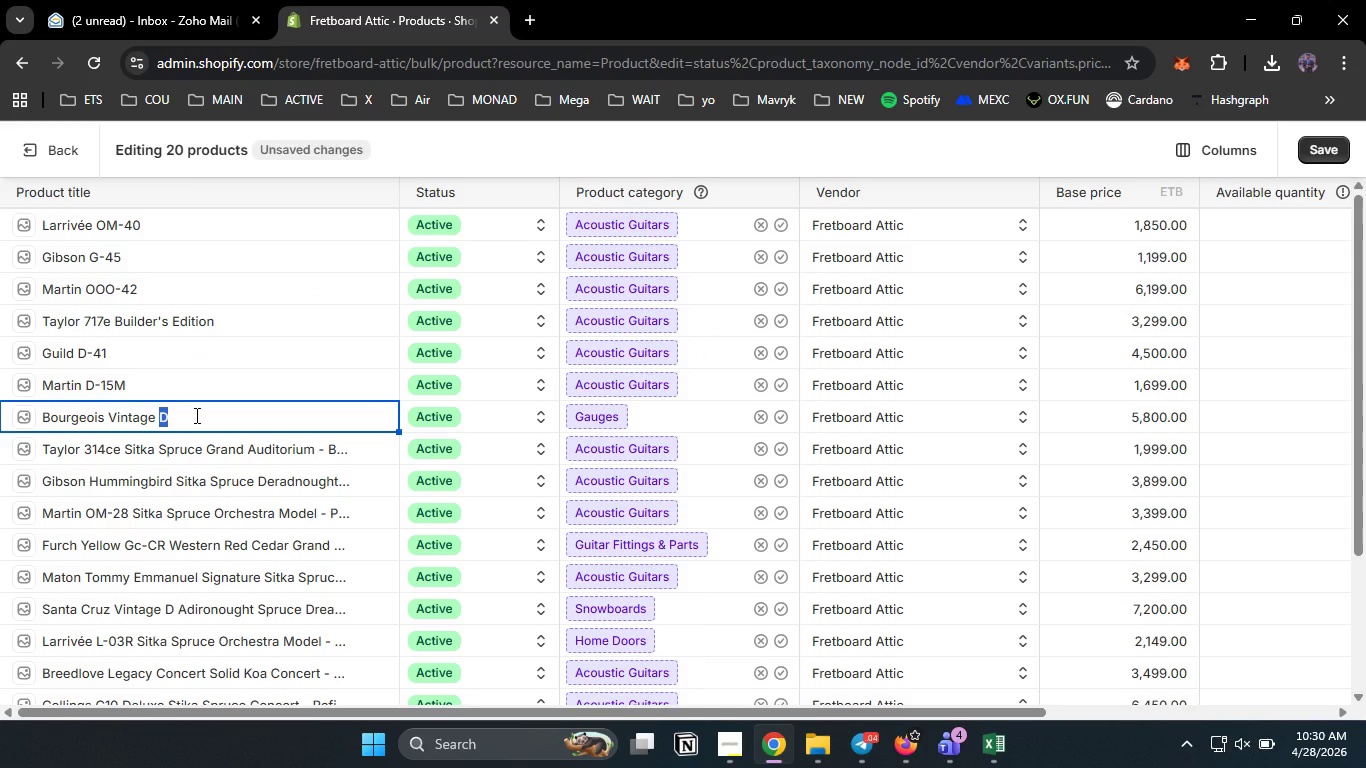 
key(ArrowRight)
 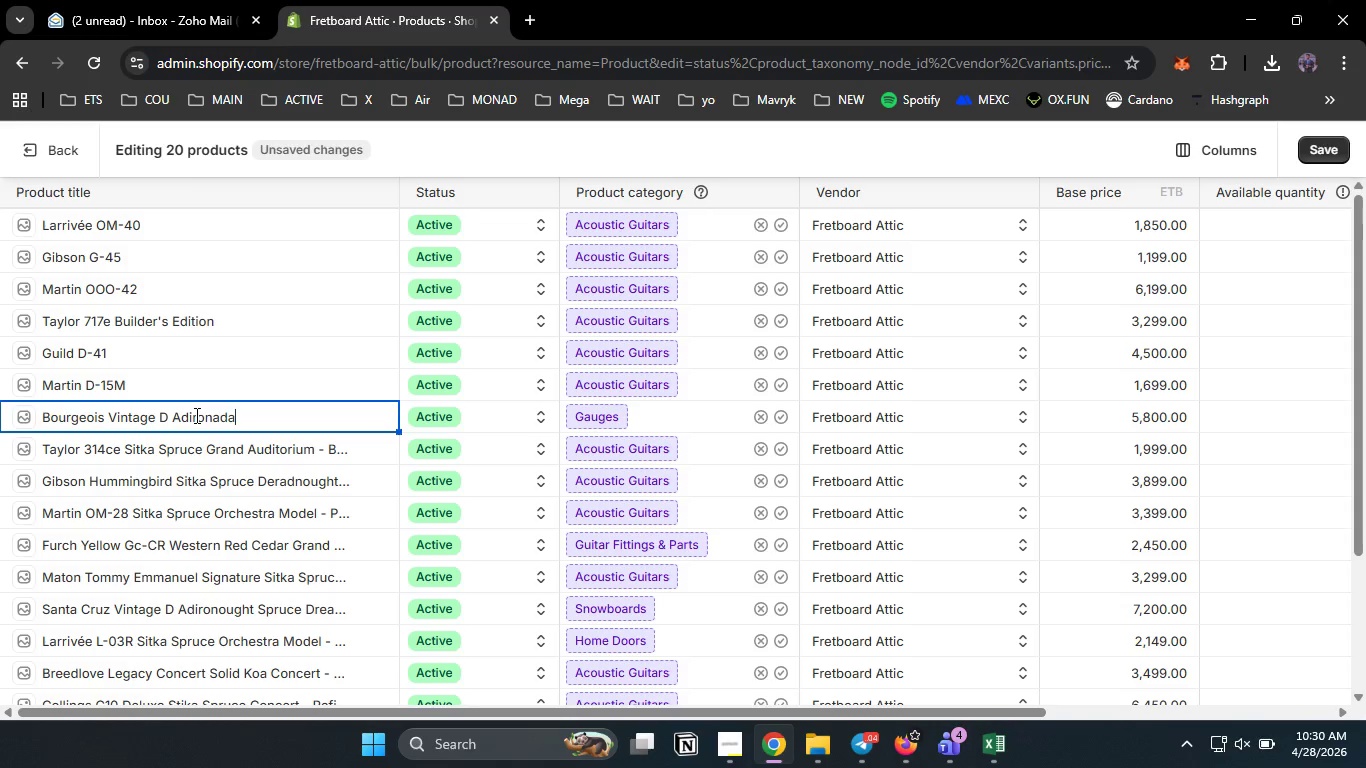 
type( Adironade)
key(Backspace)
type(ack - )
key(Backspace)
key(Backspace)
type(Spruce)
 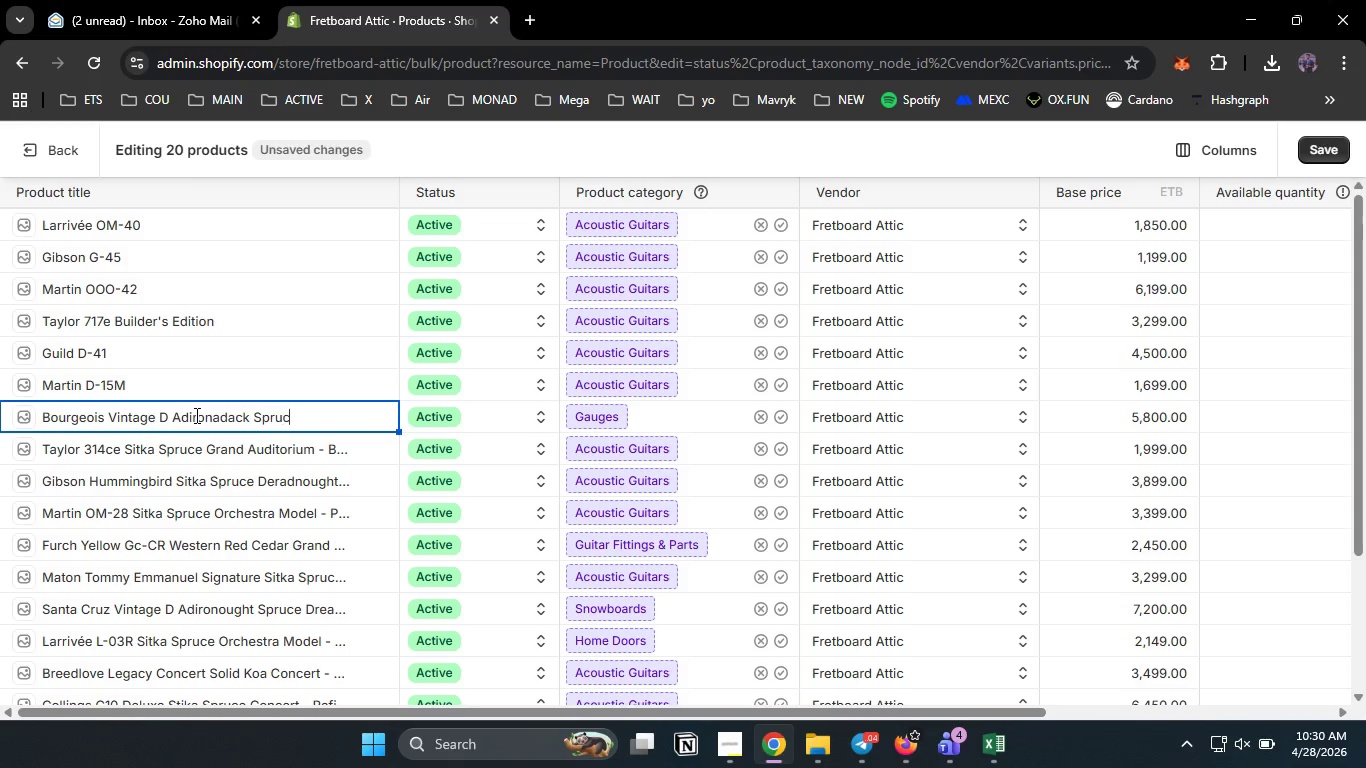 
wait(73.88)
 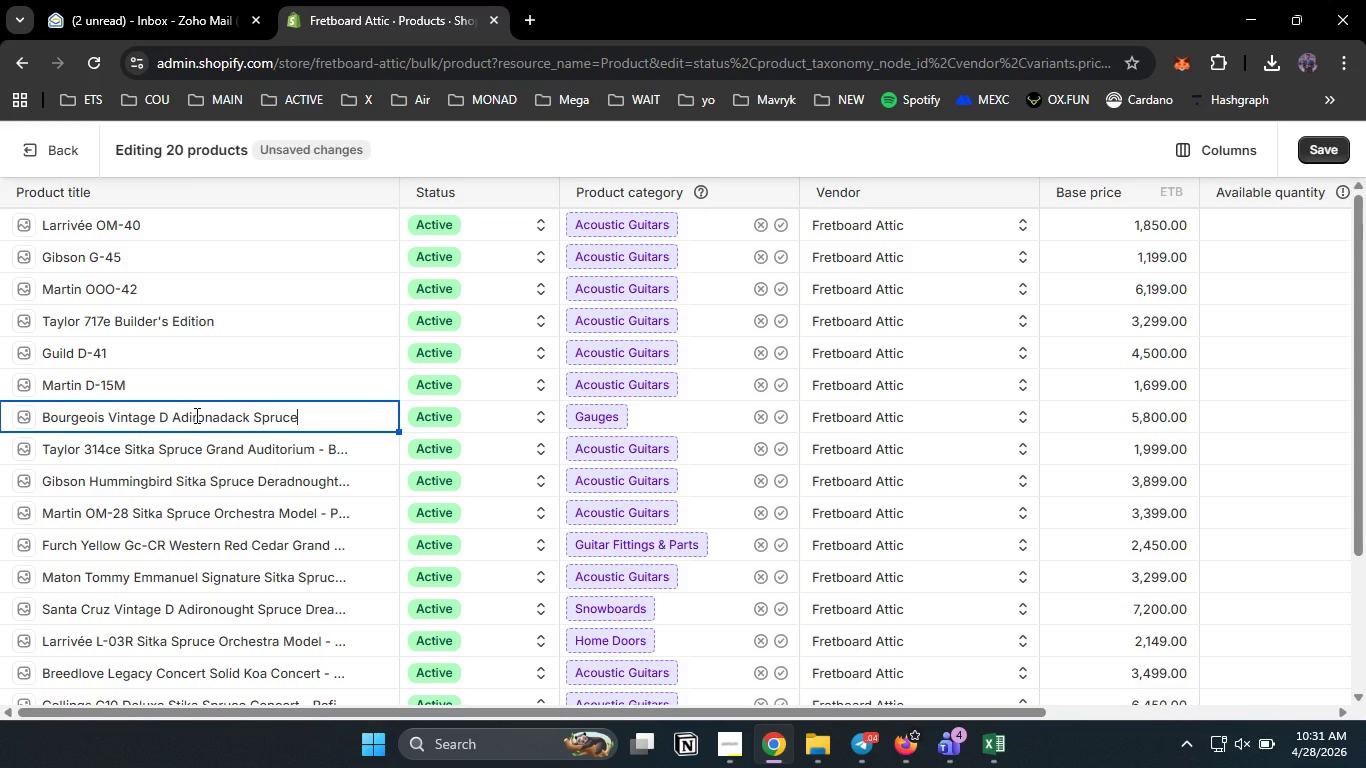 
type( Dreadnought )
 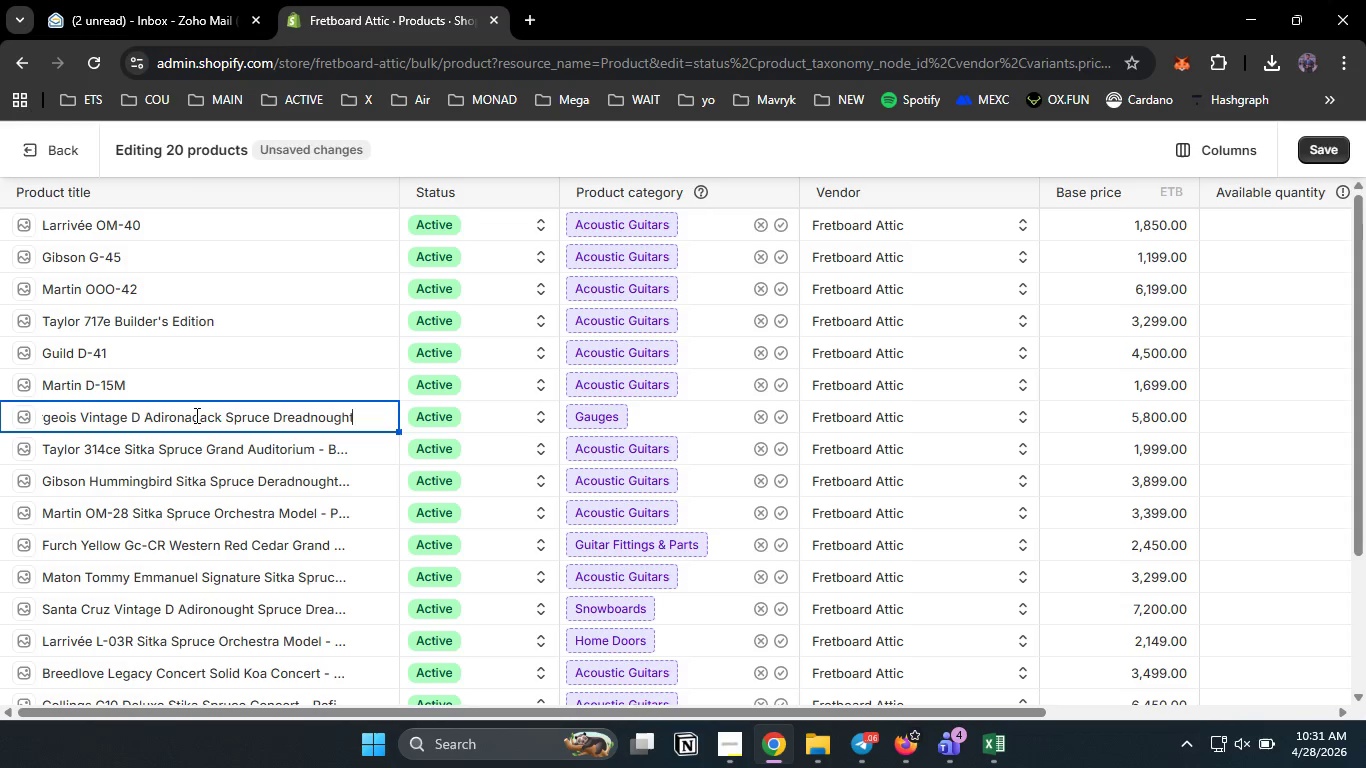 
type(- Aged Soung)
key(Backspace)
type(d %)
key(Backspace)
type(& Projection)
 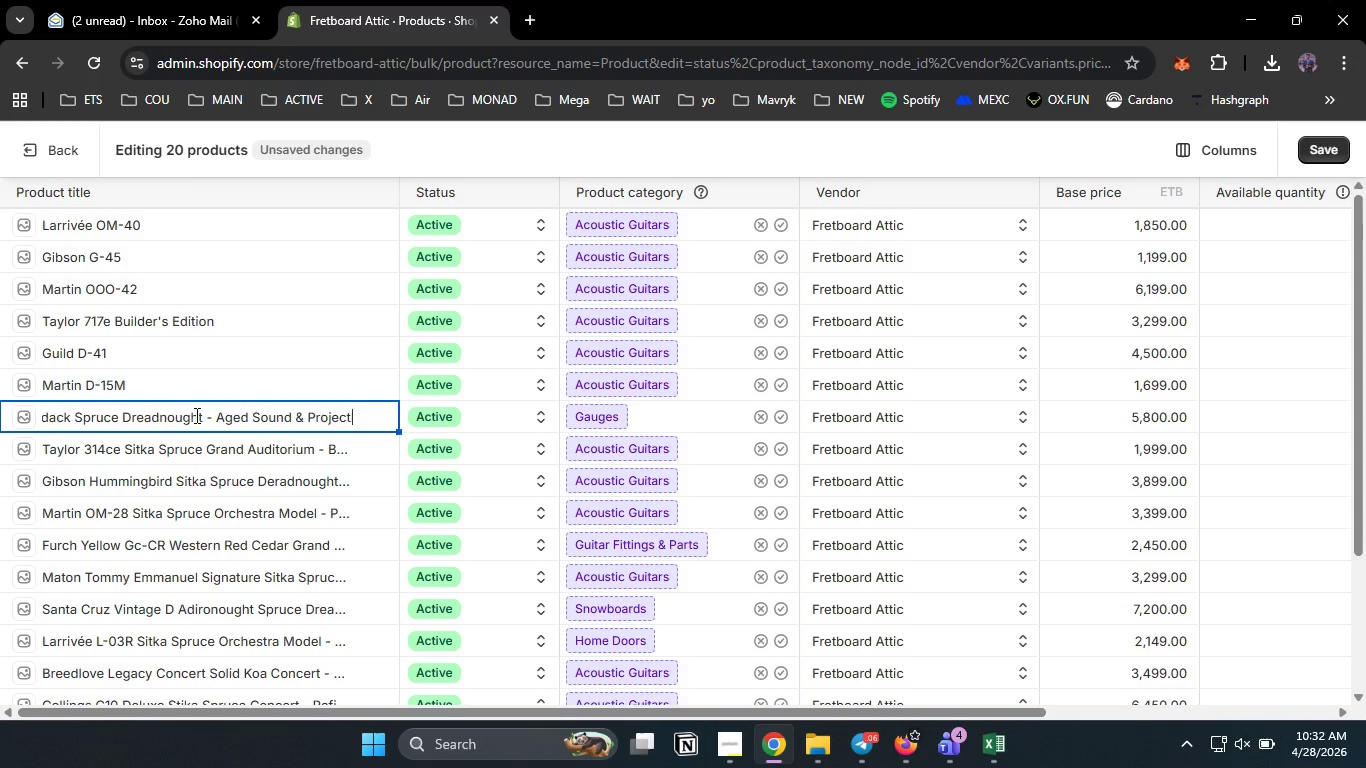 
double_click([162, 384])
 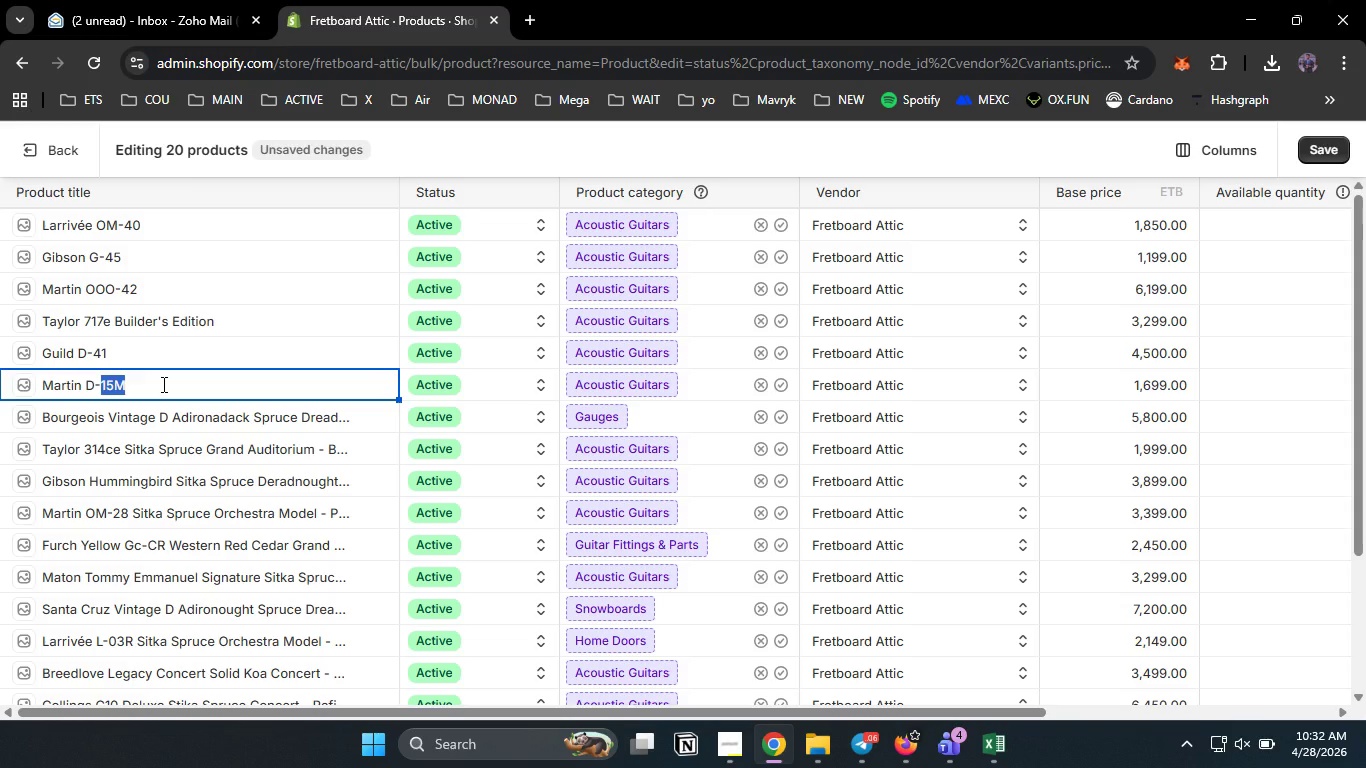 
key(ArrowRight)
 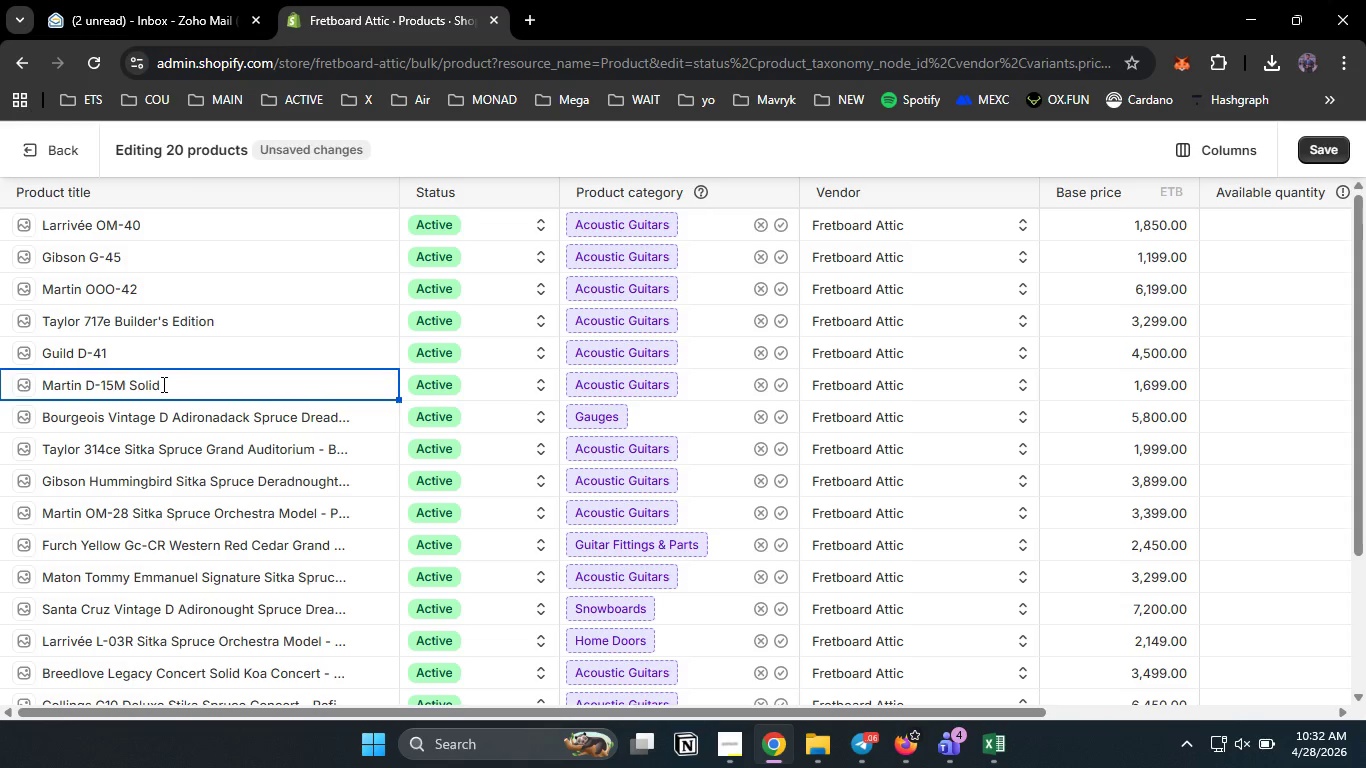 
type( Solid mag)
key(Backspace)
type(ha)
key(Backspace)
key(Backspace)
key(Backspace)
key(Backspace)
type(Mahogany De)
key(Backspace)
type(read )
key(Backspace)
type(nought - Dark )
key(Backspace)
type(, Woody & Vintage Tone)
 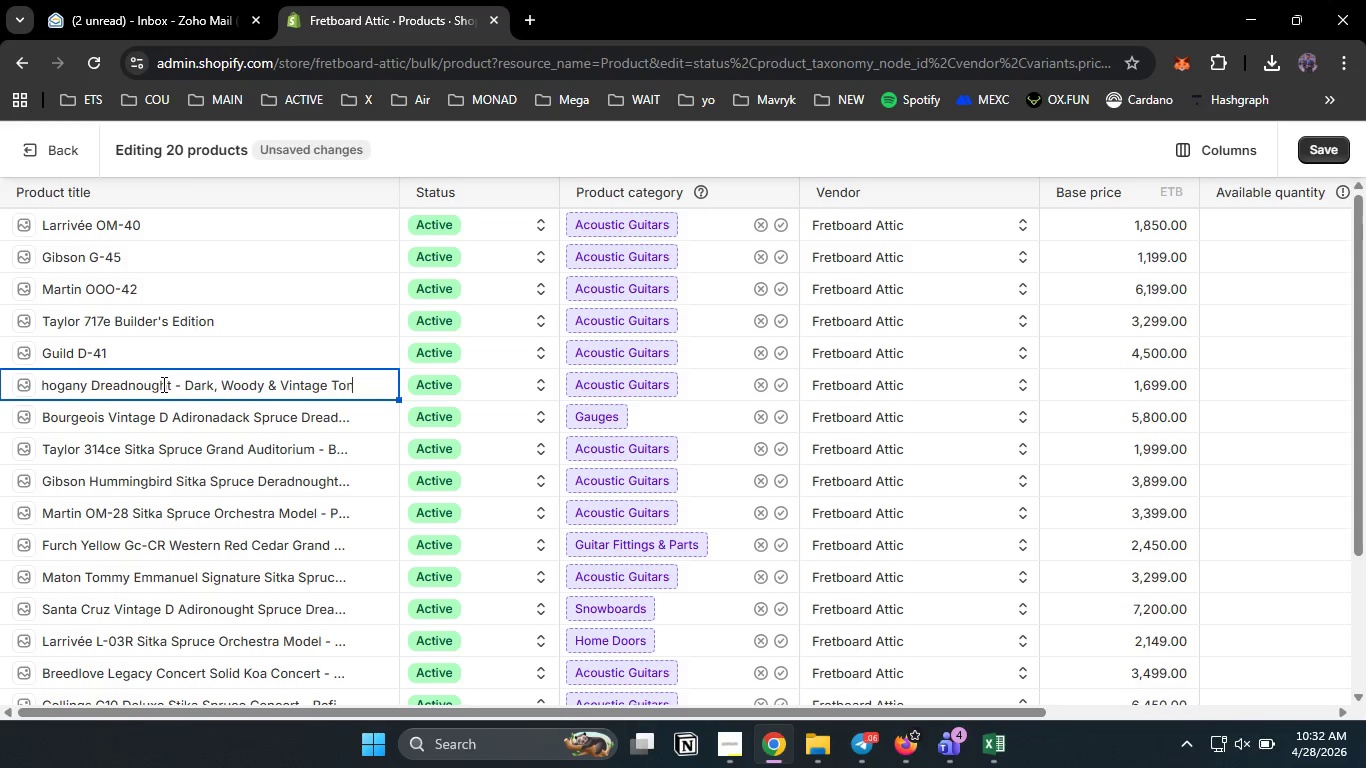 
double_click([152, 347])
 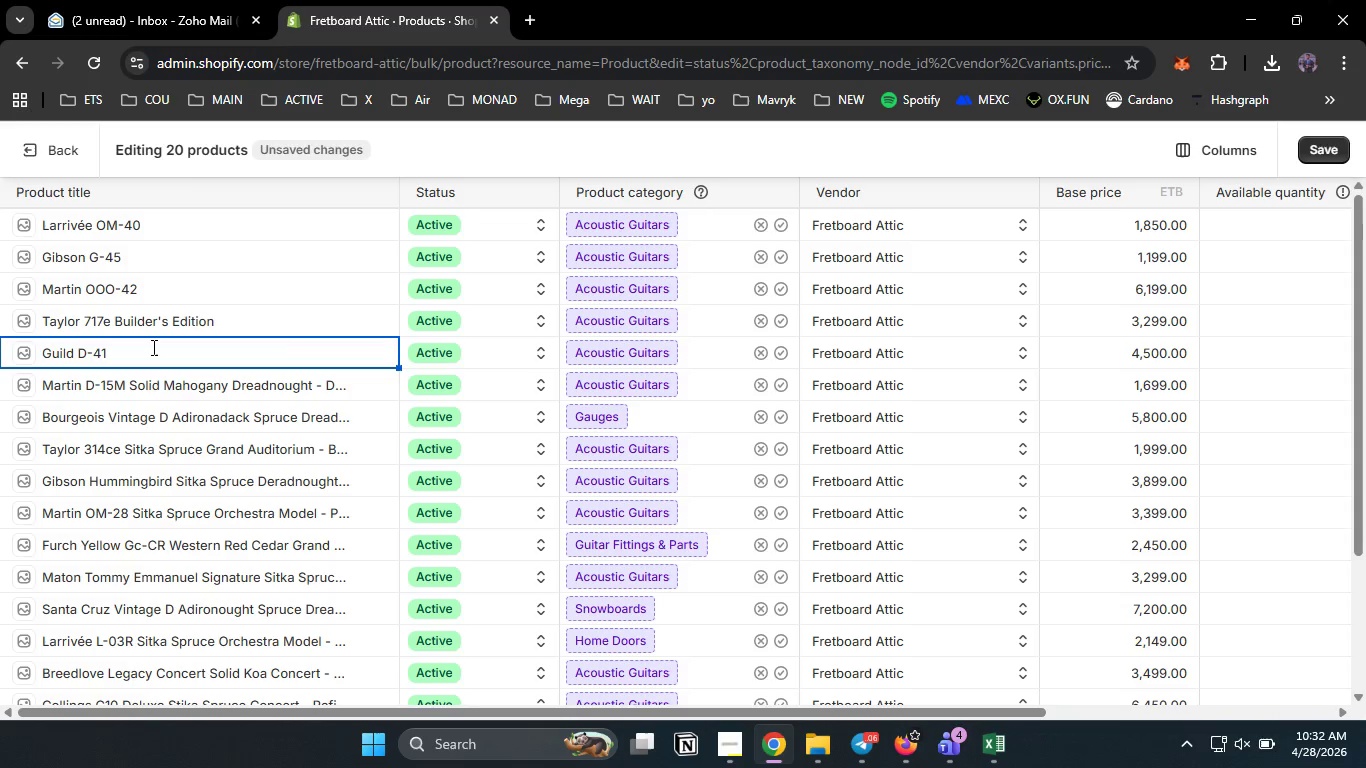 
key(ArrowRight)
 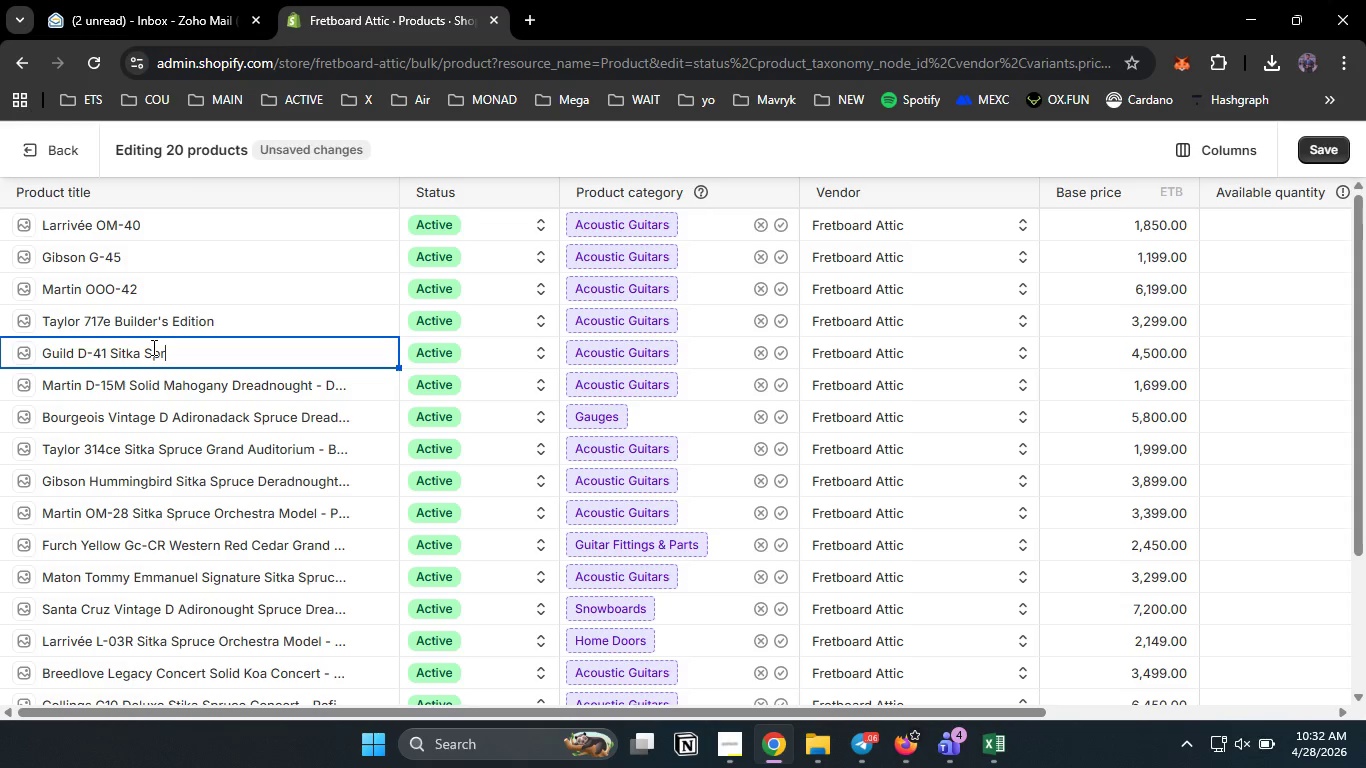 
type( Sitka Spruce Dreadnought - Massive Sounf)
key(Backspace)
type(d, Ornate Design)
 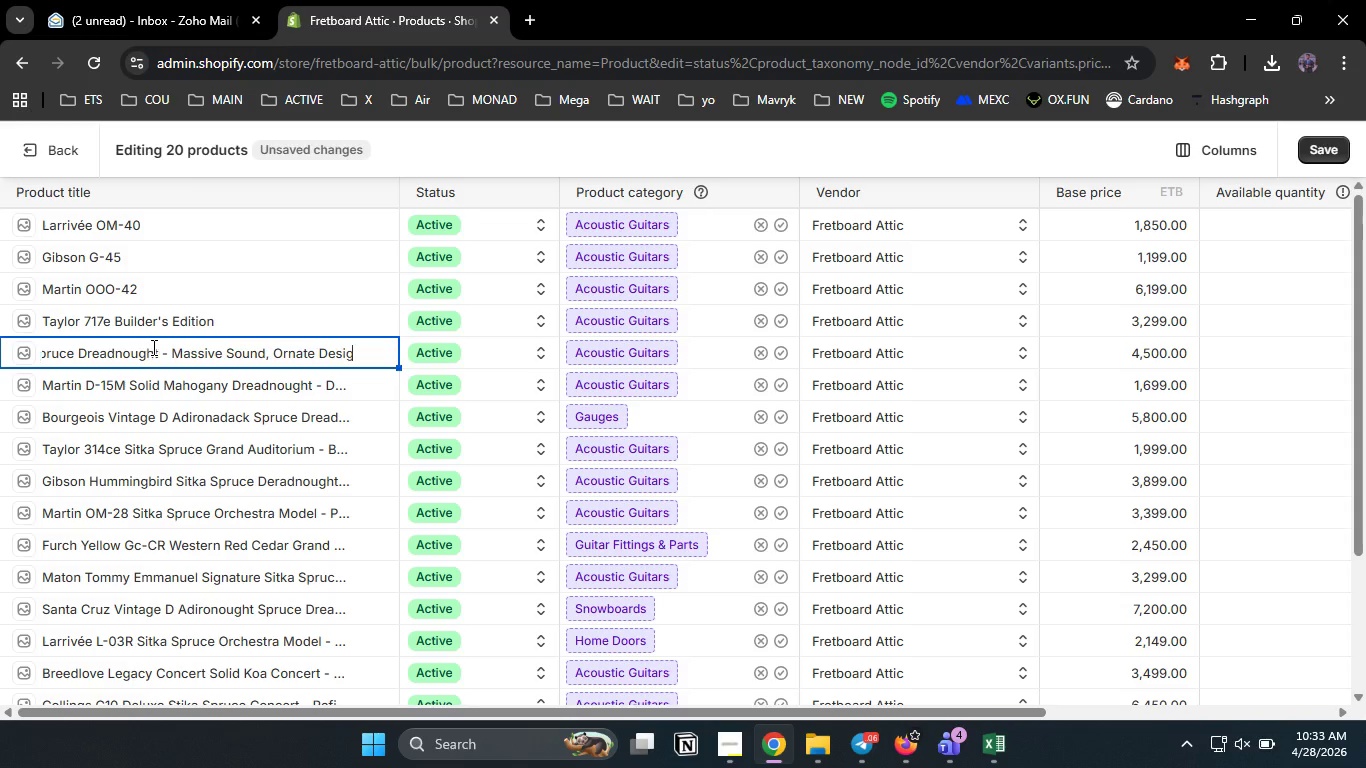 
double_click([239, 317])
 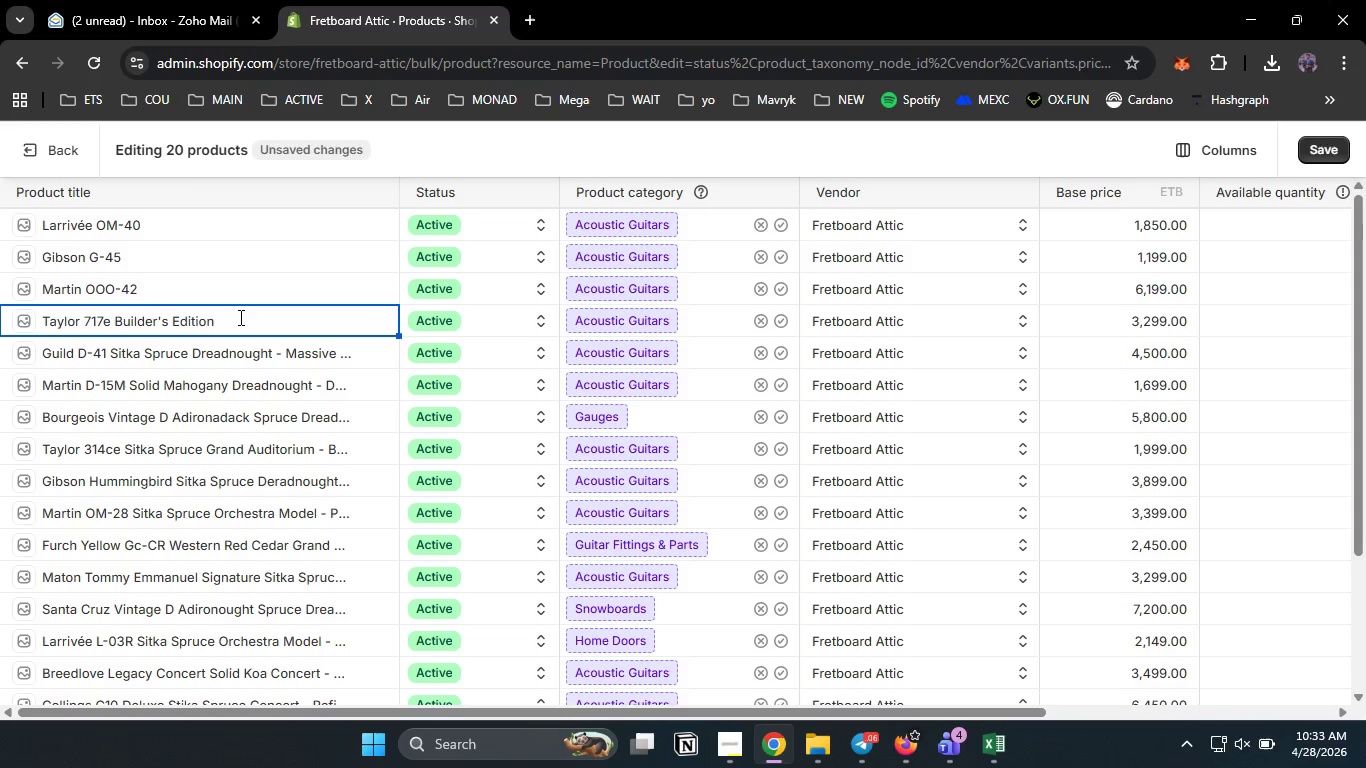 
key(ArrowRight)
 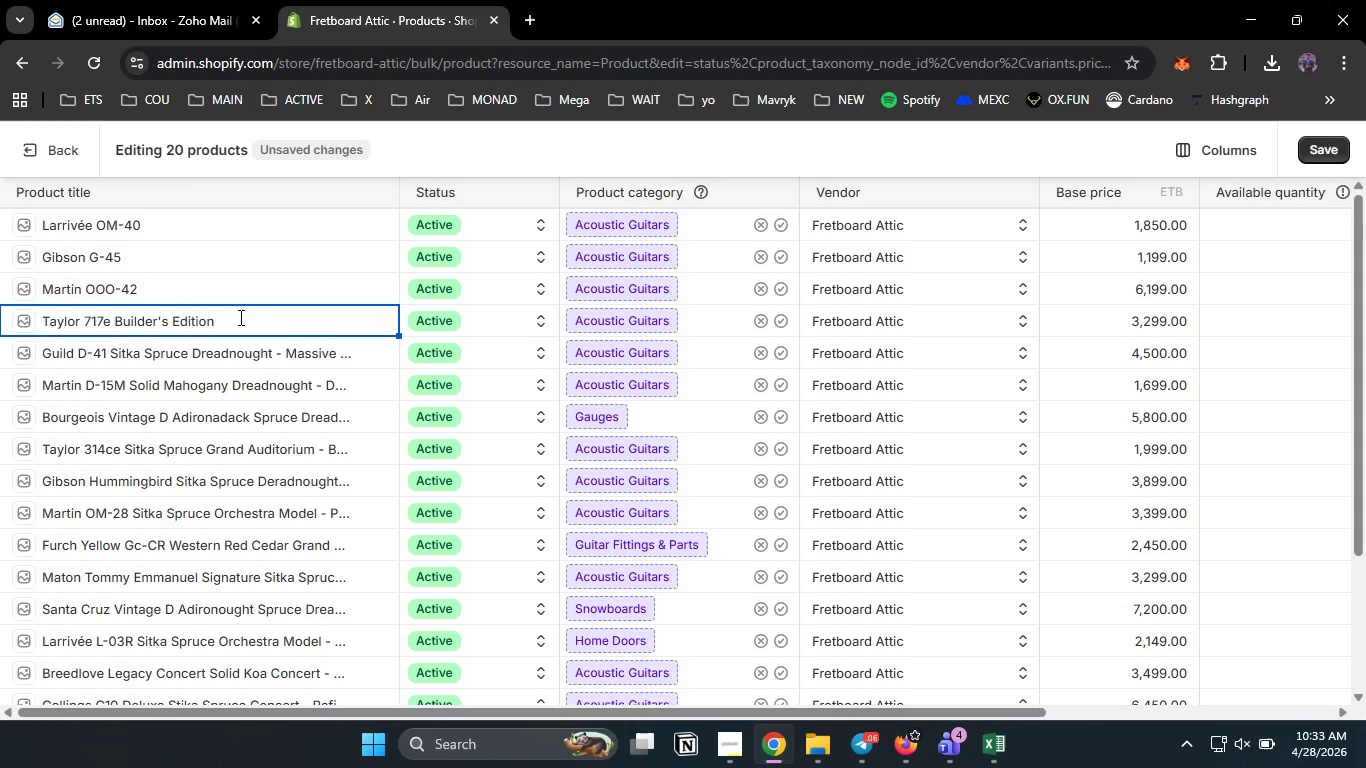 
key(Space)
 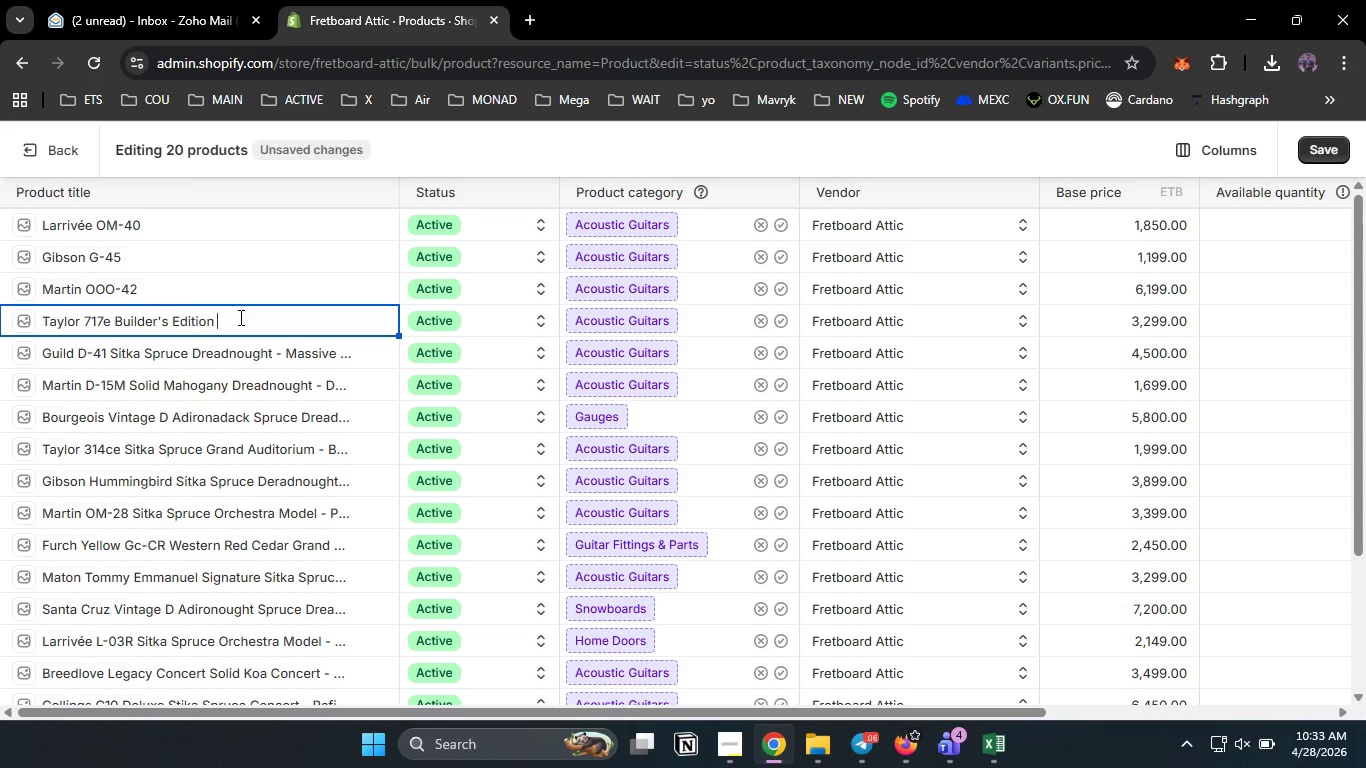 
hold_key(key=ShiftLeft, duration=1.5)
 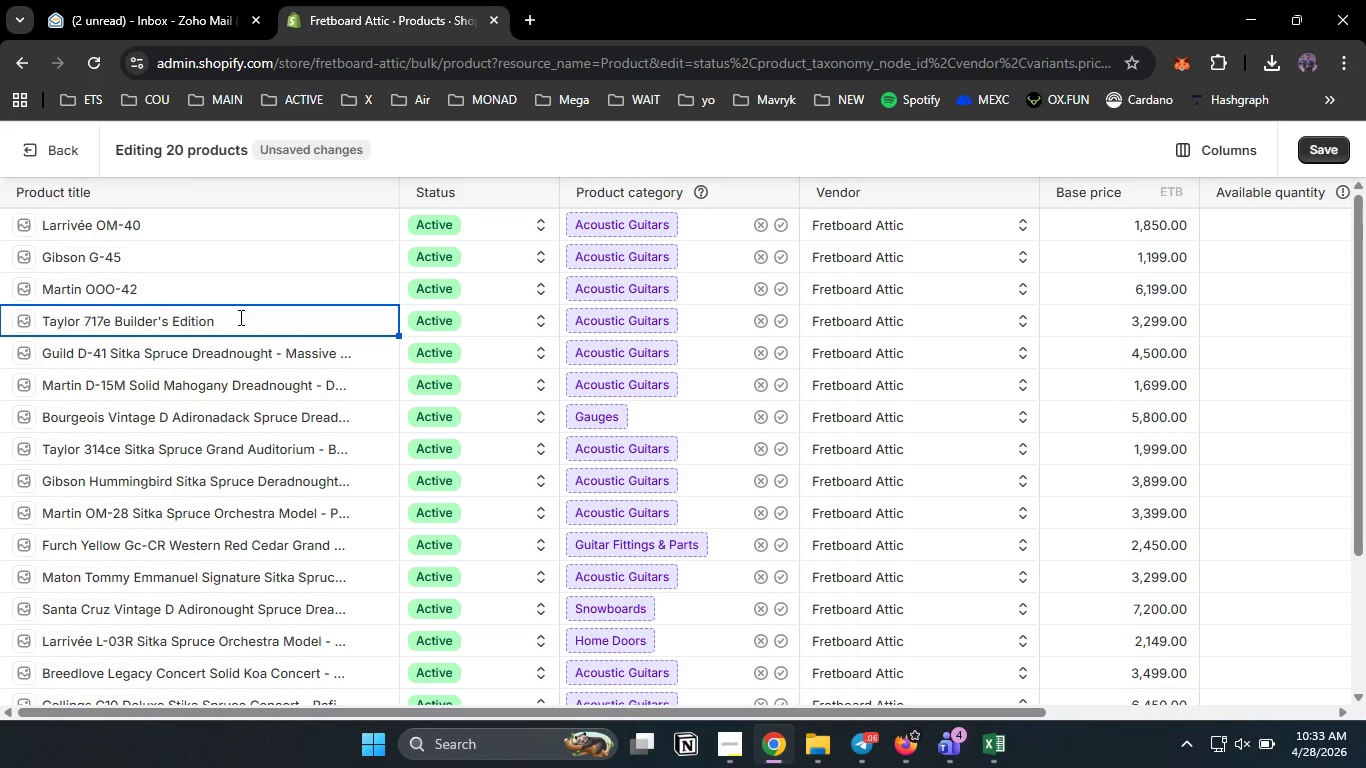 
hold_key(key=ShiftLeft, duration=1.5)
 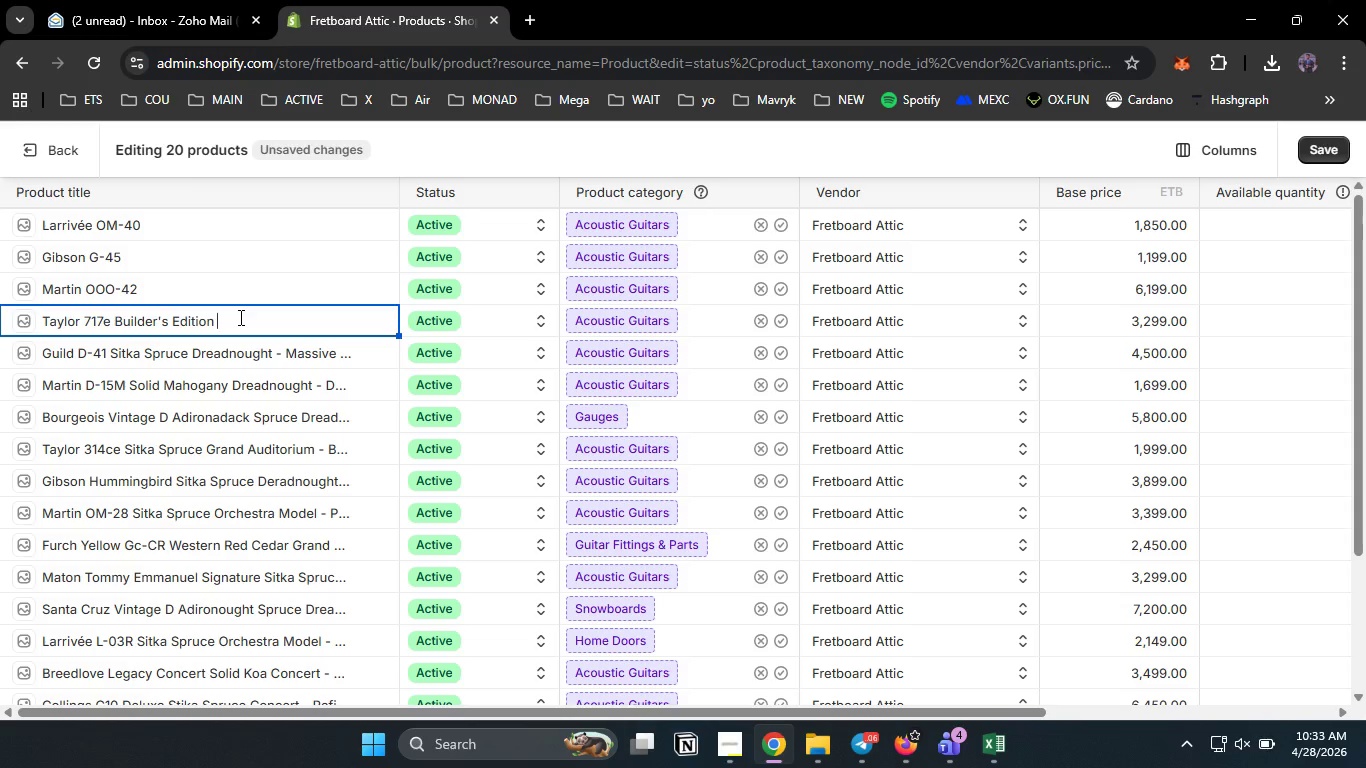 
hold_key(key=ShiftLeft, duration=1.52)
 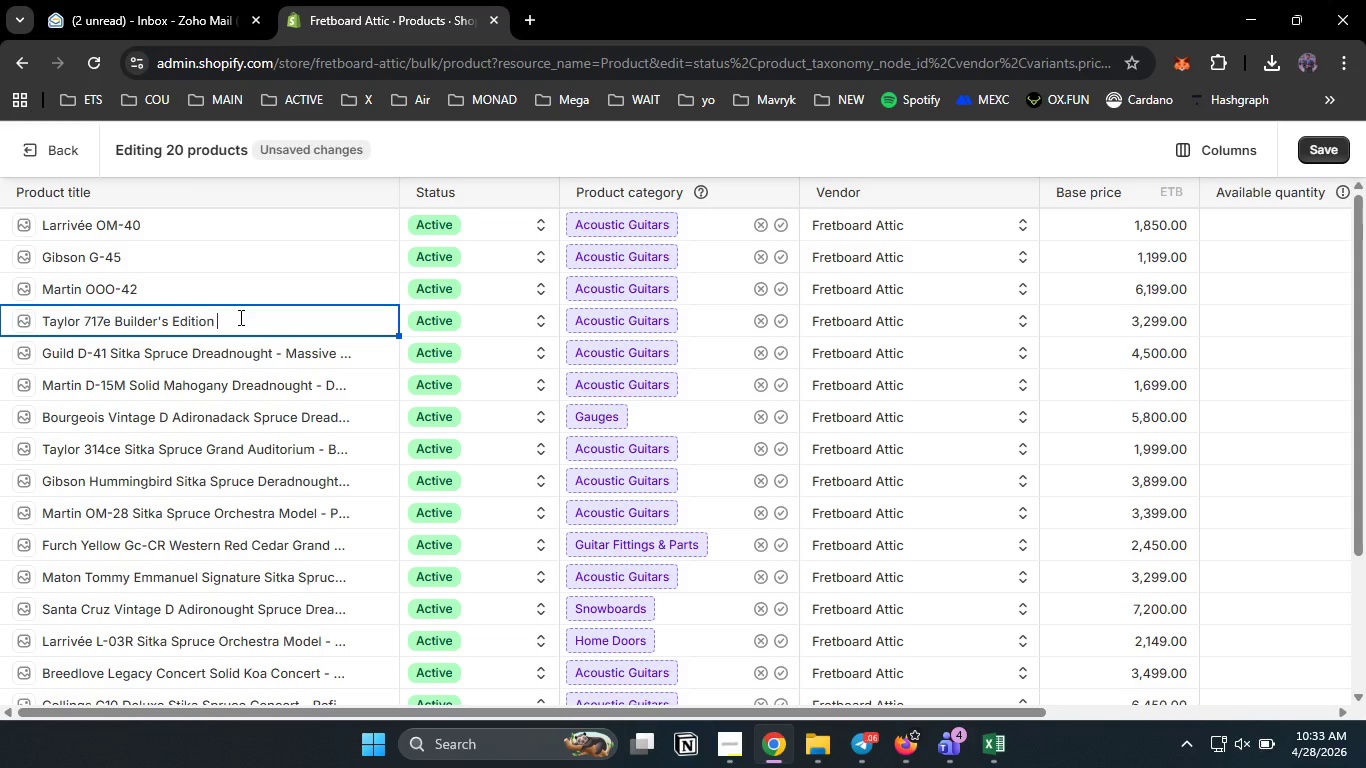 
type(Torrefield Spruce Grand pacific - Vintage Voice, Comfortable Feel)
 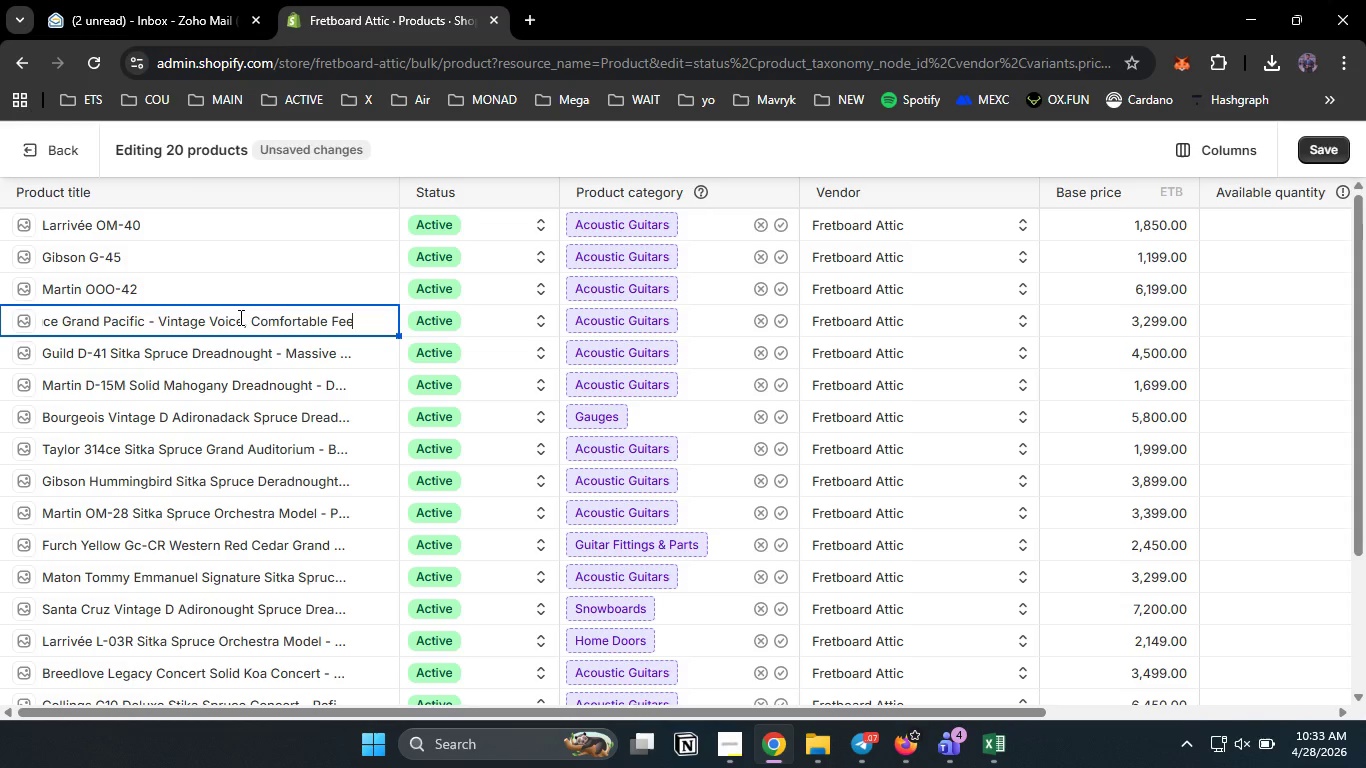 
double_click([225, 286])
 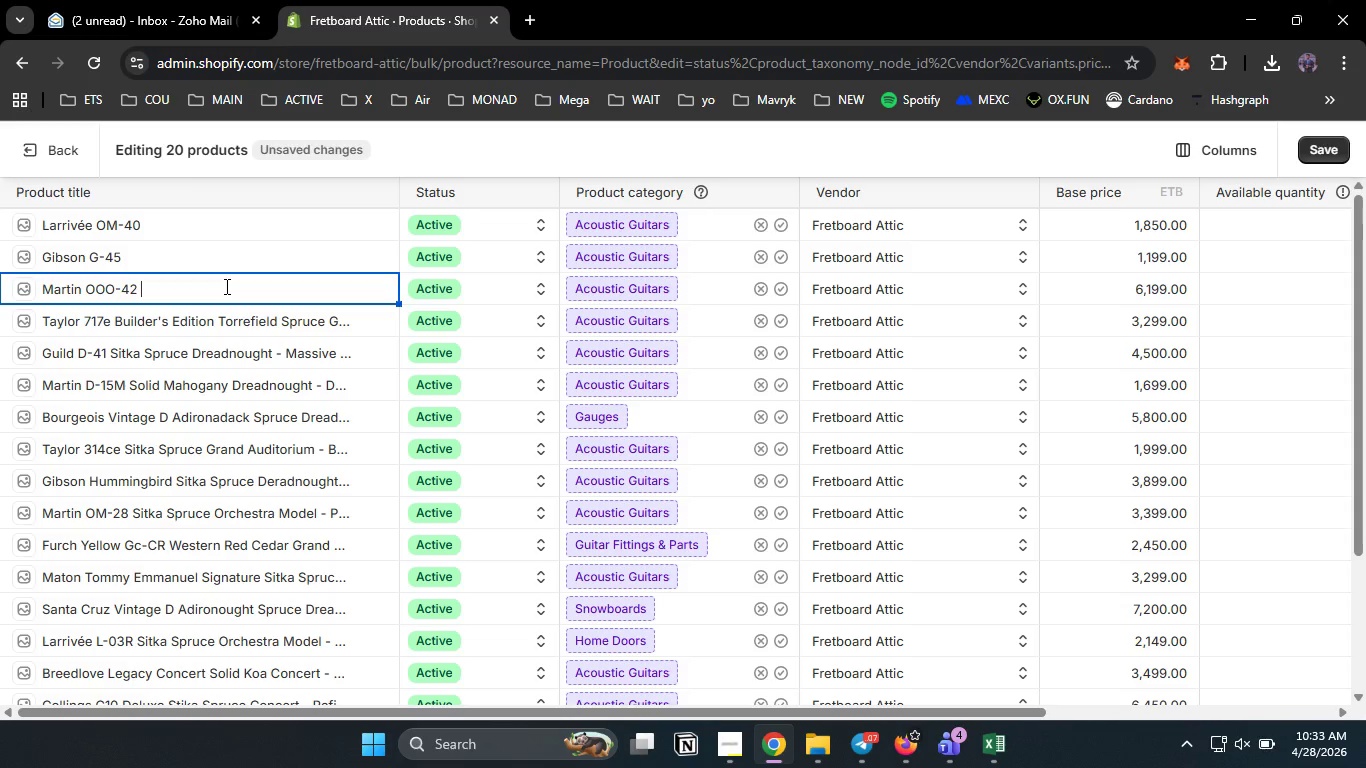 
key(ArrowRight)
 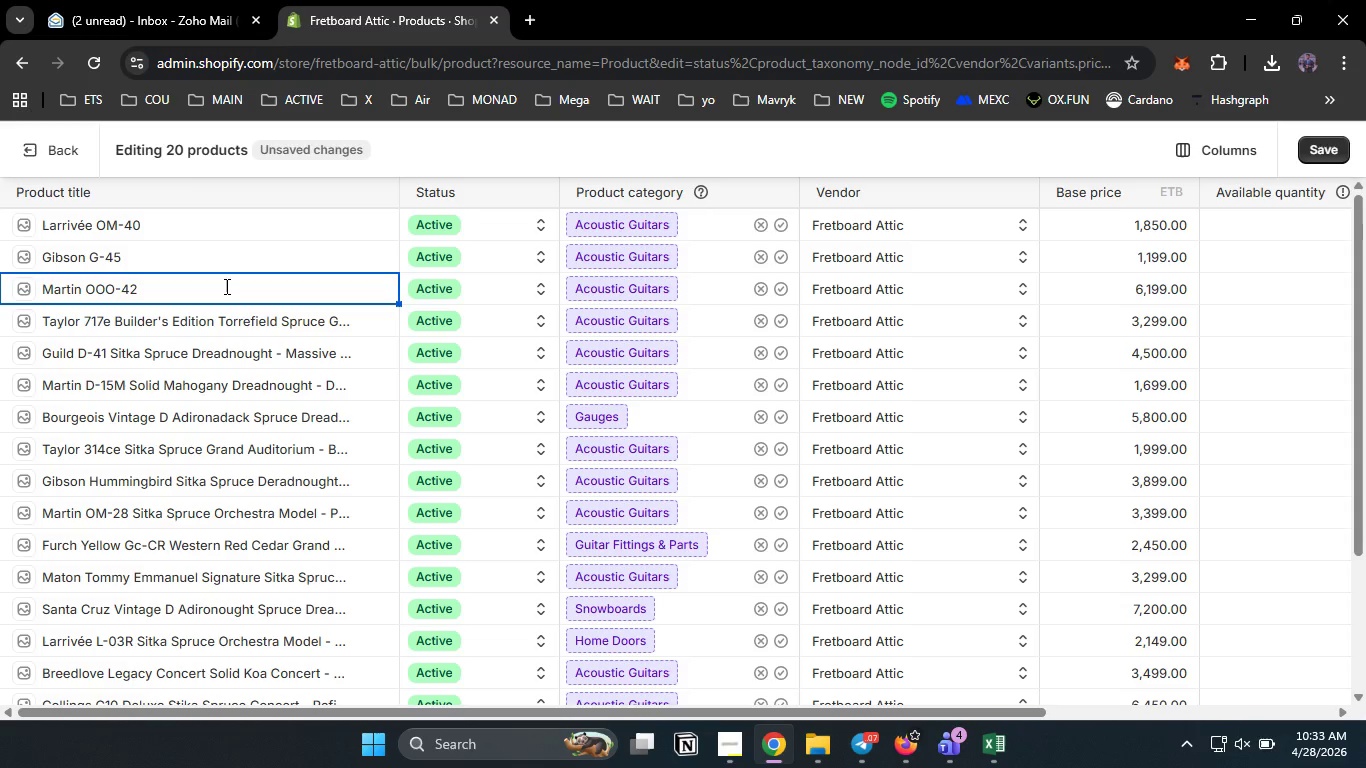 
key(Space)
 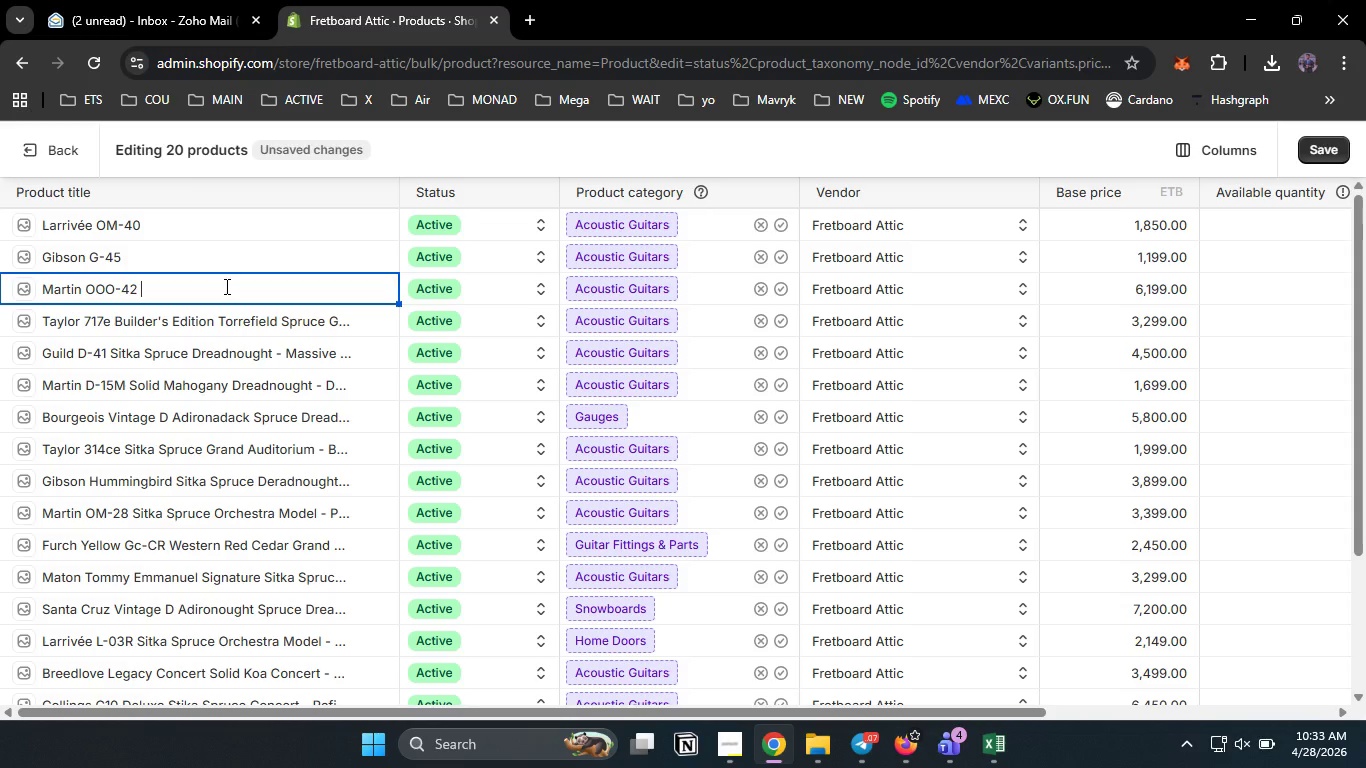 
type(Sith)
key(Backspace)
type(ka Spruce 000 - Ultimate Parlor-Six)
key(Backspace)
type(zed Luxury)
 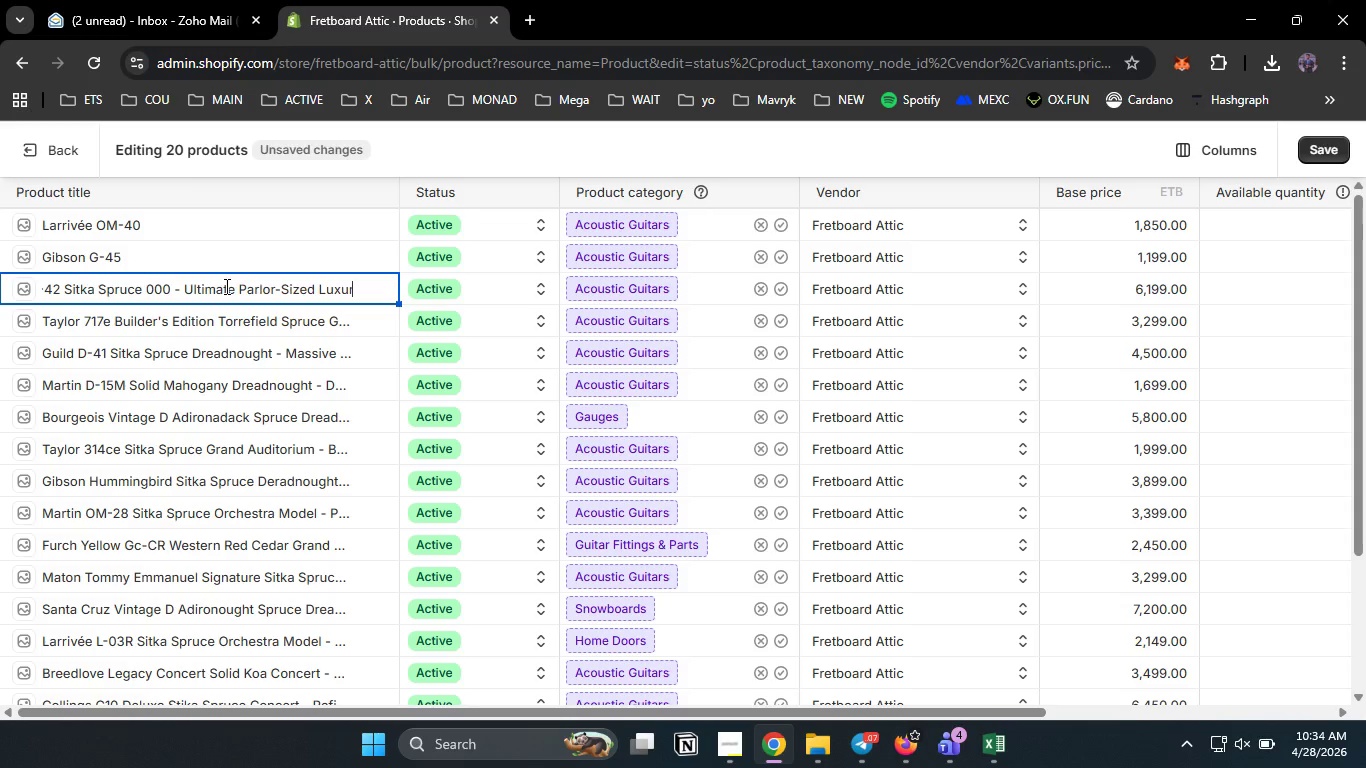 
double_click([188, 256])
 